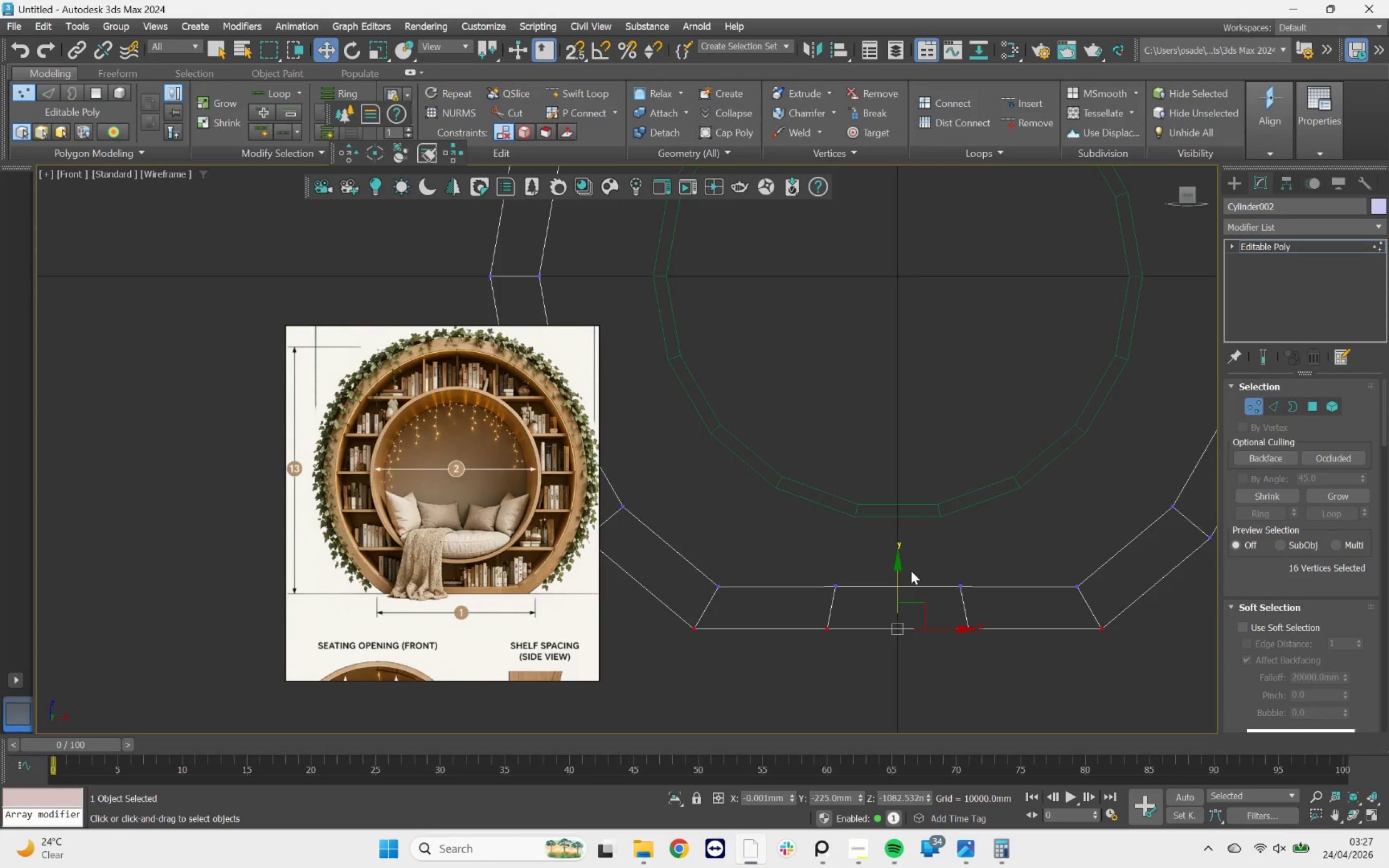 
scroll: coordinate [914, 575], scroll_direction: down, amount: 3.0
 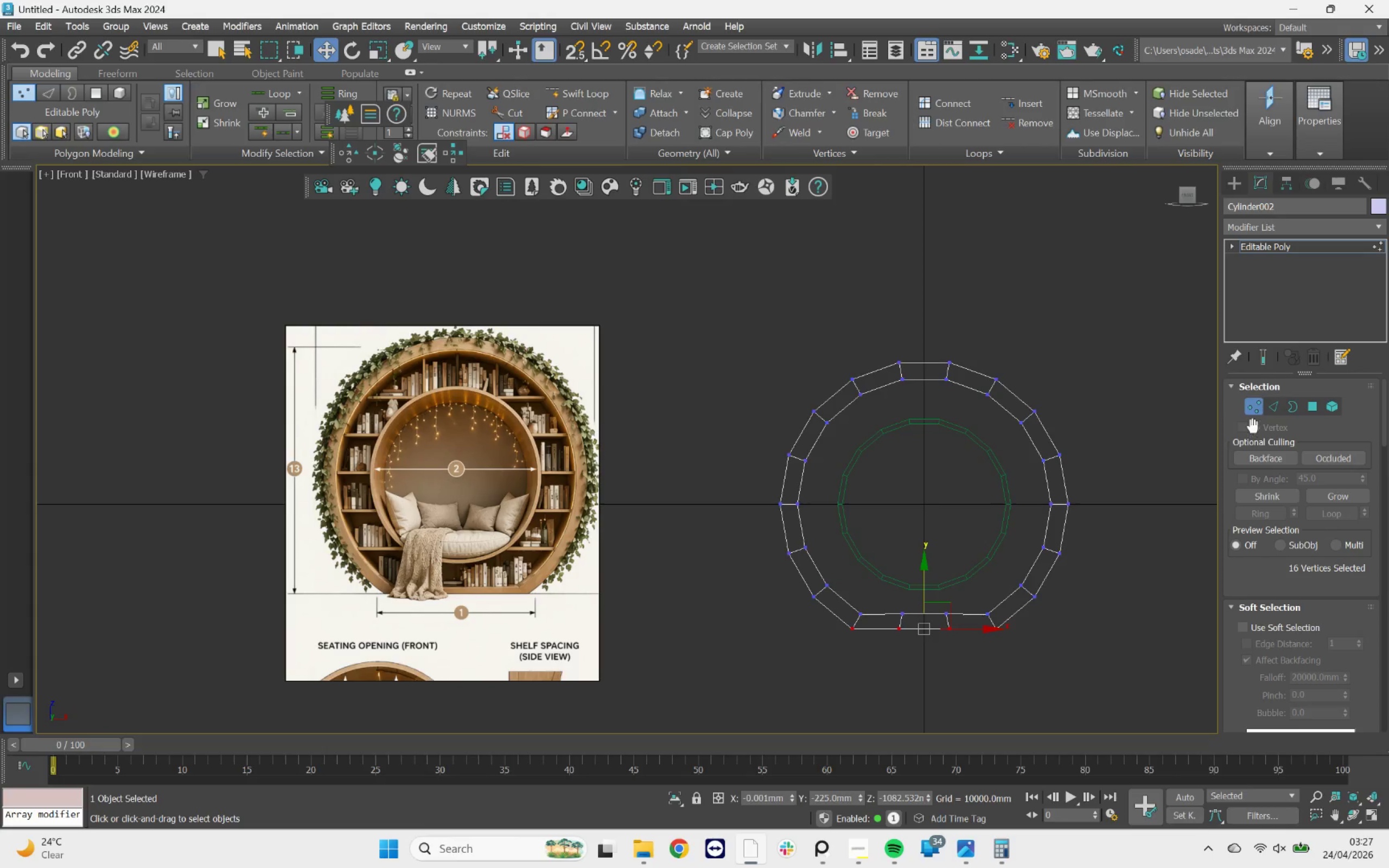 
left_click([1253, 409])
 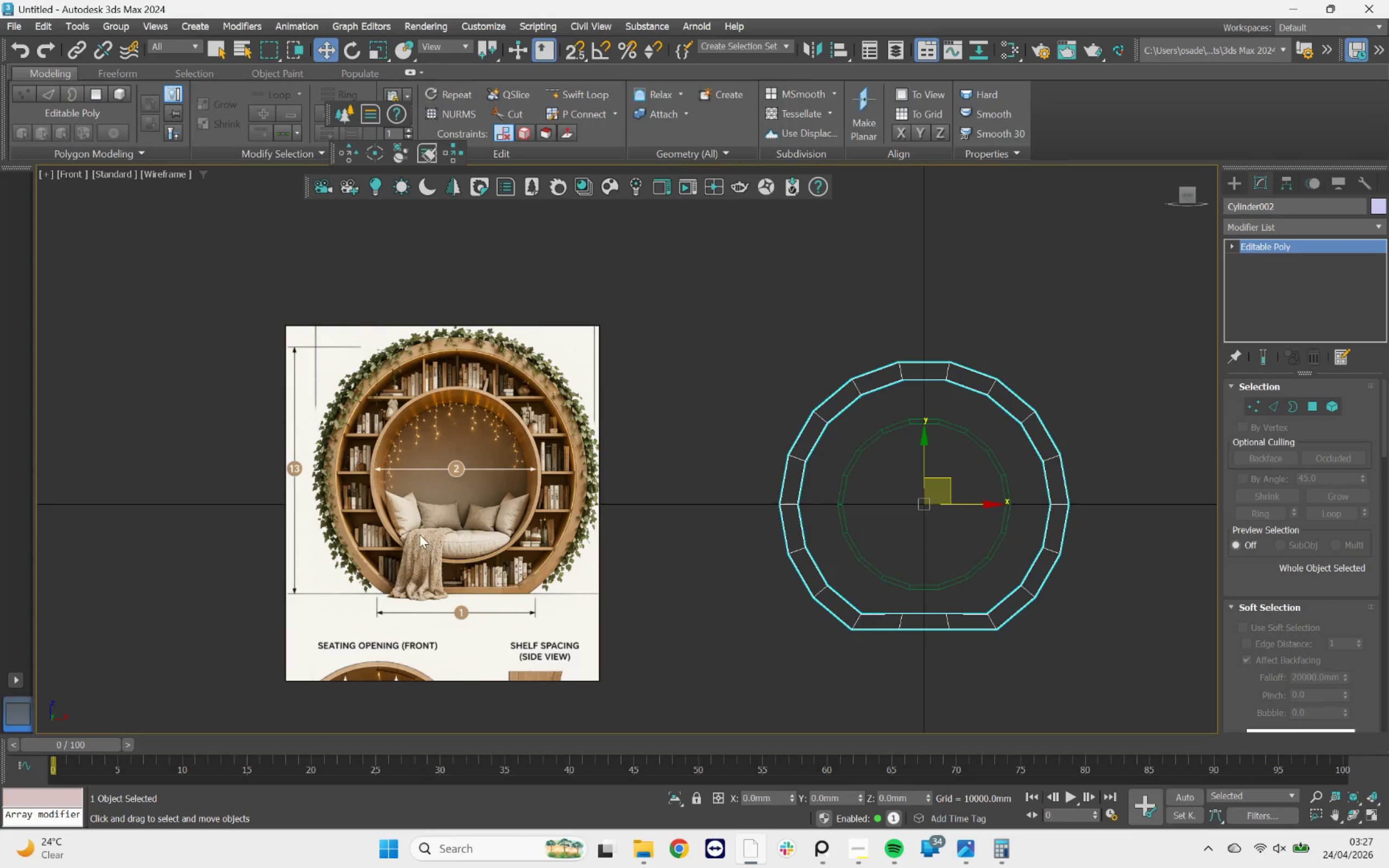 
scroll: coordinate [405, 515], scroll_direction: down, amount: 4.0
 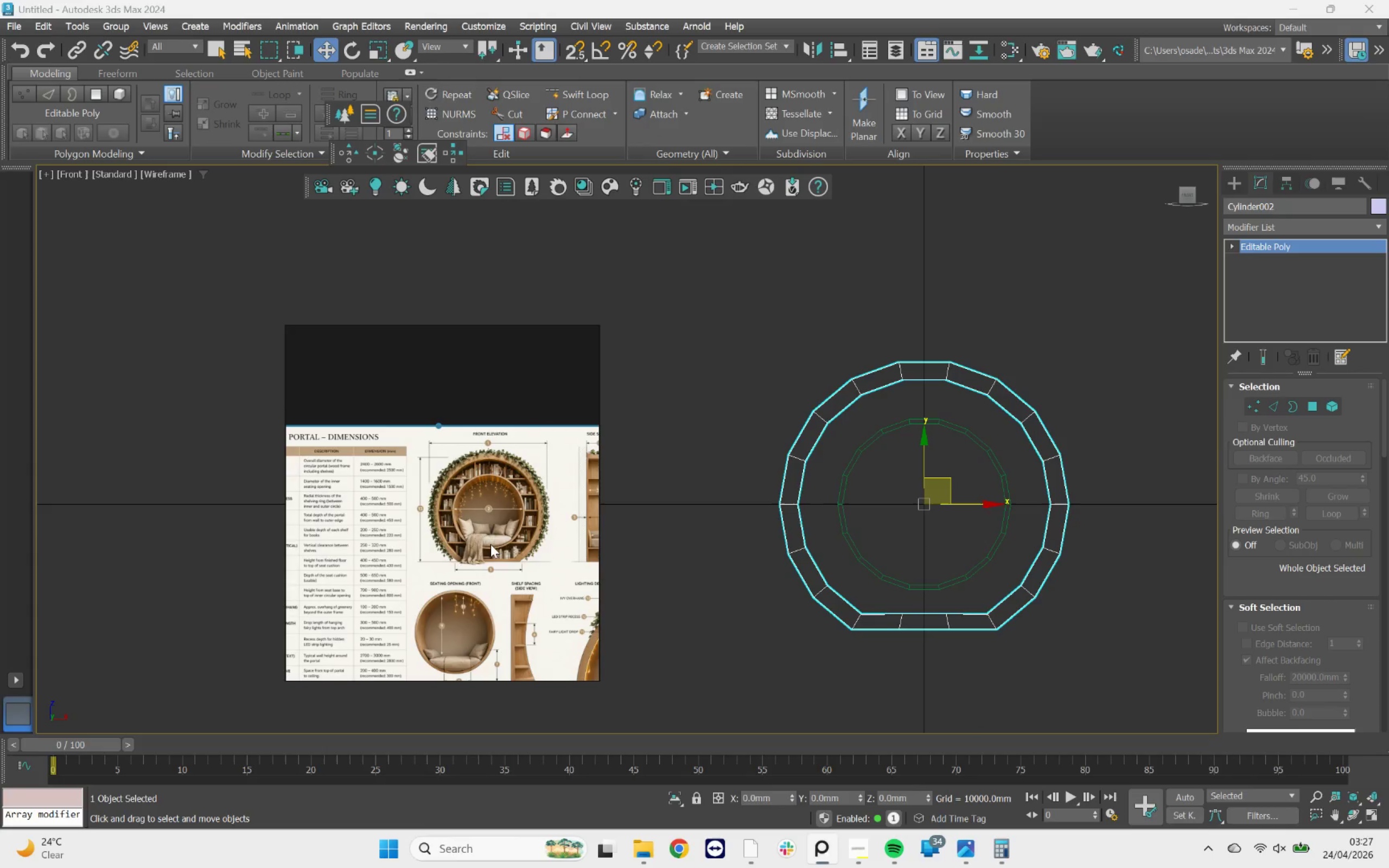 
scroll: coordinate [464, 539], scroll_direction: up, amount: 6.0
 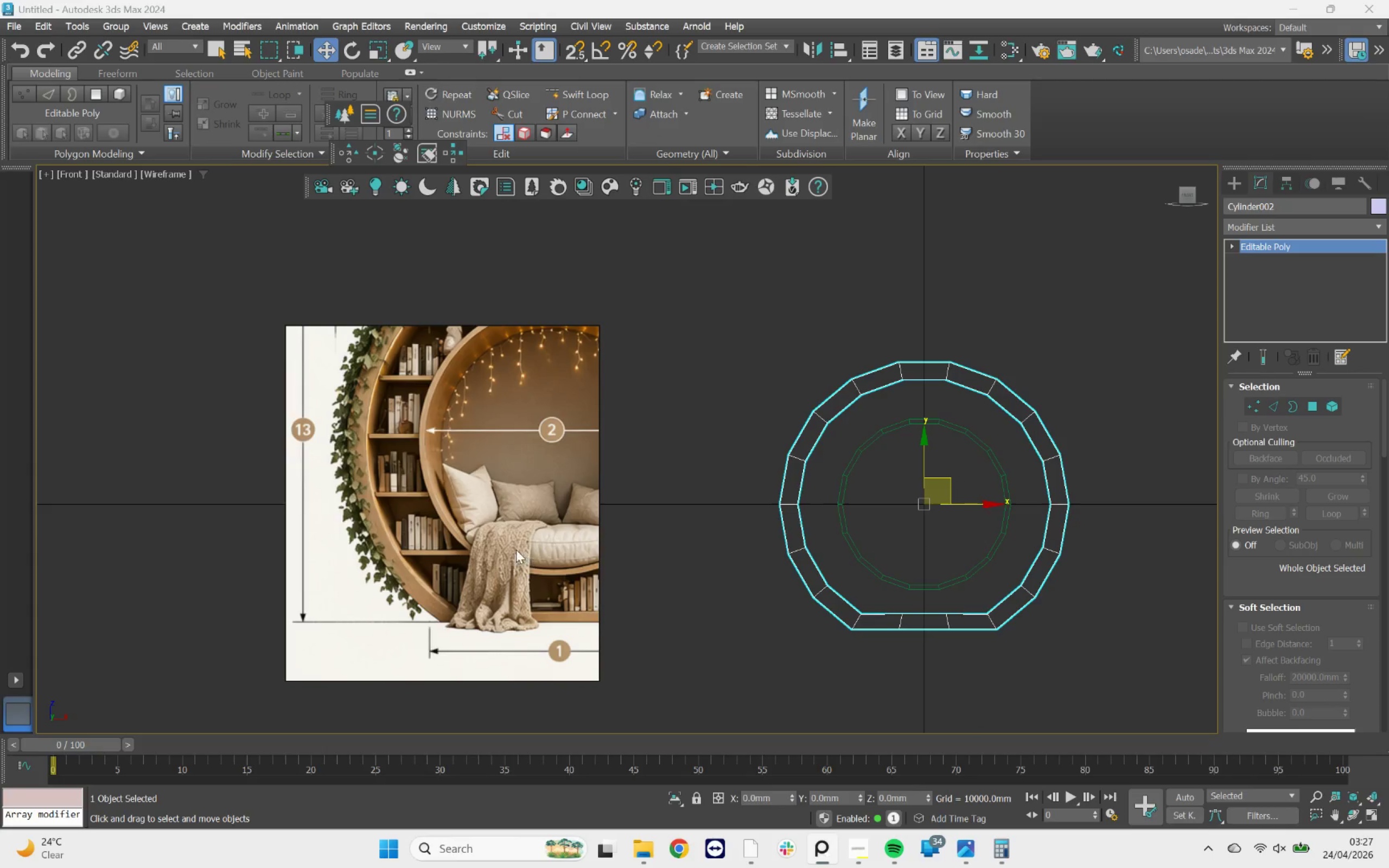 
hold_key(key=AltLeft, duration=0.77)
 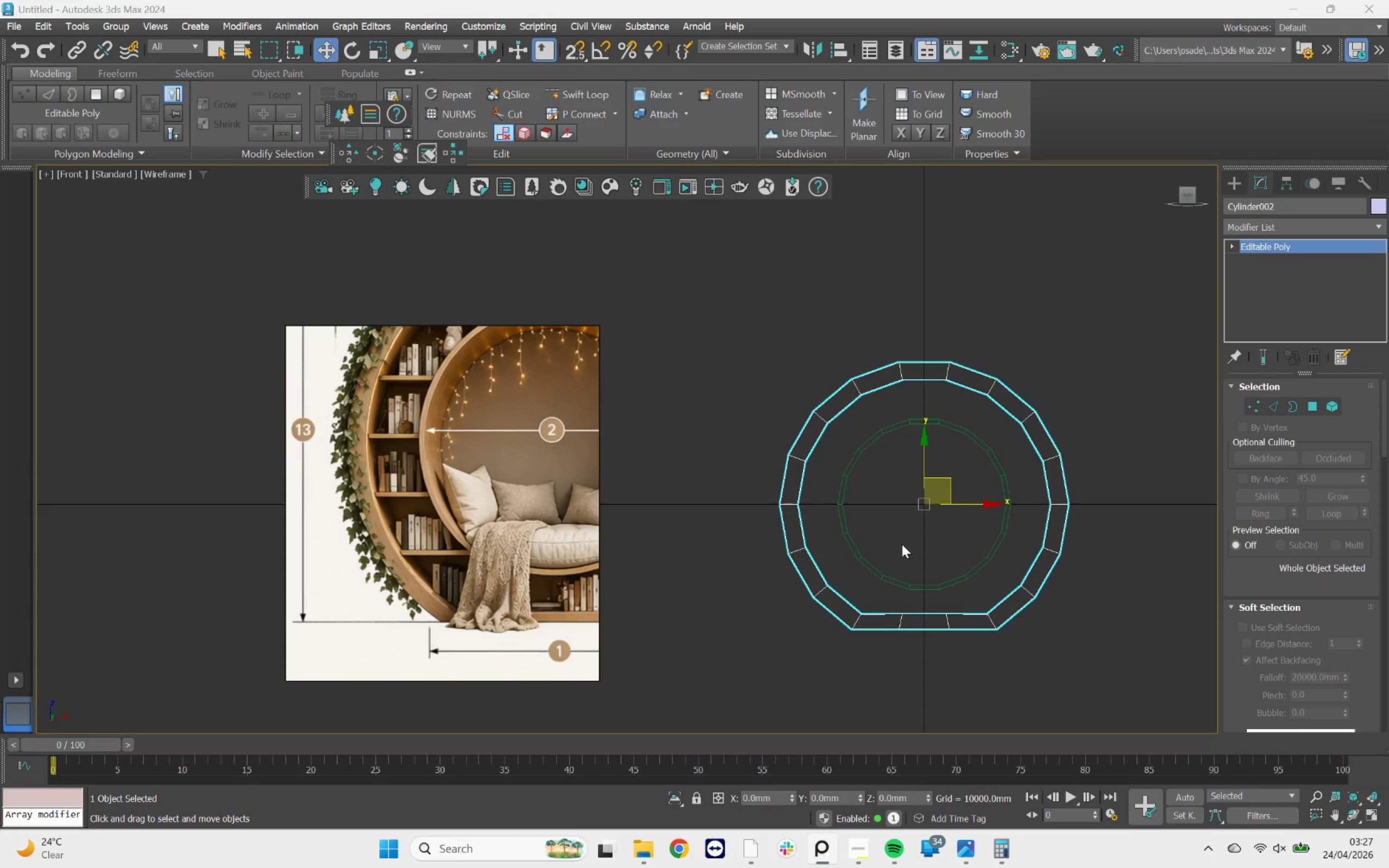 
hold_key(key=AltLeft, duration=1.73)
 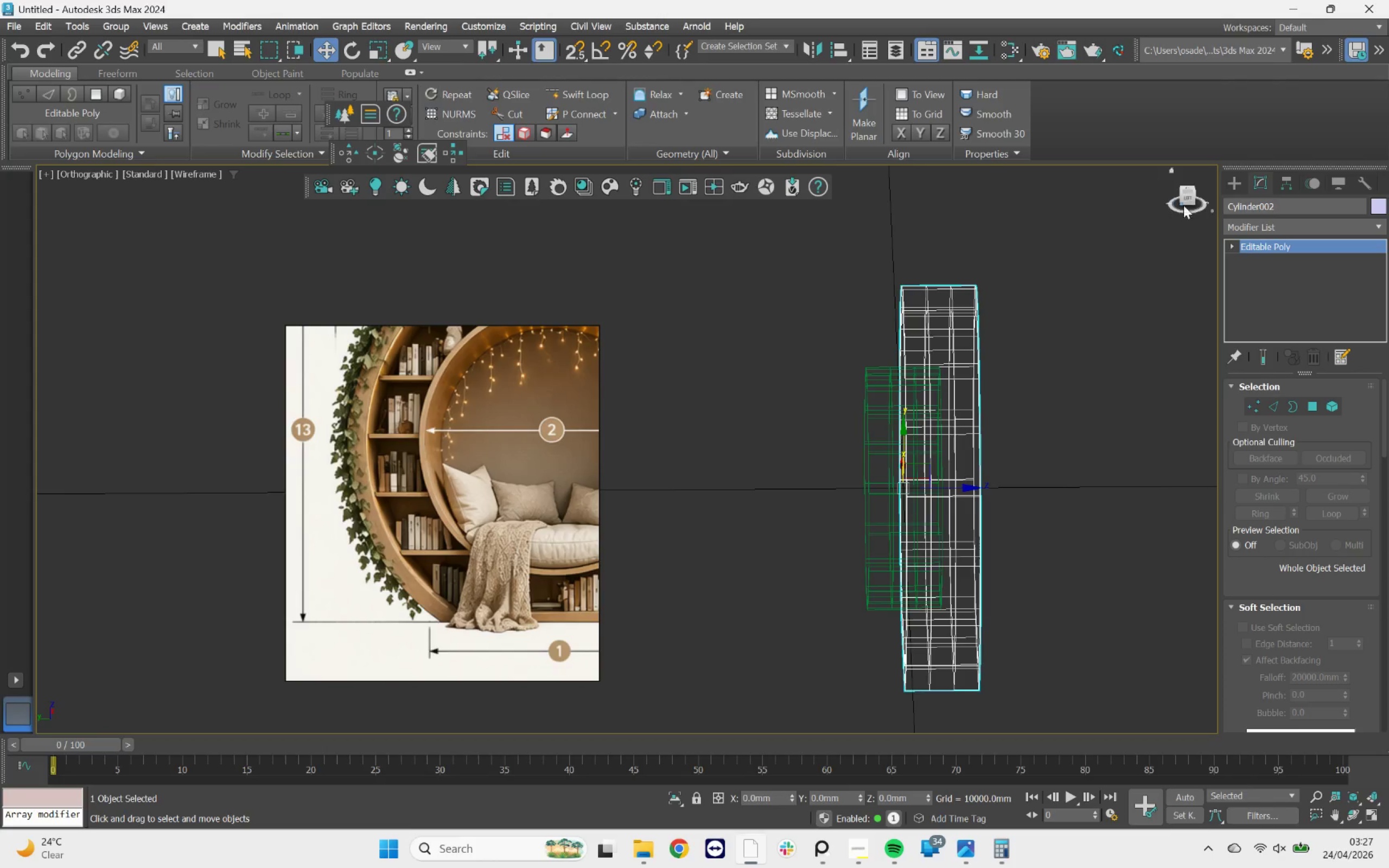 
scroll: coordinate [884, 541], scroll_direction: up, amount: 1.0
 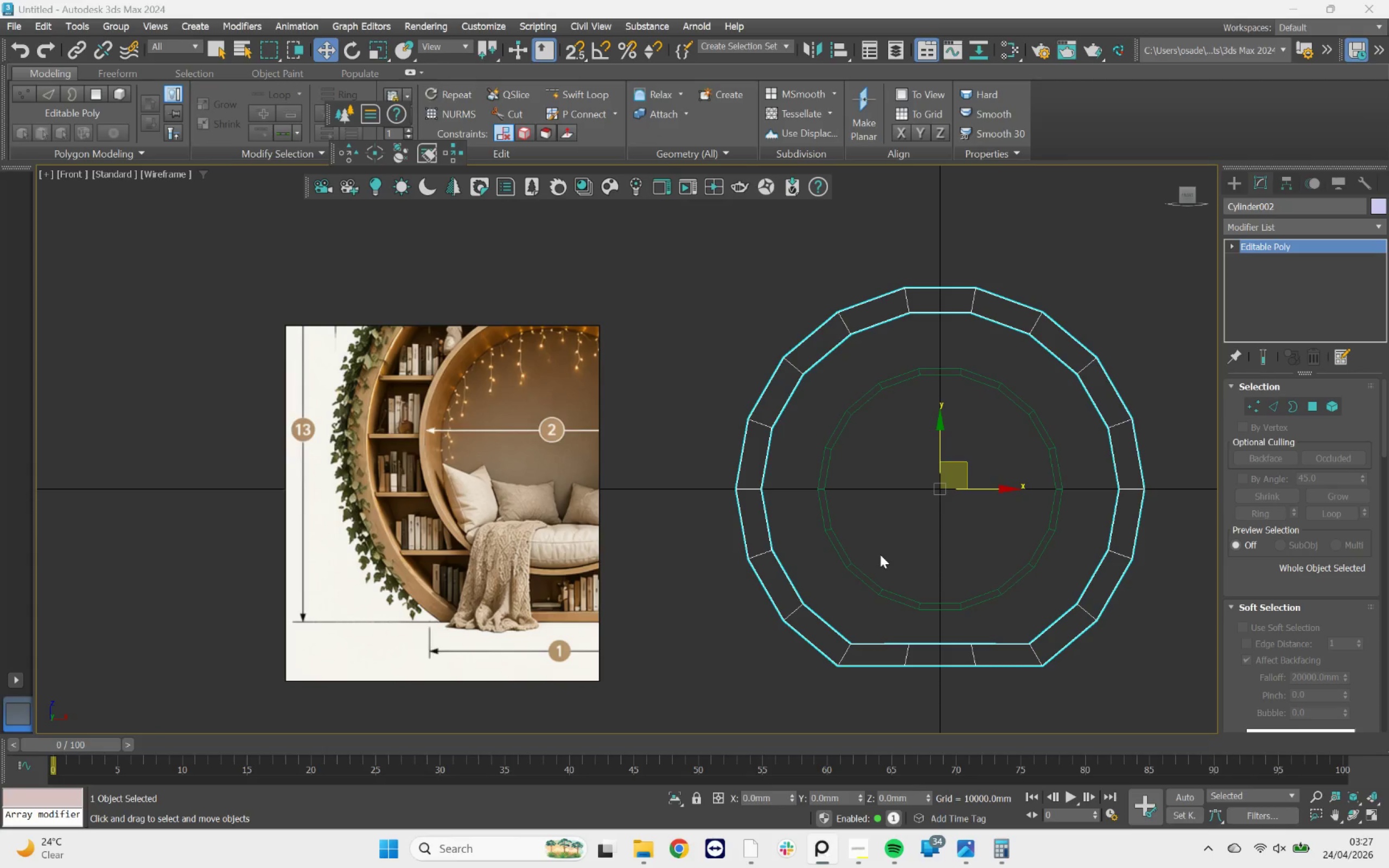 
left_click([1189, 197])
 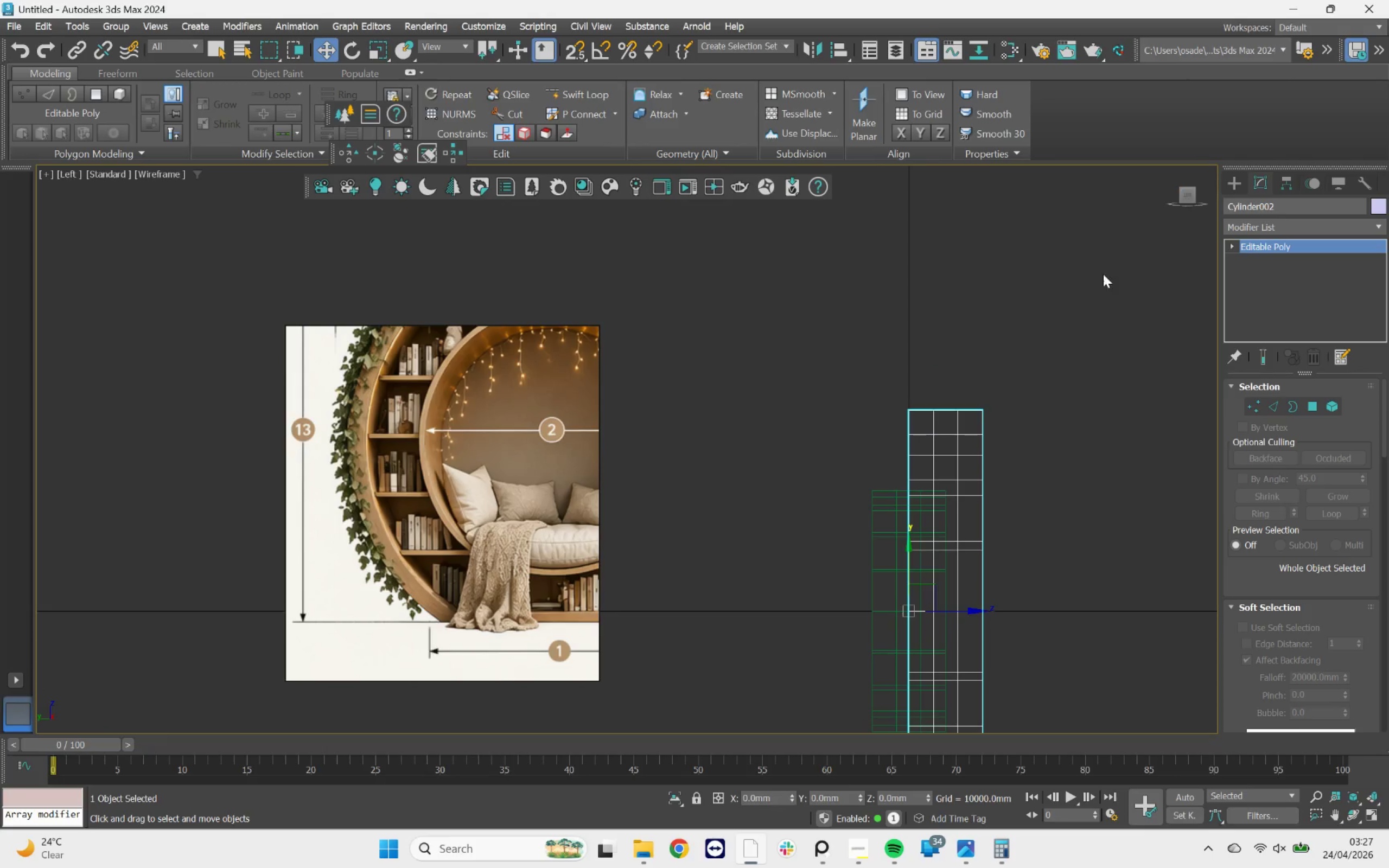 
scroll: coordinate [884, 407], scroll_direction: down, amount: 1.0
 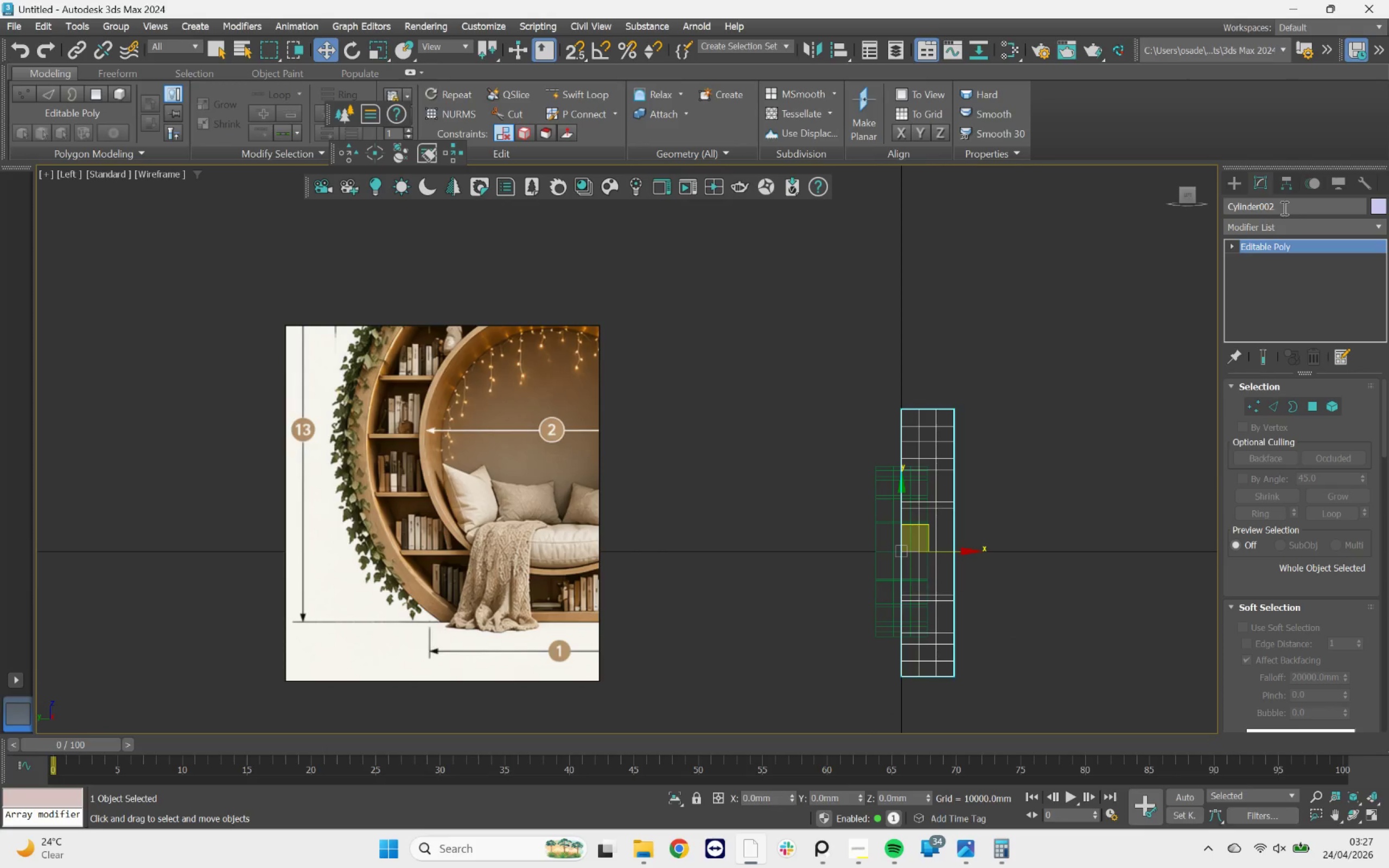 
left_click([1288, 190])
 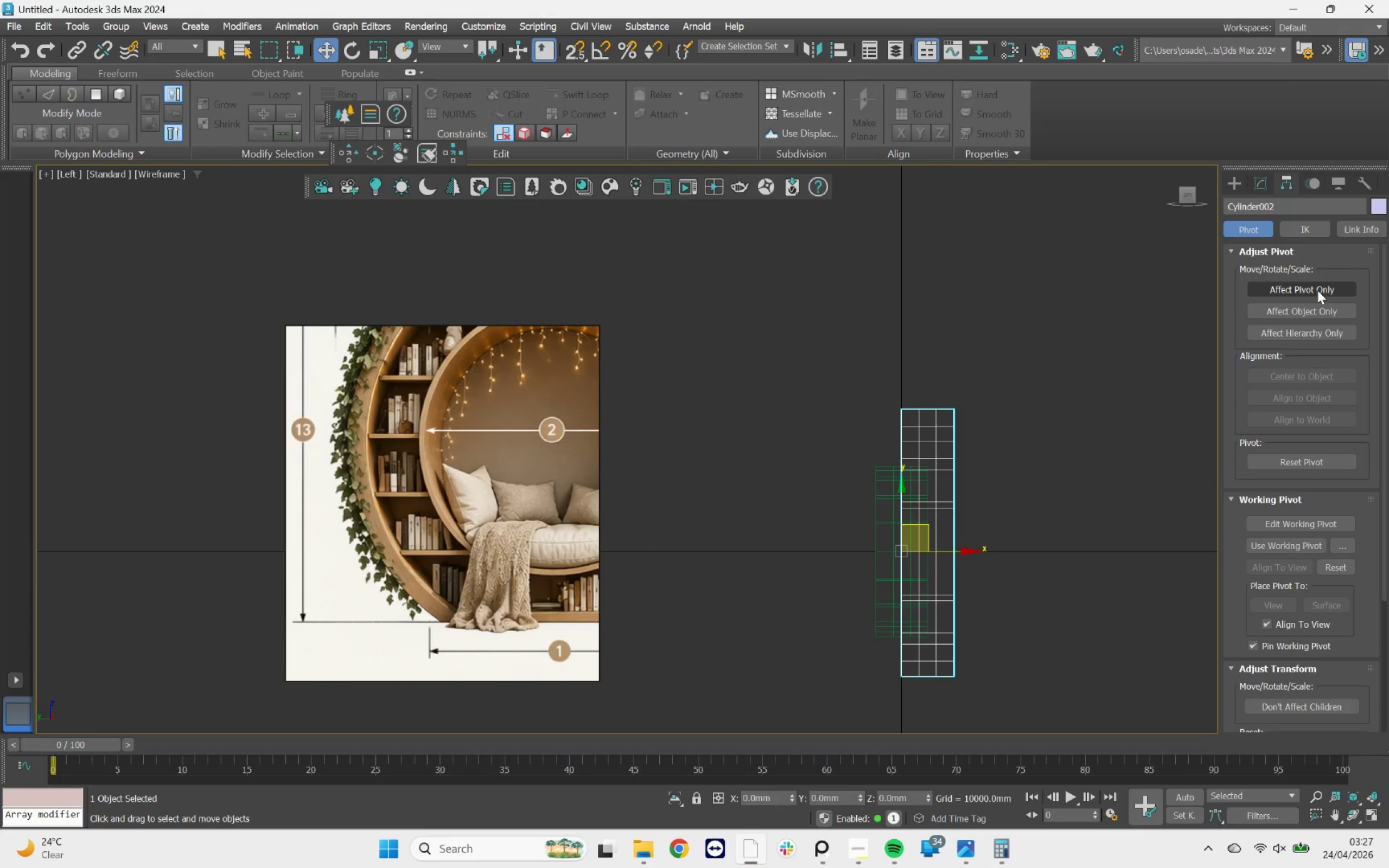 
left_click([1317, 290])
 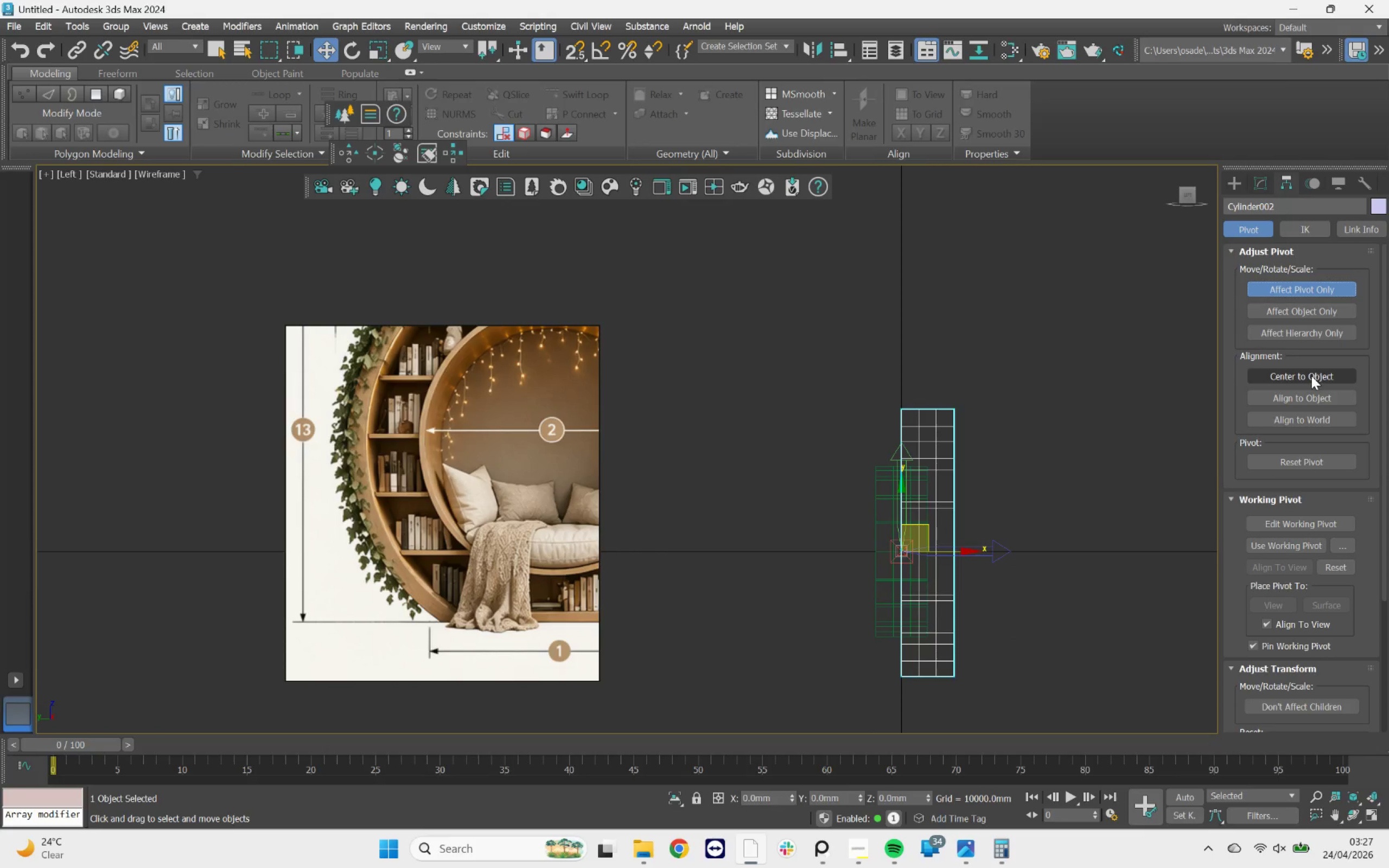 
left_click([1311, 376])
 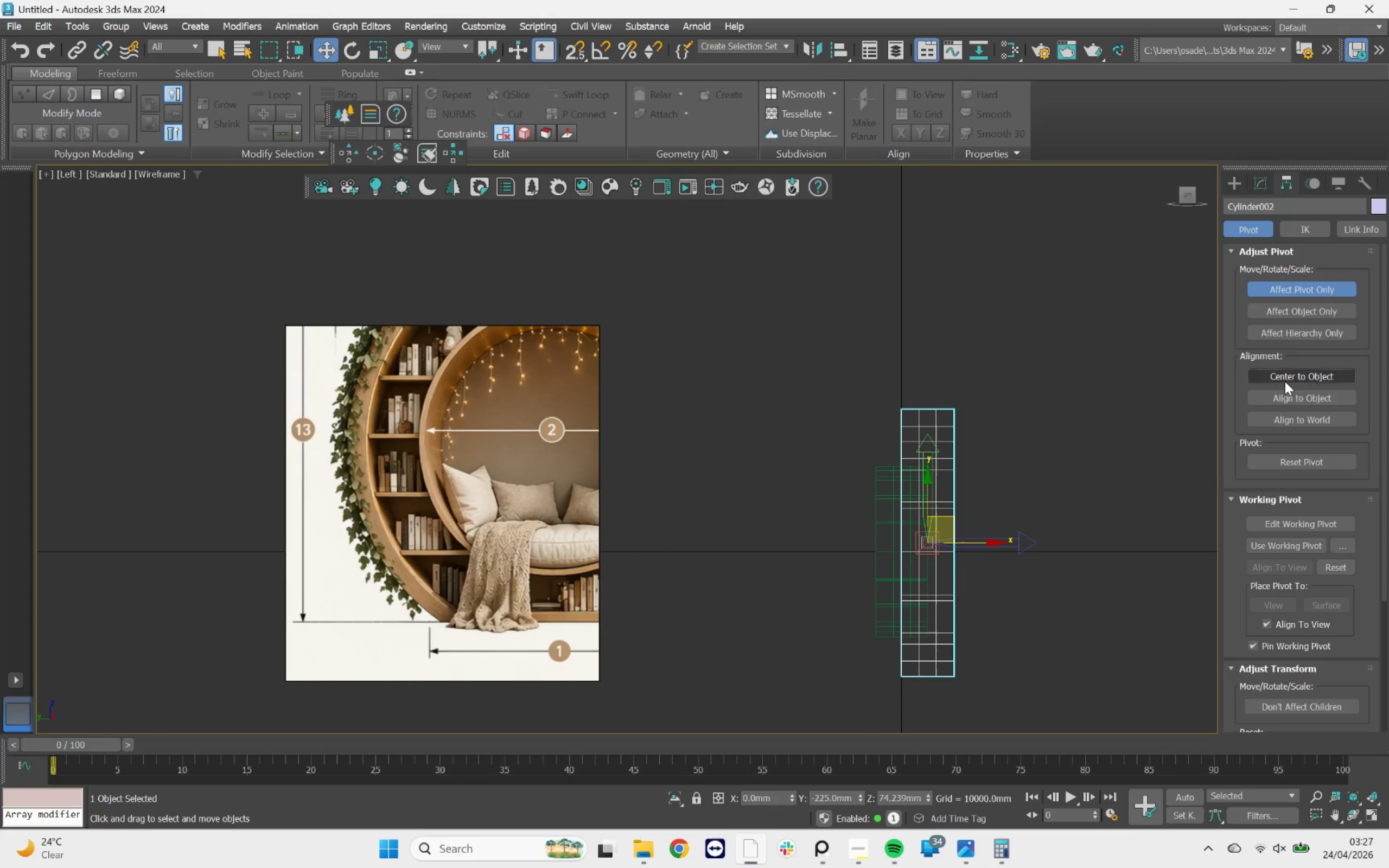 
left_click([1290, 293])
 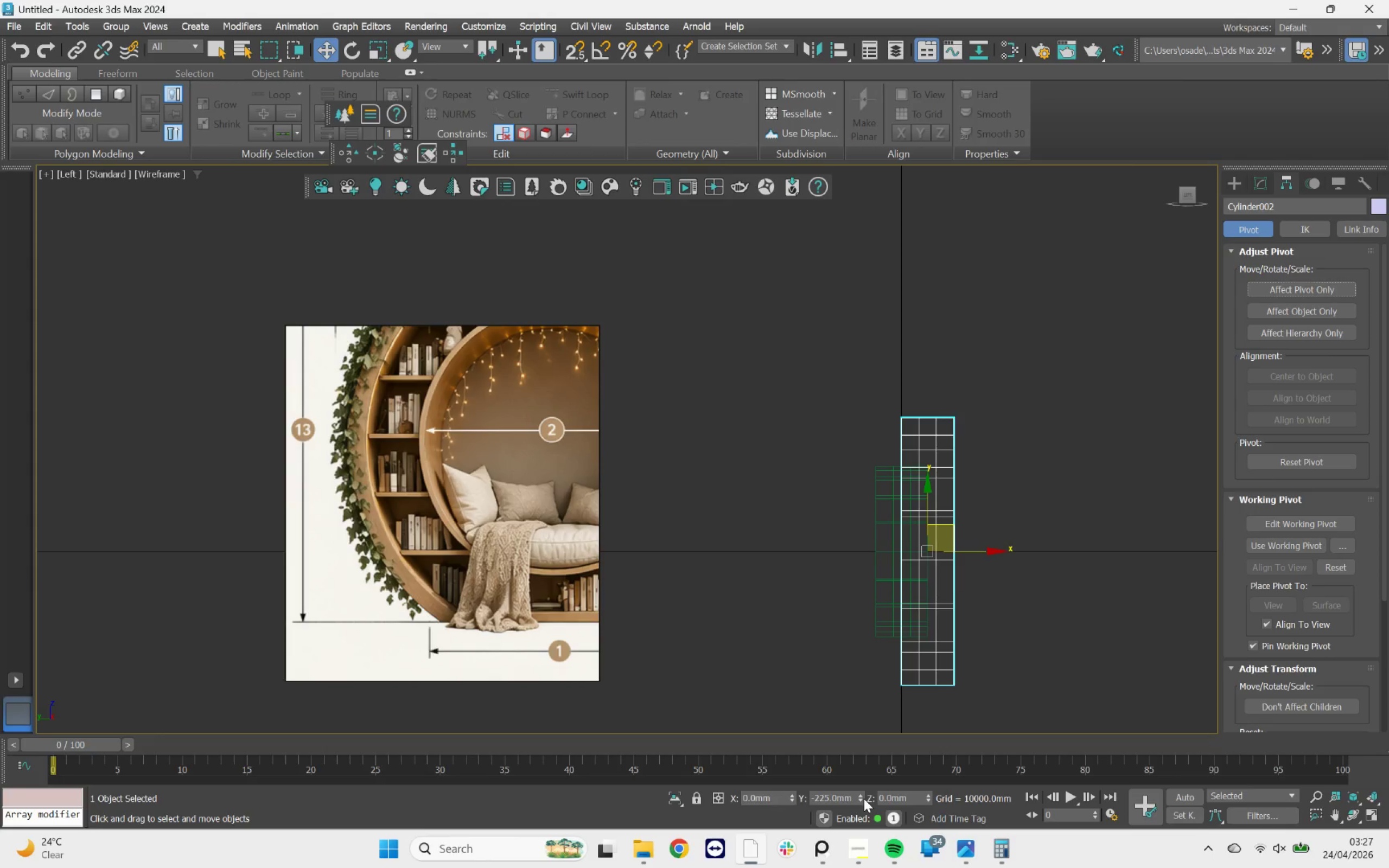 
key(Control+ControlLeft)
 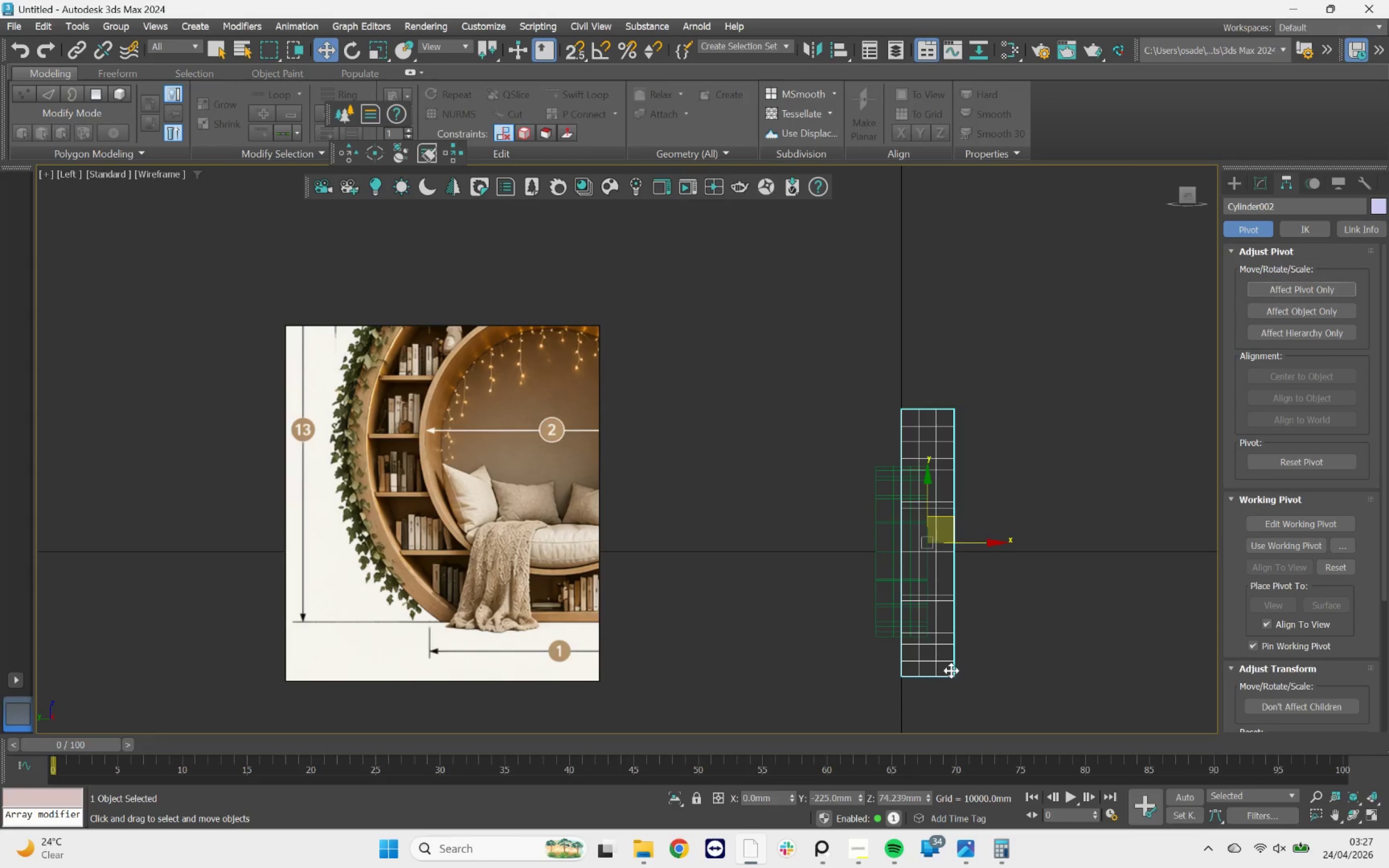 
key(Control+Z)
 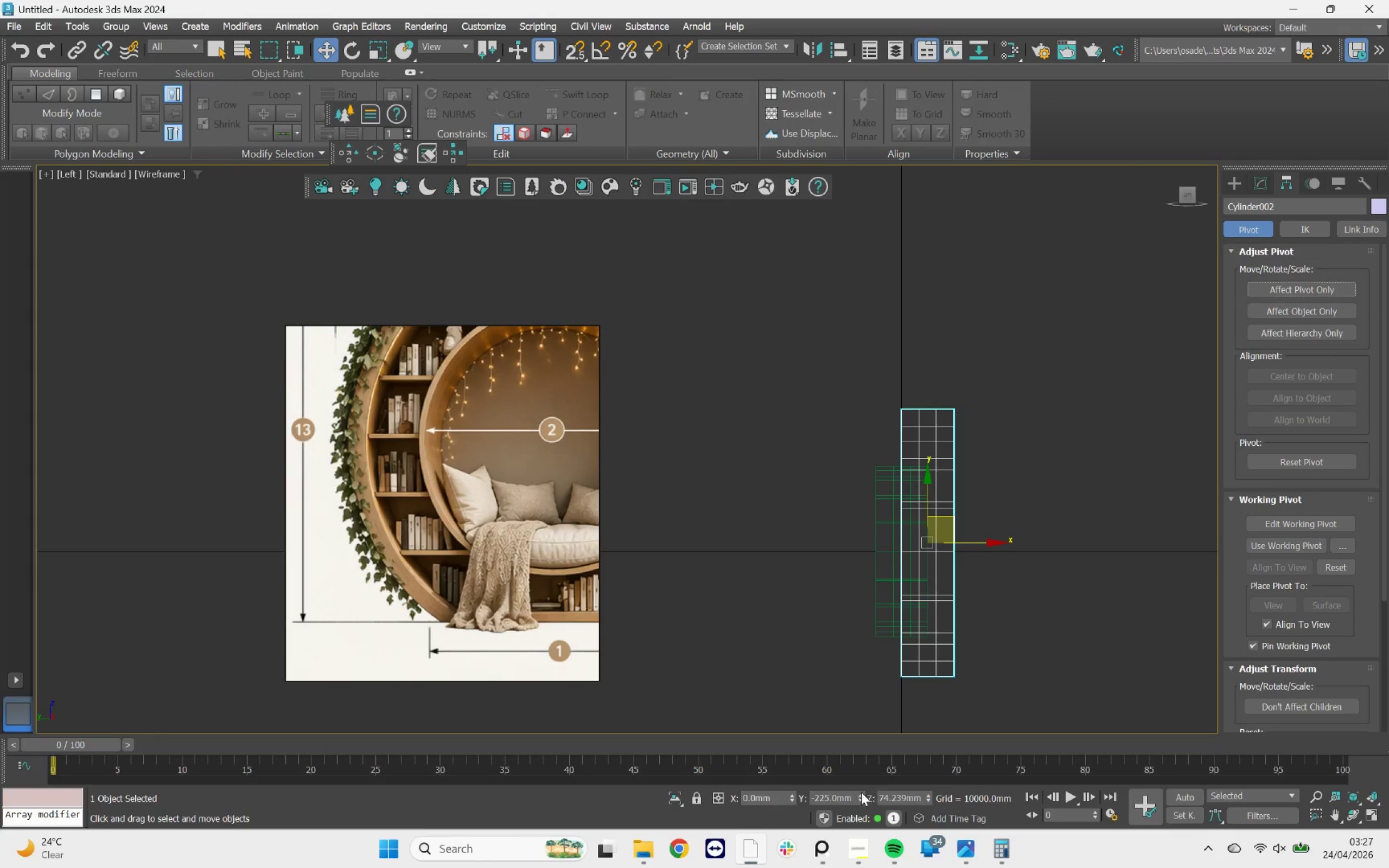 
right_click([859, 794])
 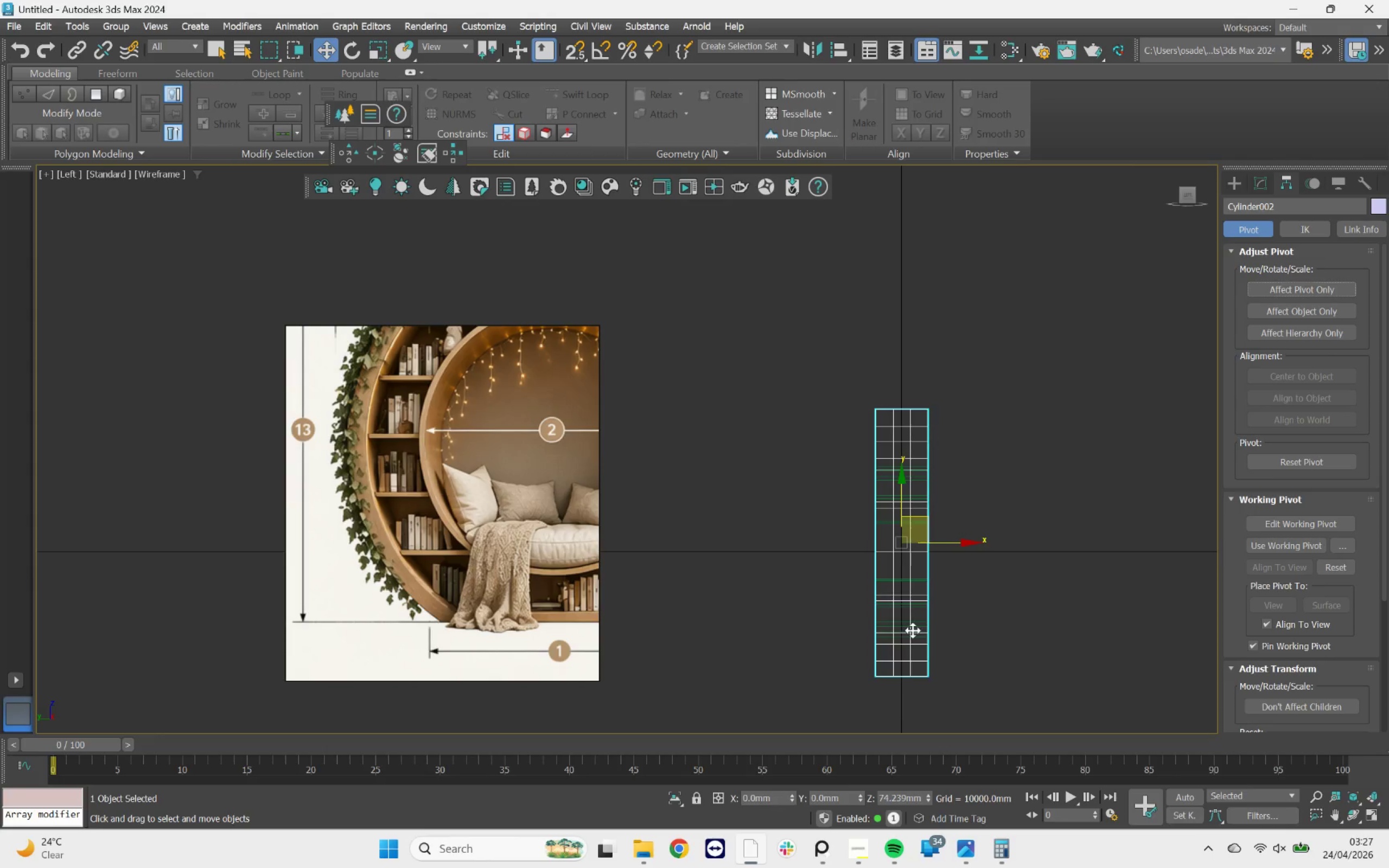 
hold_key(key=AltLeft, duration=1.32)
 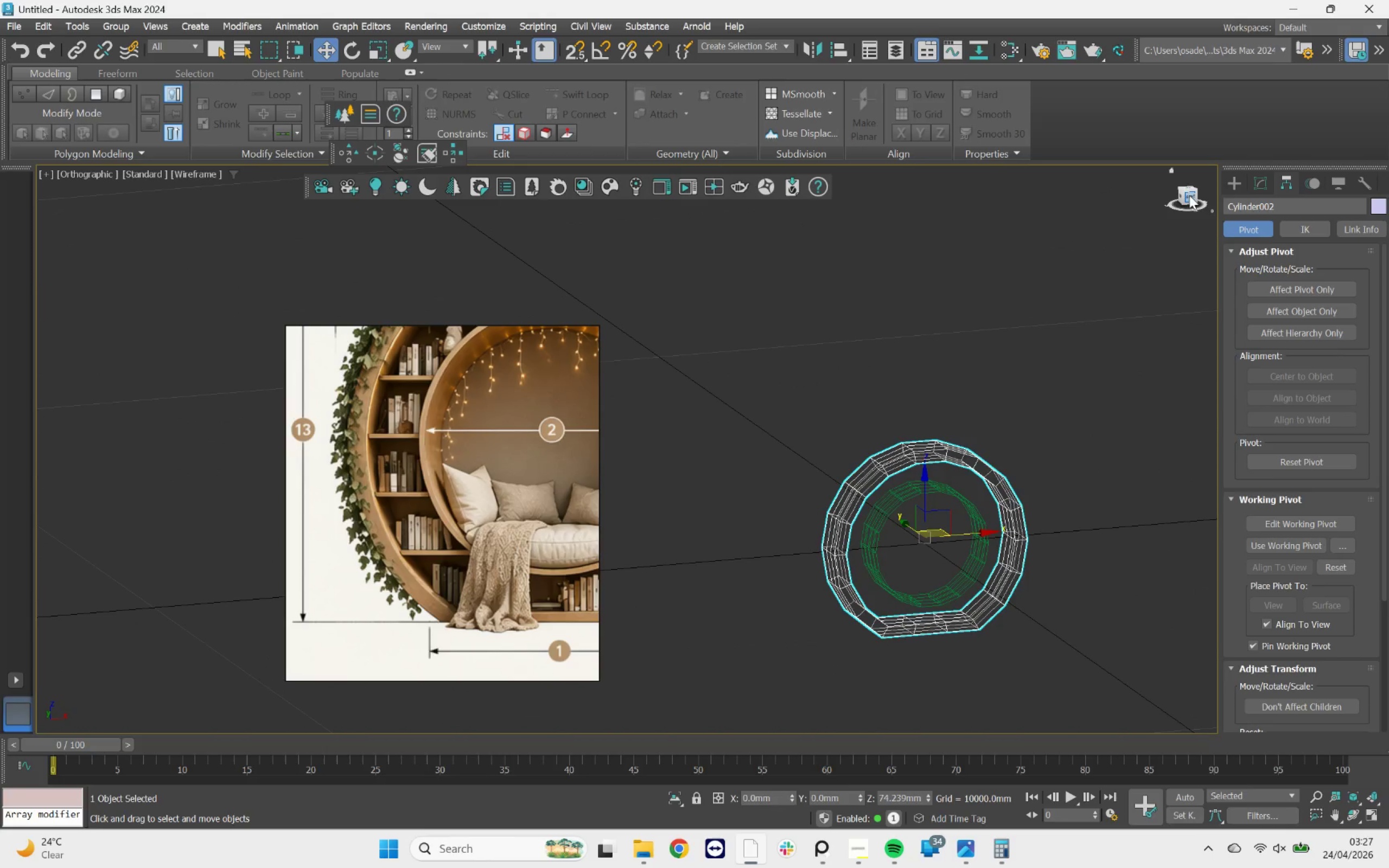 
scroll: coordinate [980, 525], scroll_direction: down, amount: 1.0
 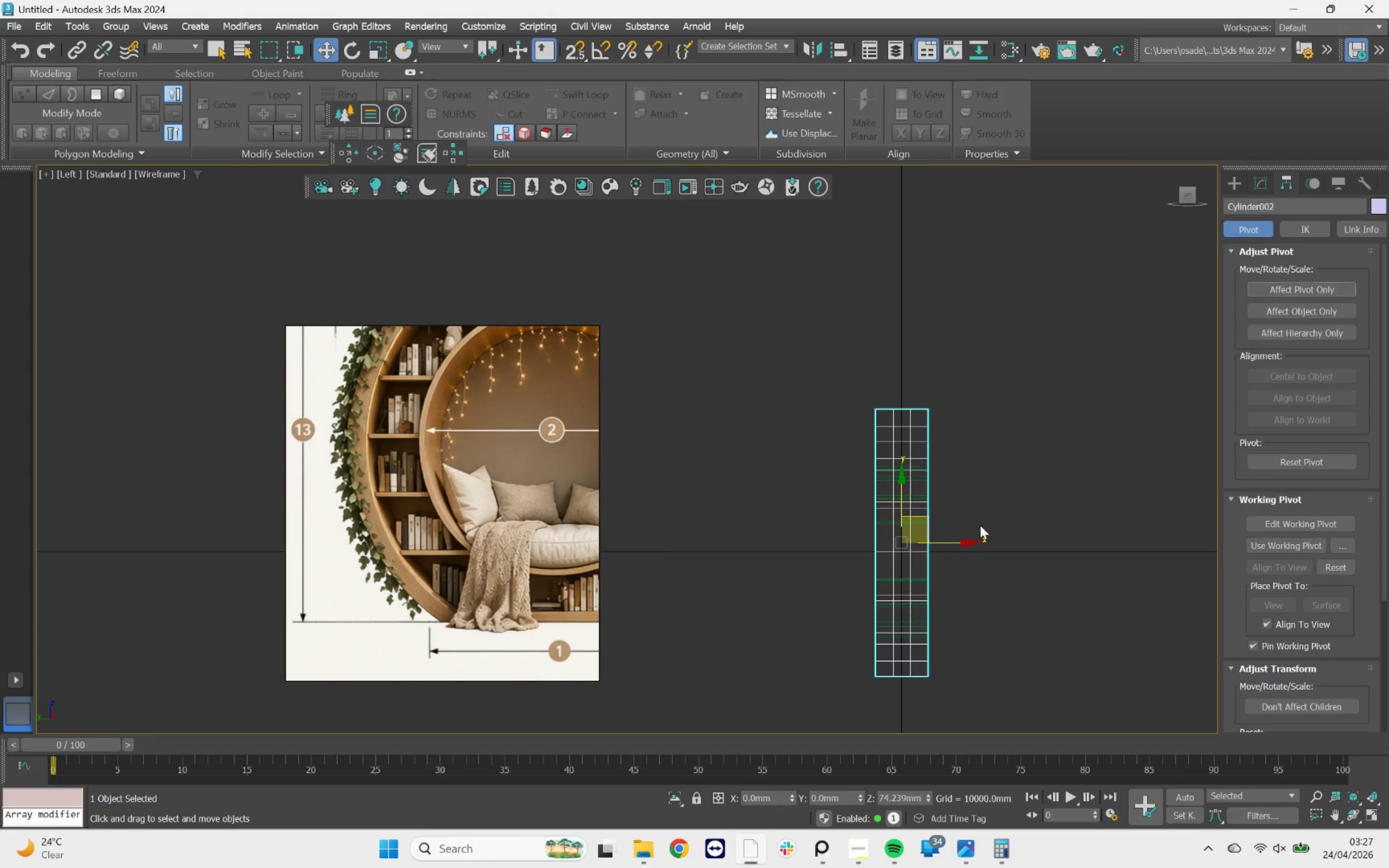 
left_click([1189, 195])
 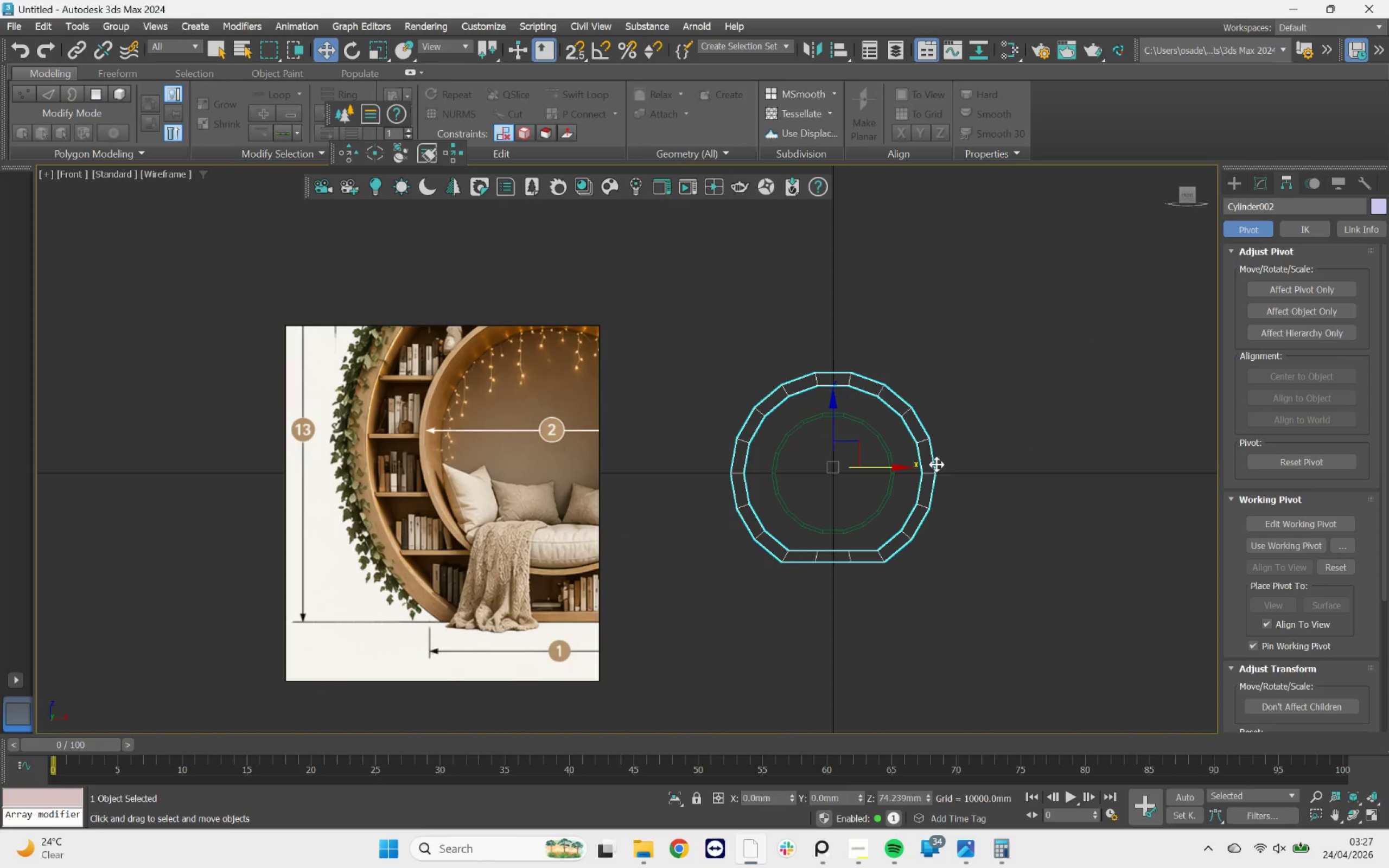 
scroll: coordinate [497, 497], scroll_direction: down, amount: 3.0
 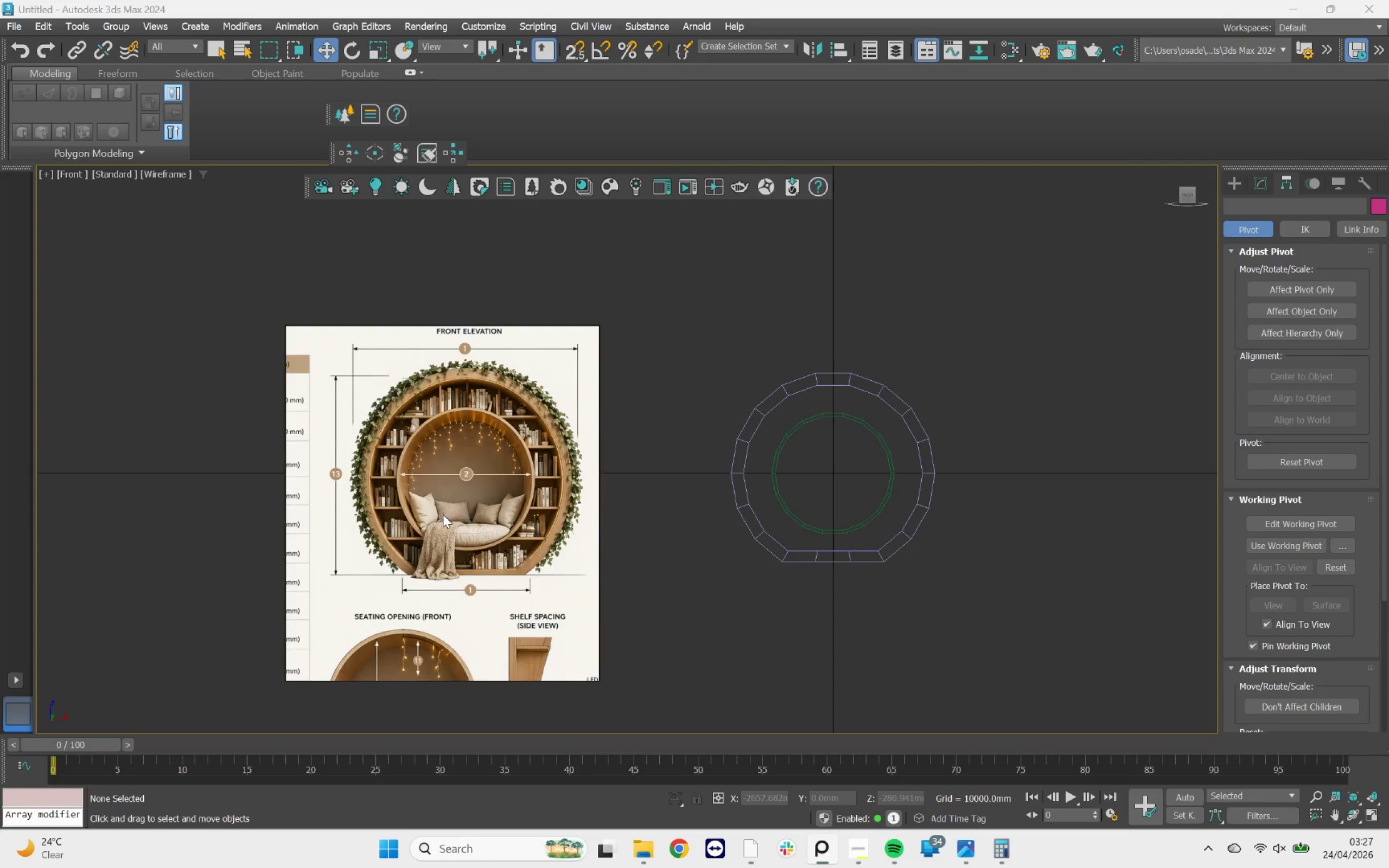 
scroll: coordinate [441, 531], scroll_direction: up, amount: 2.0
 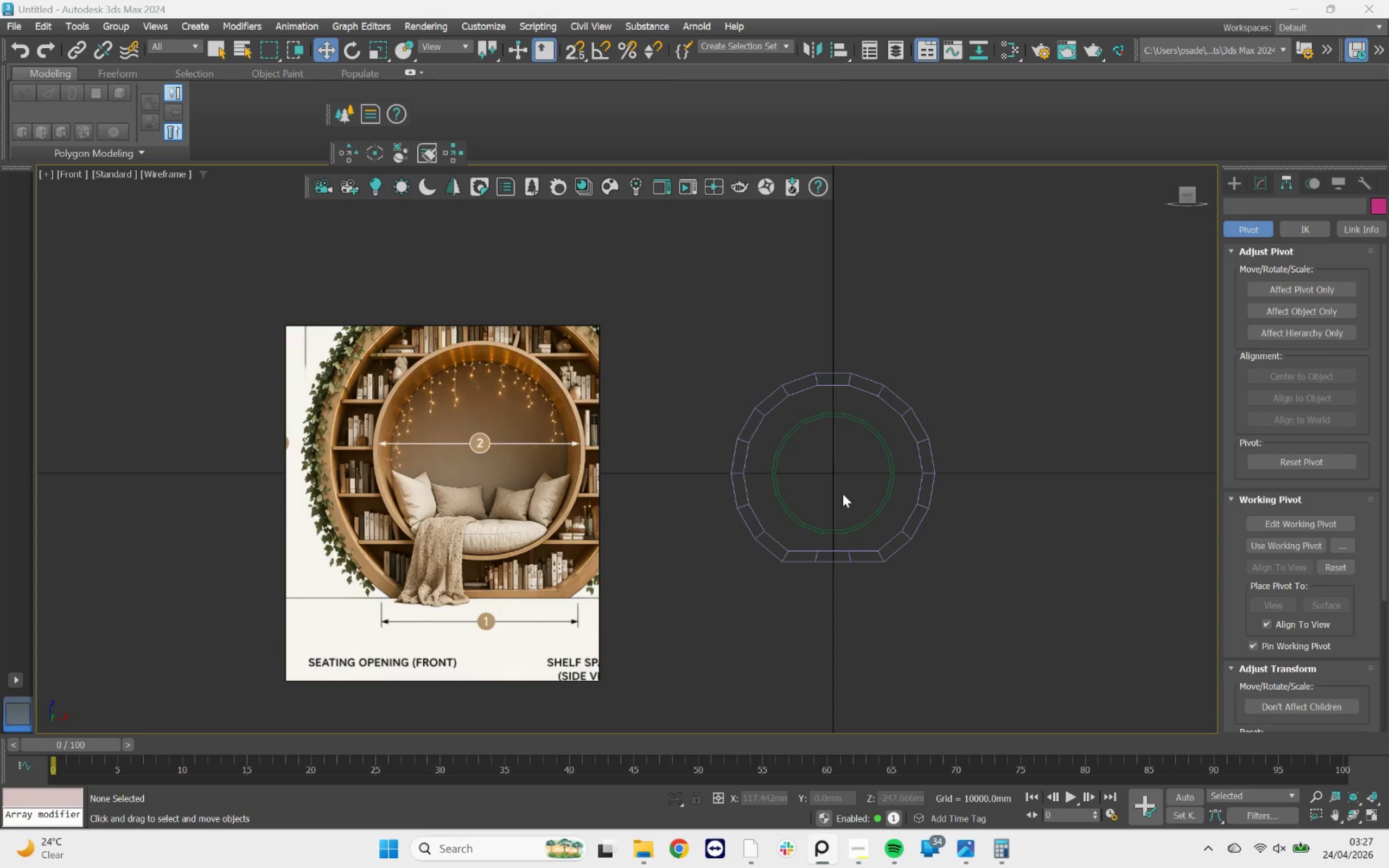 
key(T)
 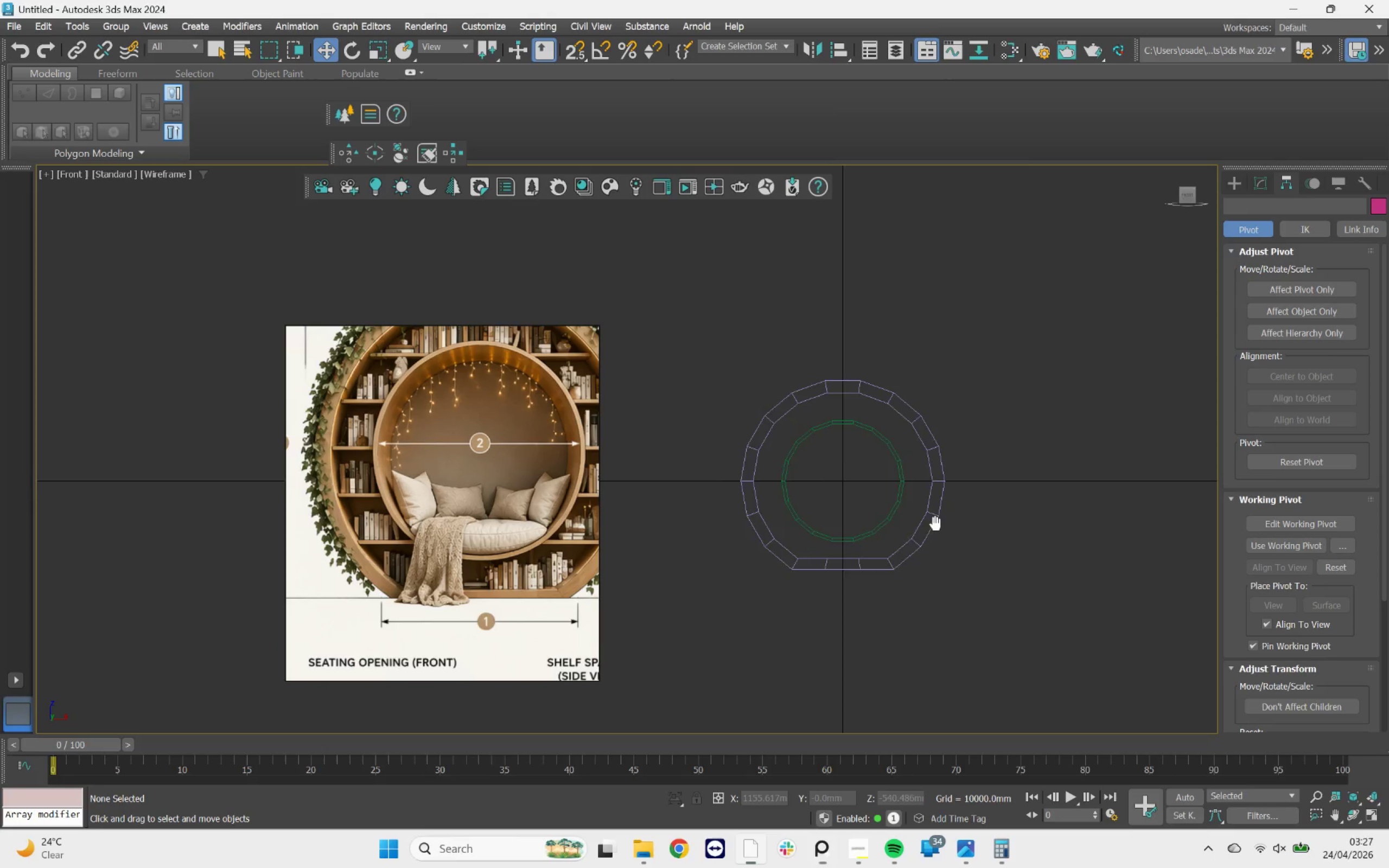 
key(T)
 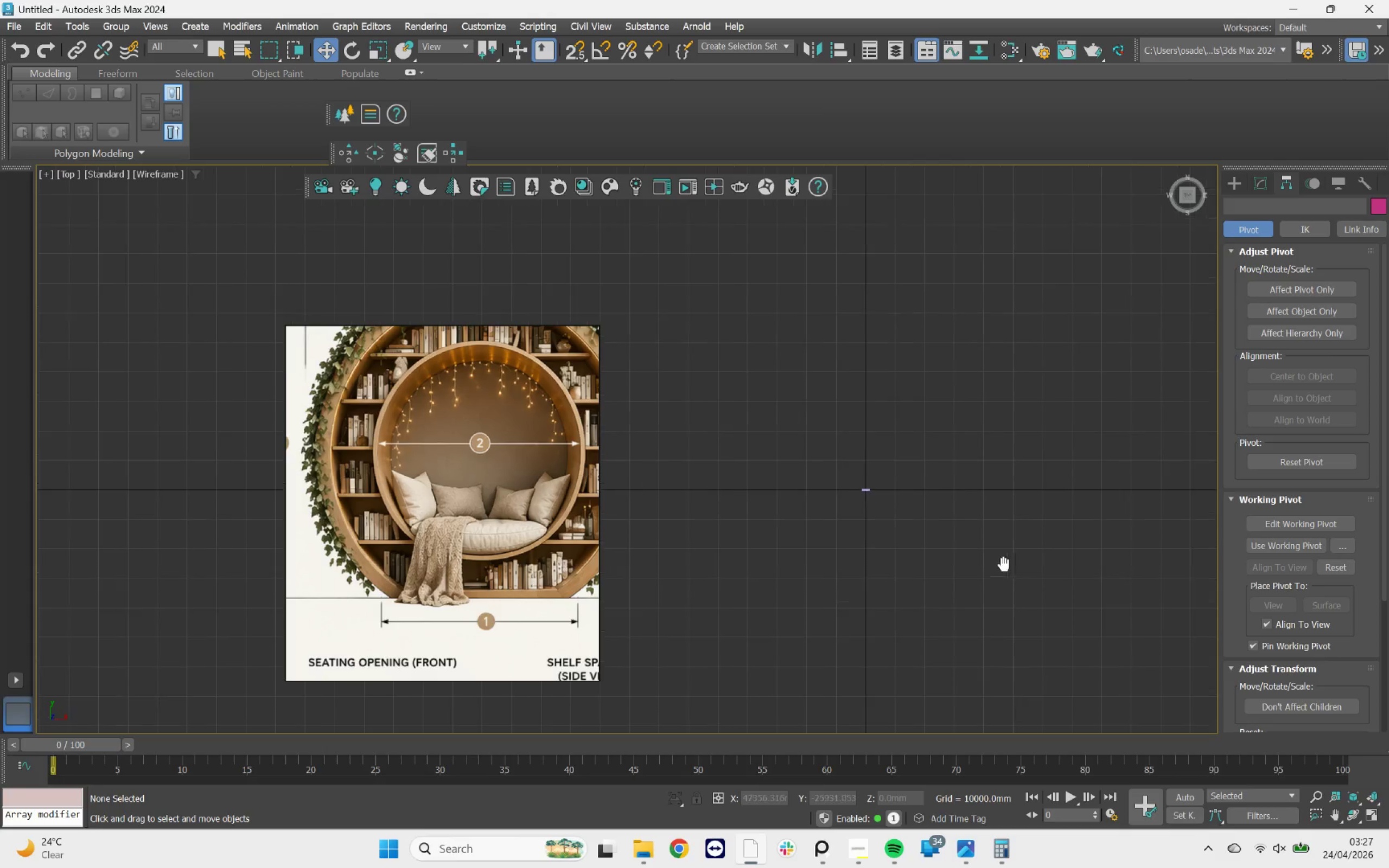 
scroll: coordinate [880, 543], scroll_direction: up, amount: 13.0
 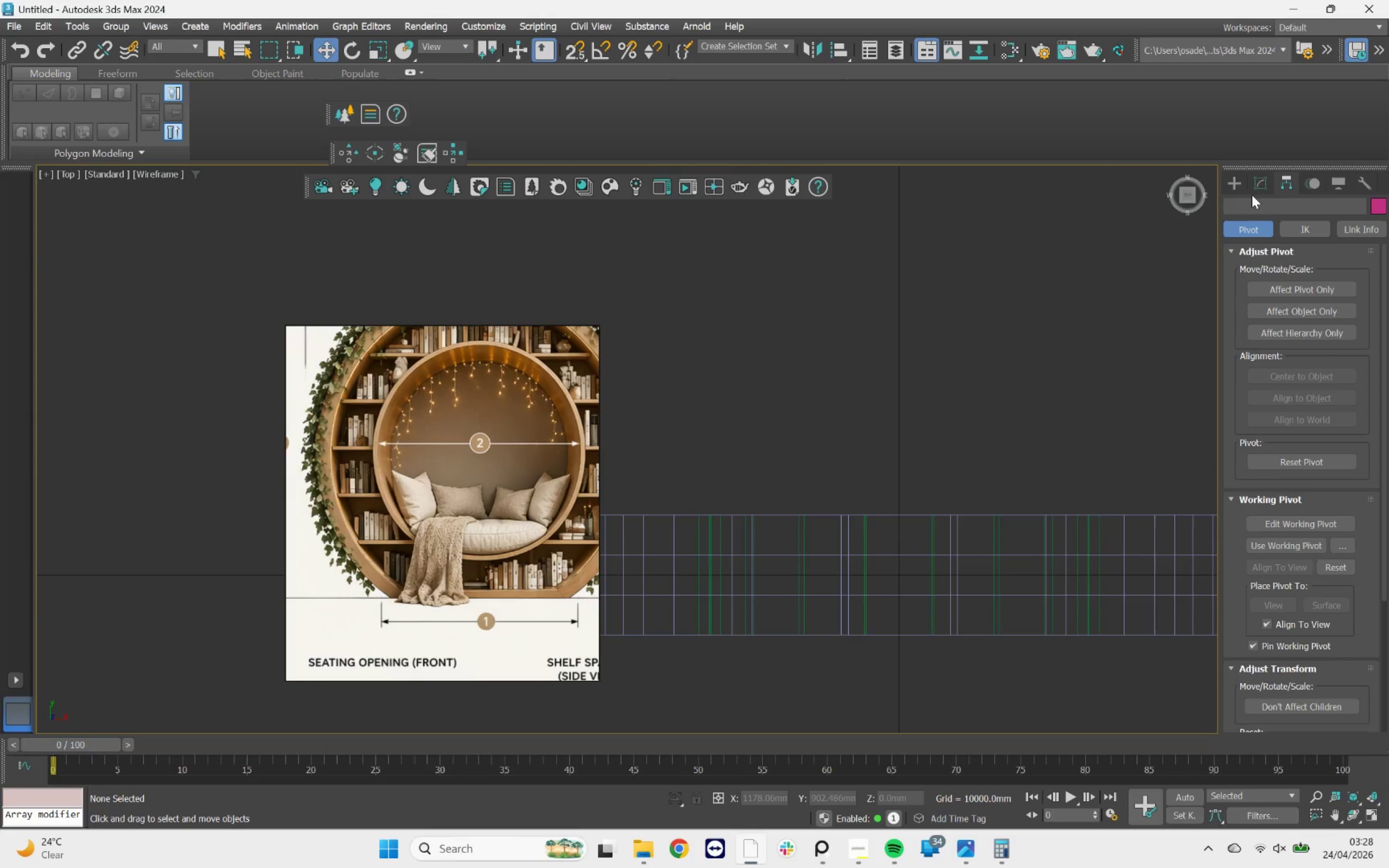 
left_click([1253, 183])
 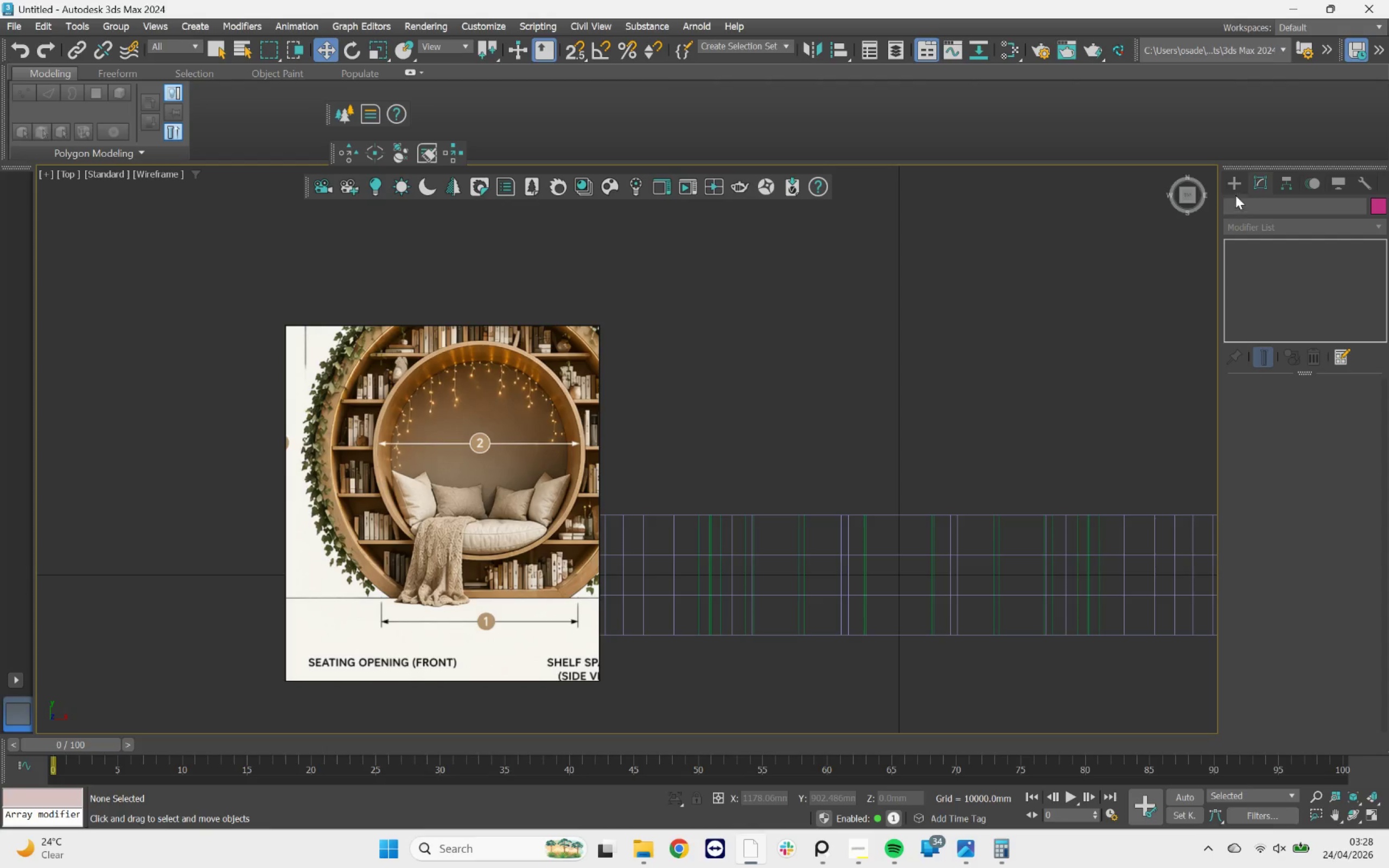 
left_click([1238, 188])
 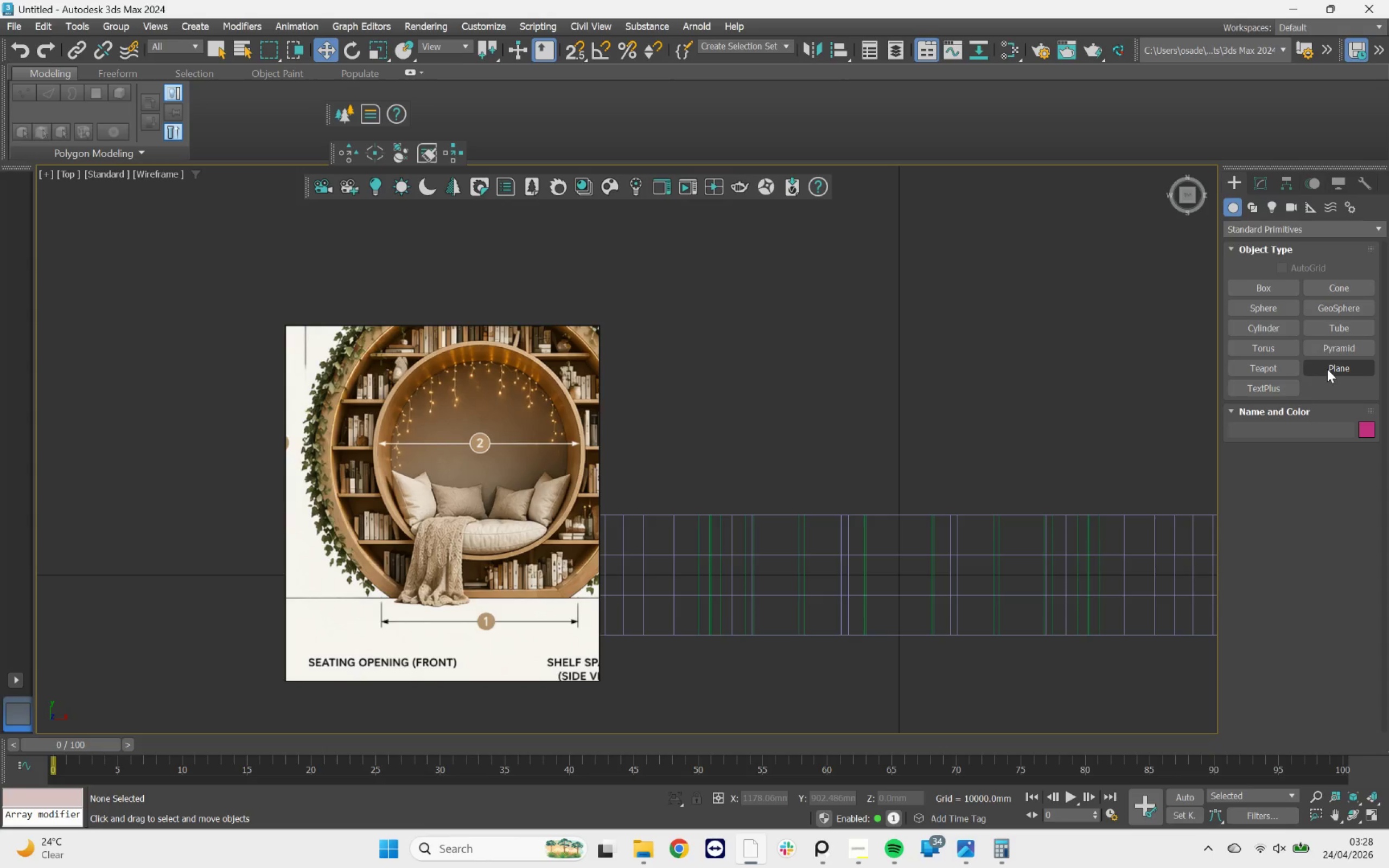 
left_click([1327, 369])
 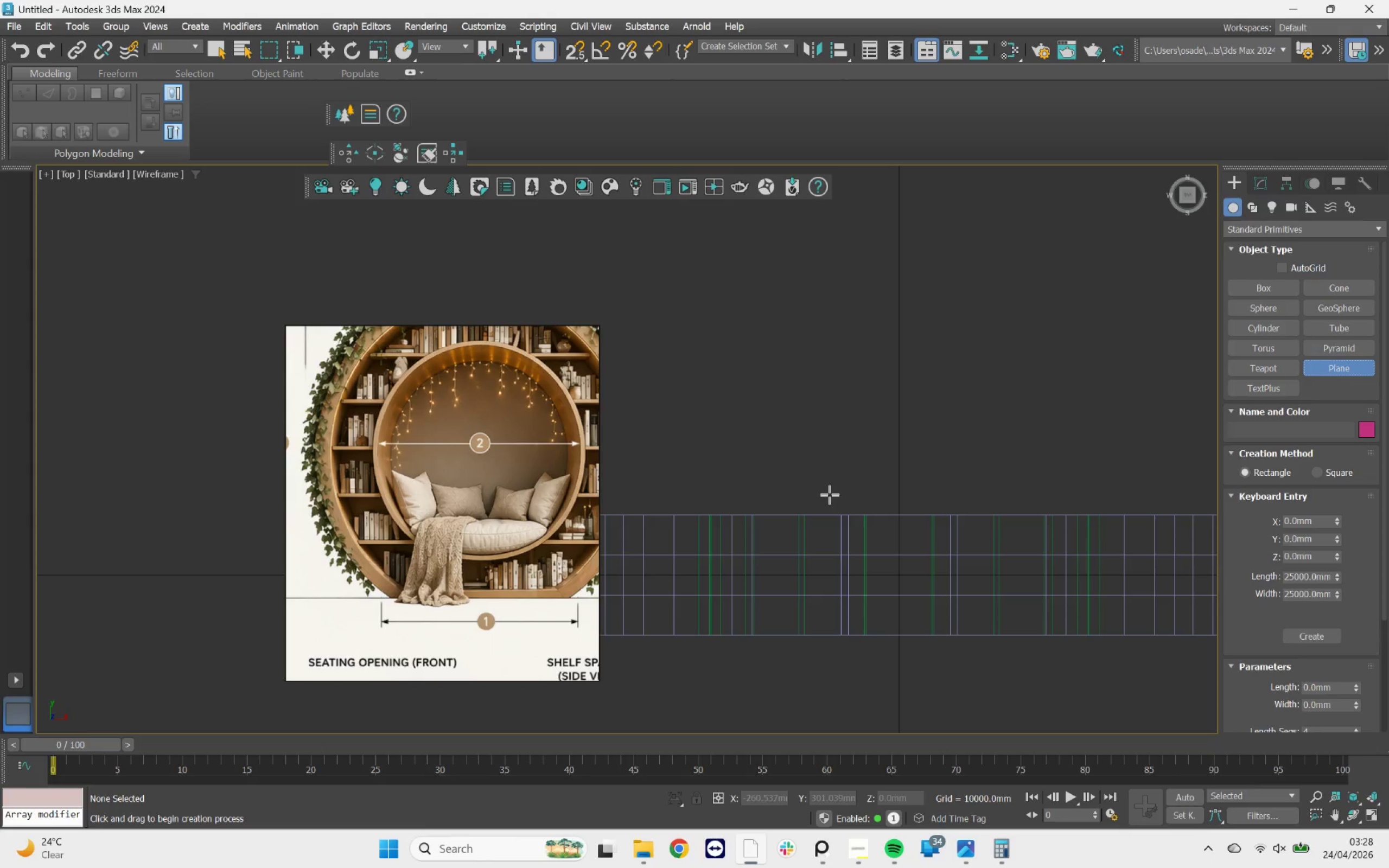 
left_click_drag(start_coordinate=[830, 507], to_coordinate=[1000, 628])
 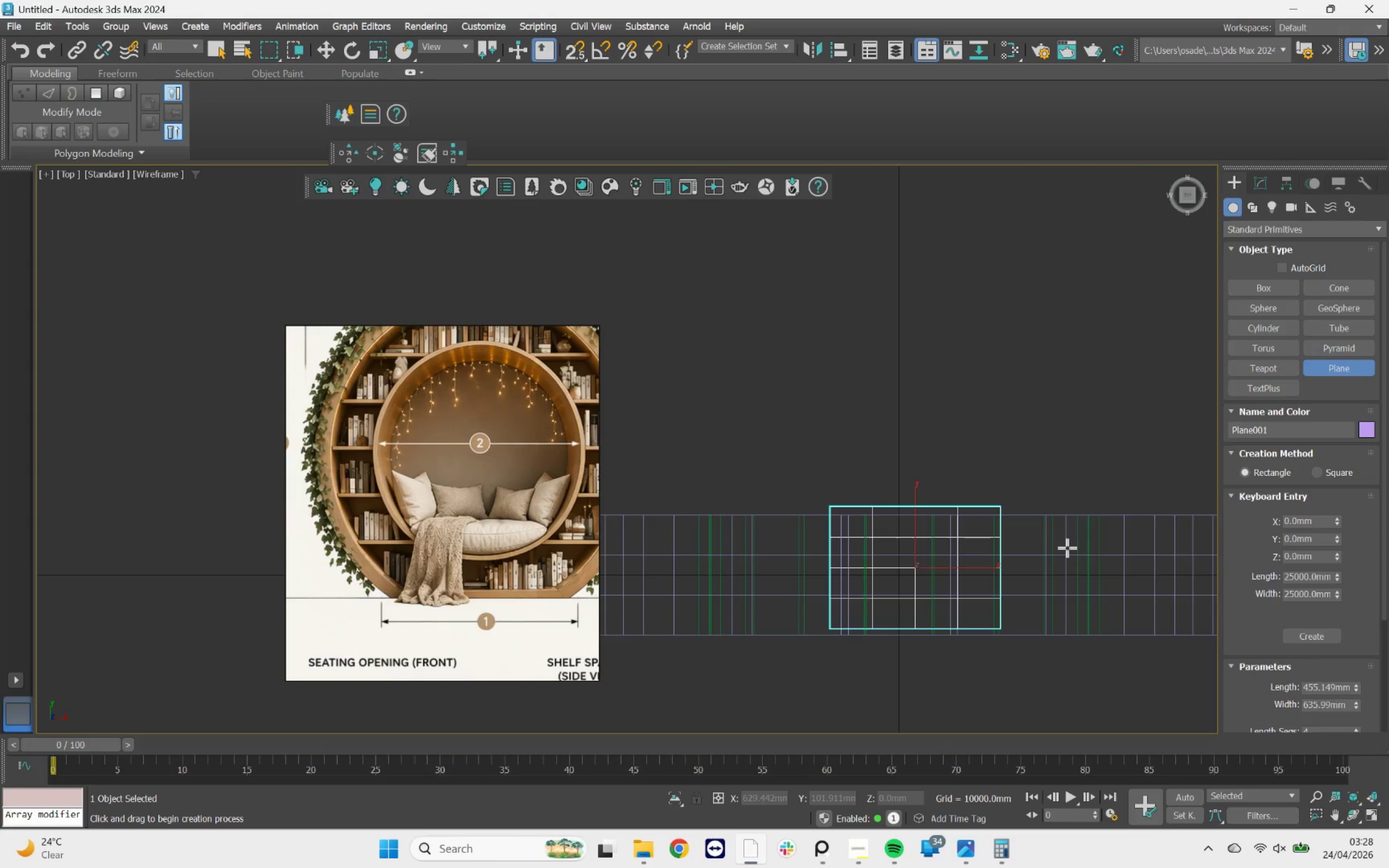 
key(W)
 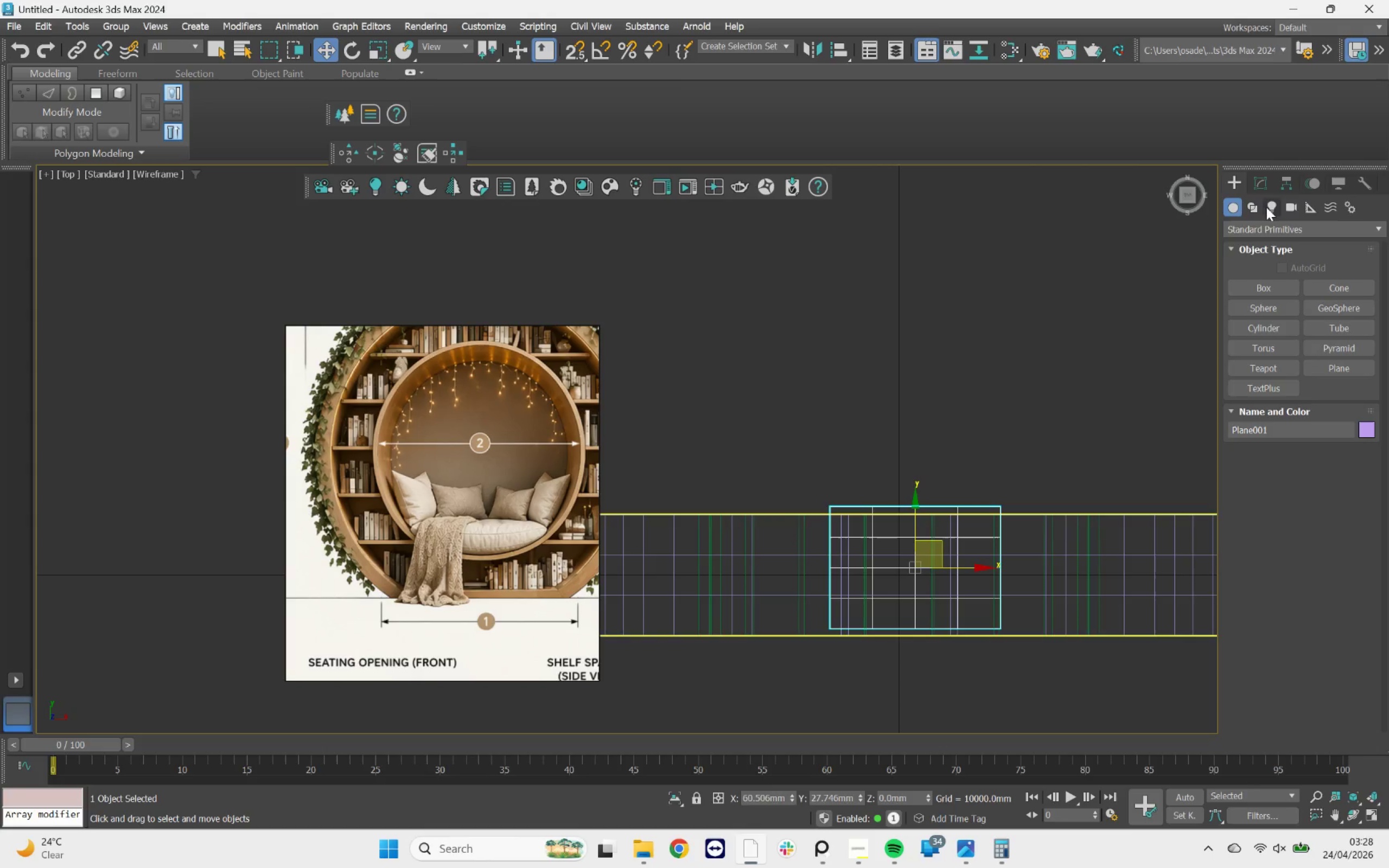 
left_click([1261, 184])
 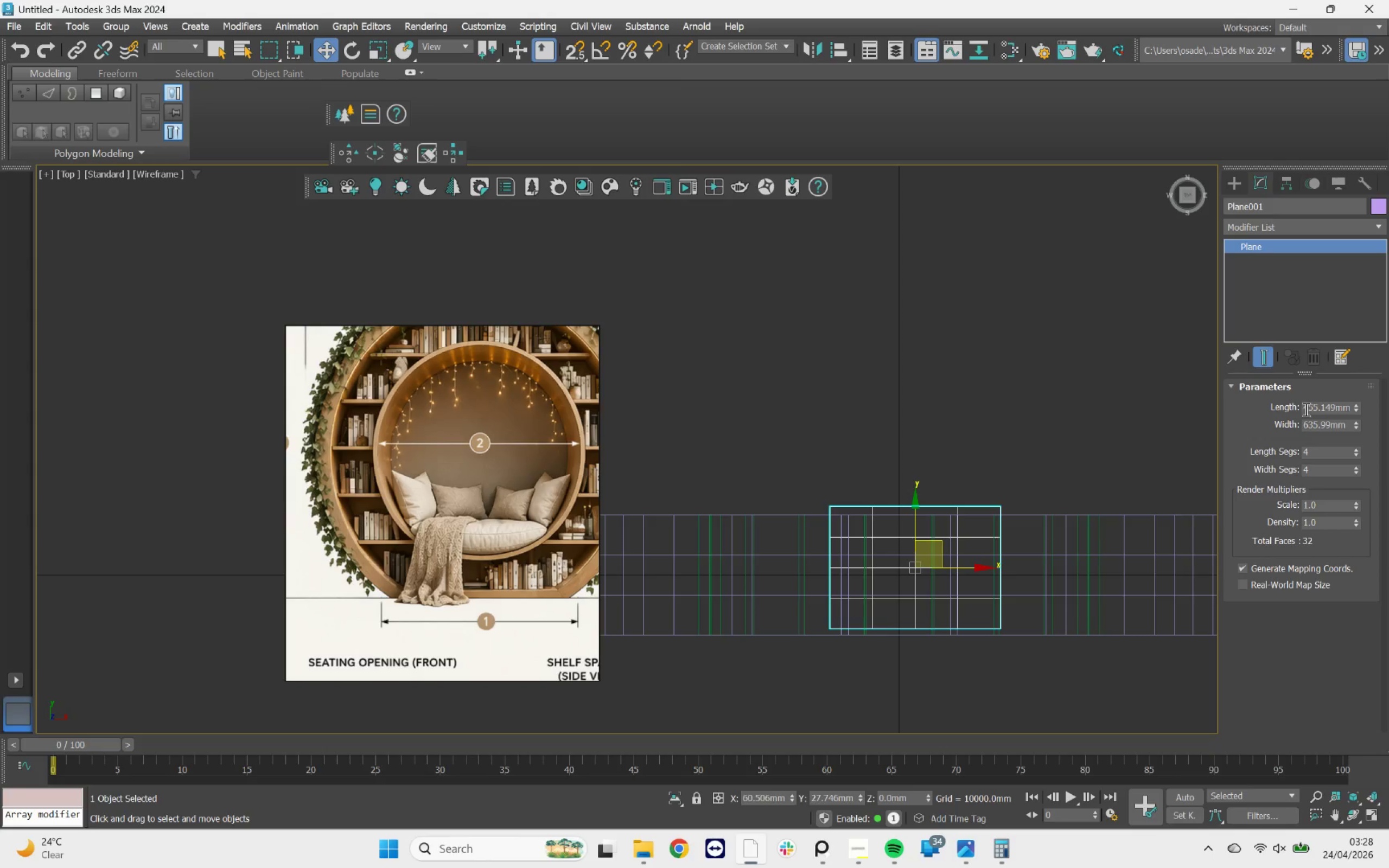 
left_click_drag(start_coordinate=[1303, 408], to_coordinate=[1371, 406])
 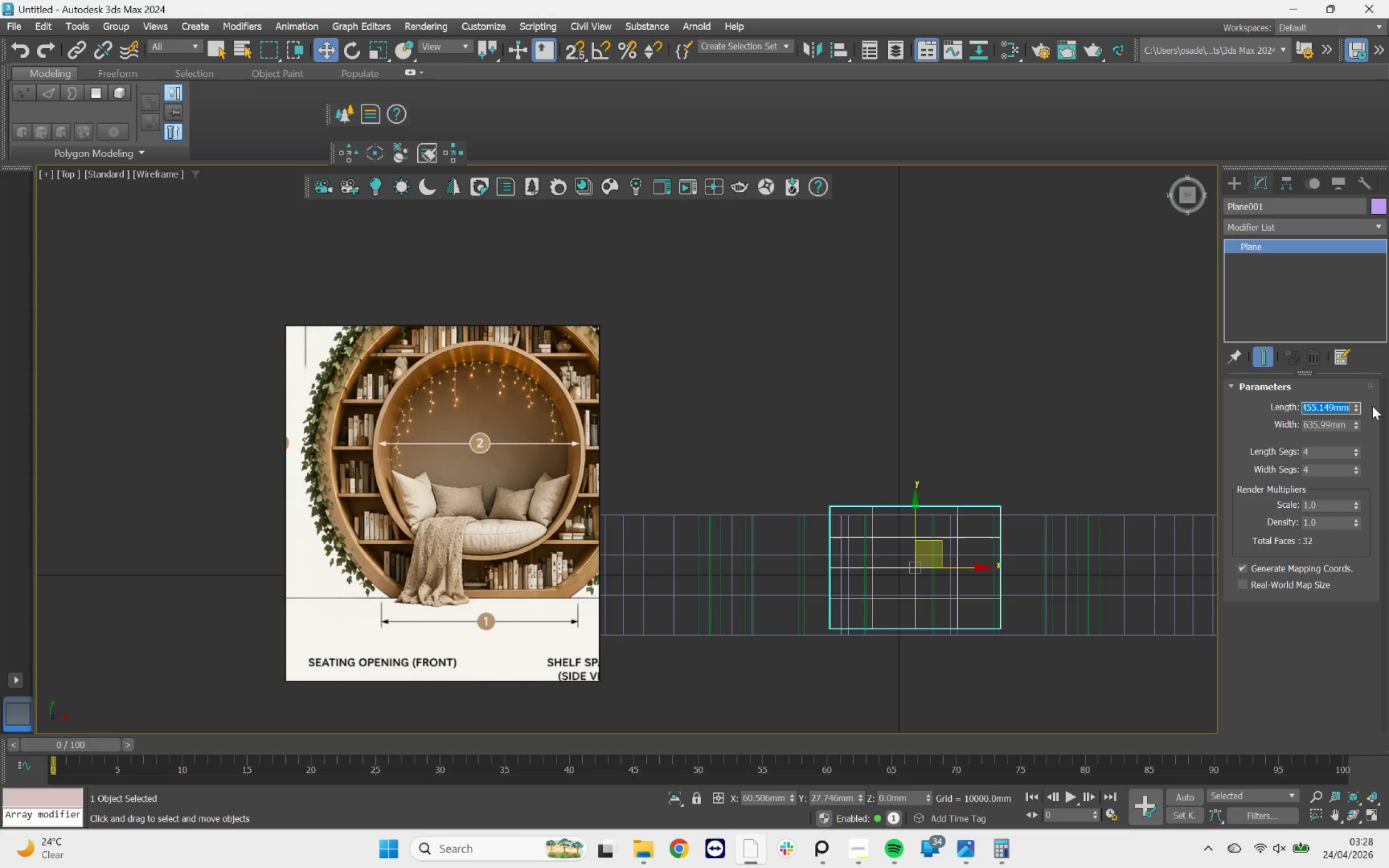 
type(450)
 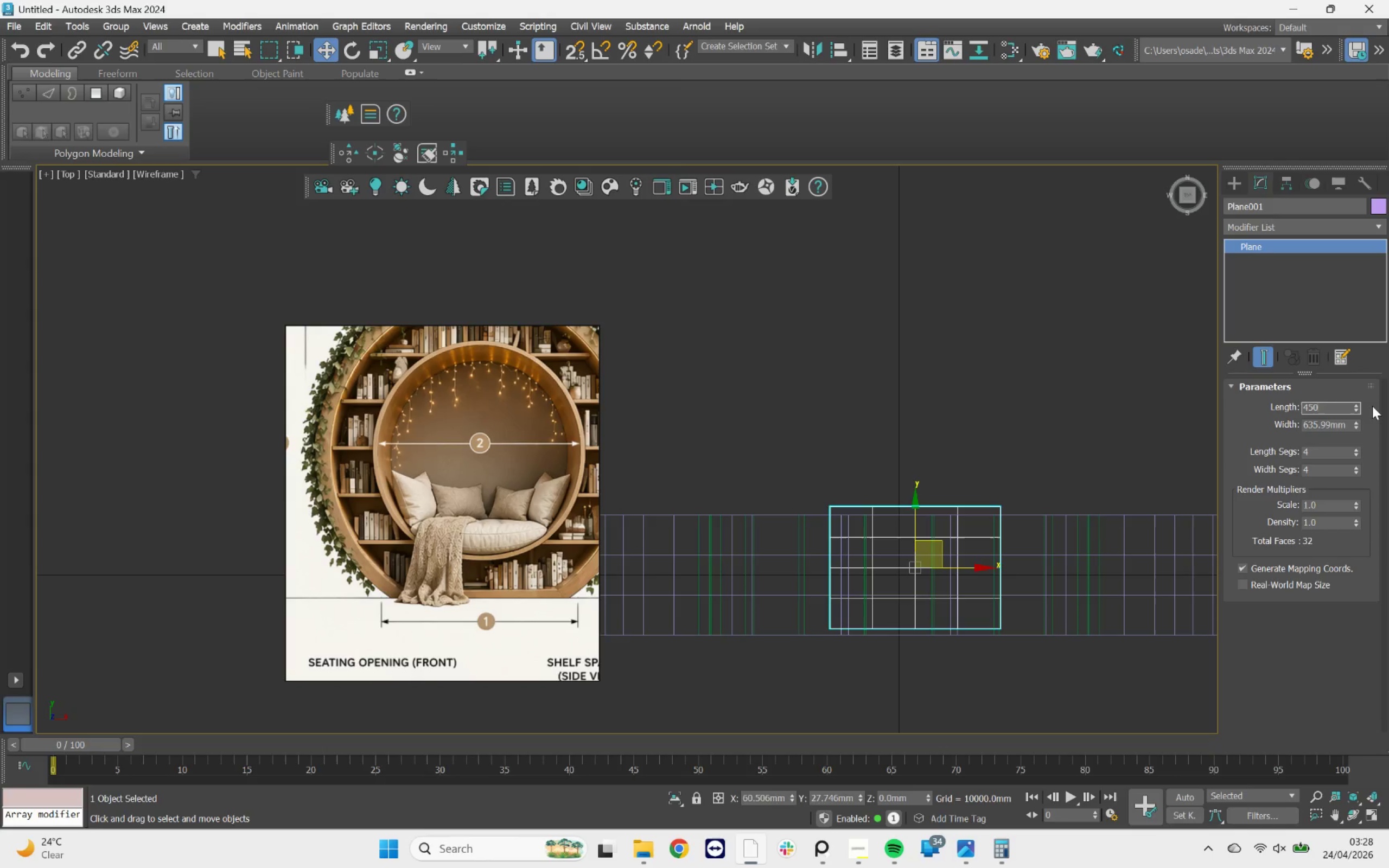 
key(Enter)
 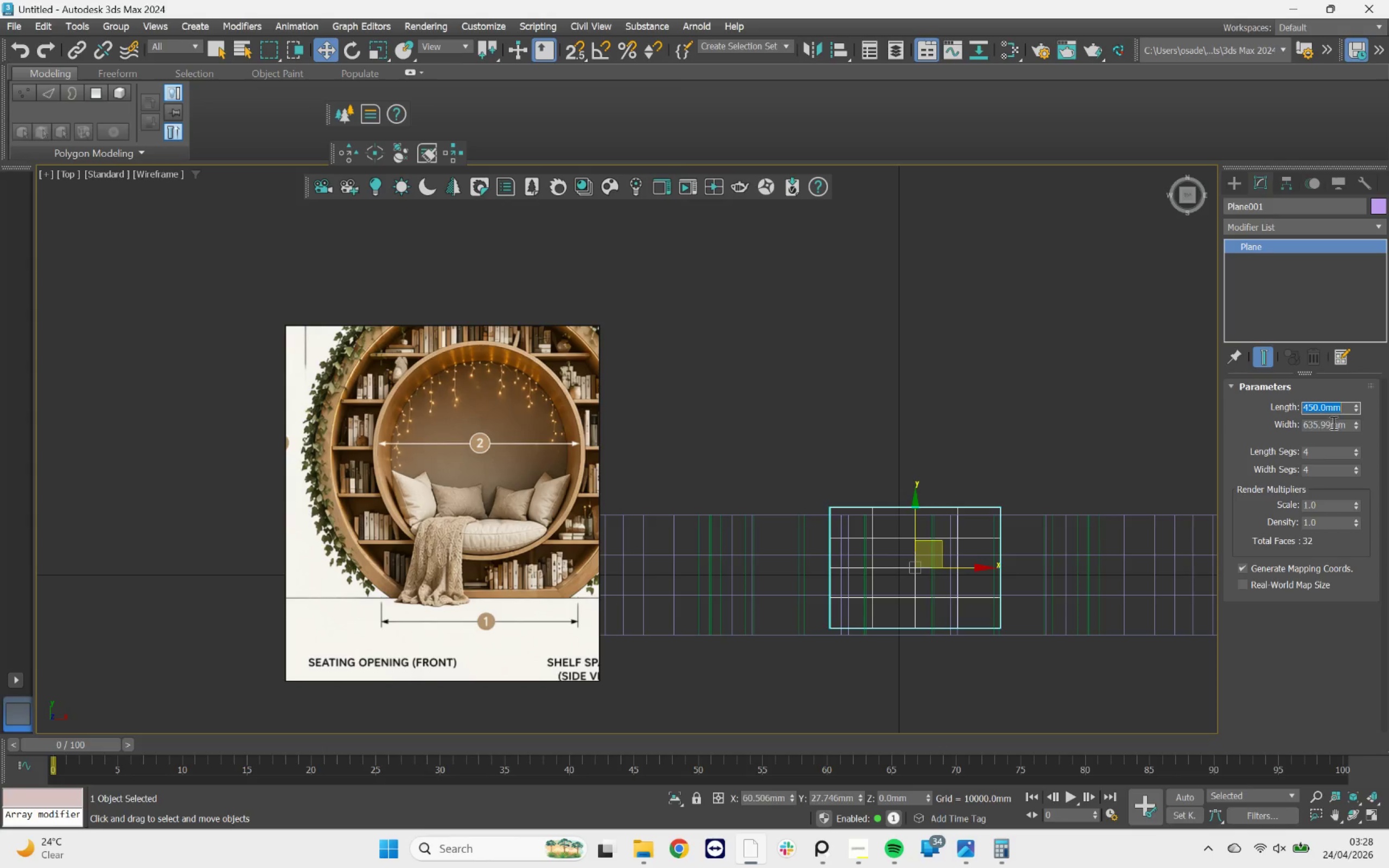 
left_click([1377, 435])
 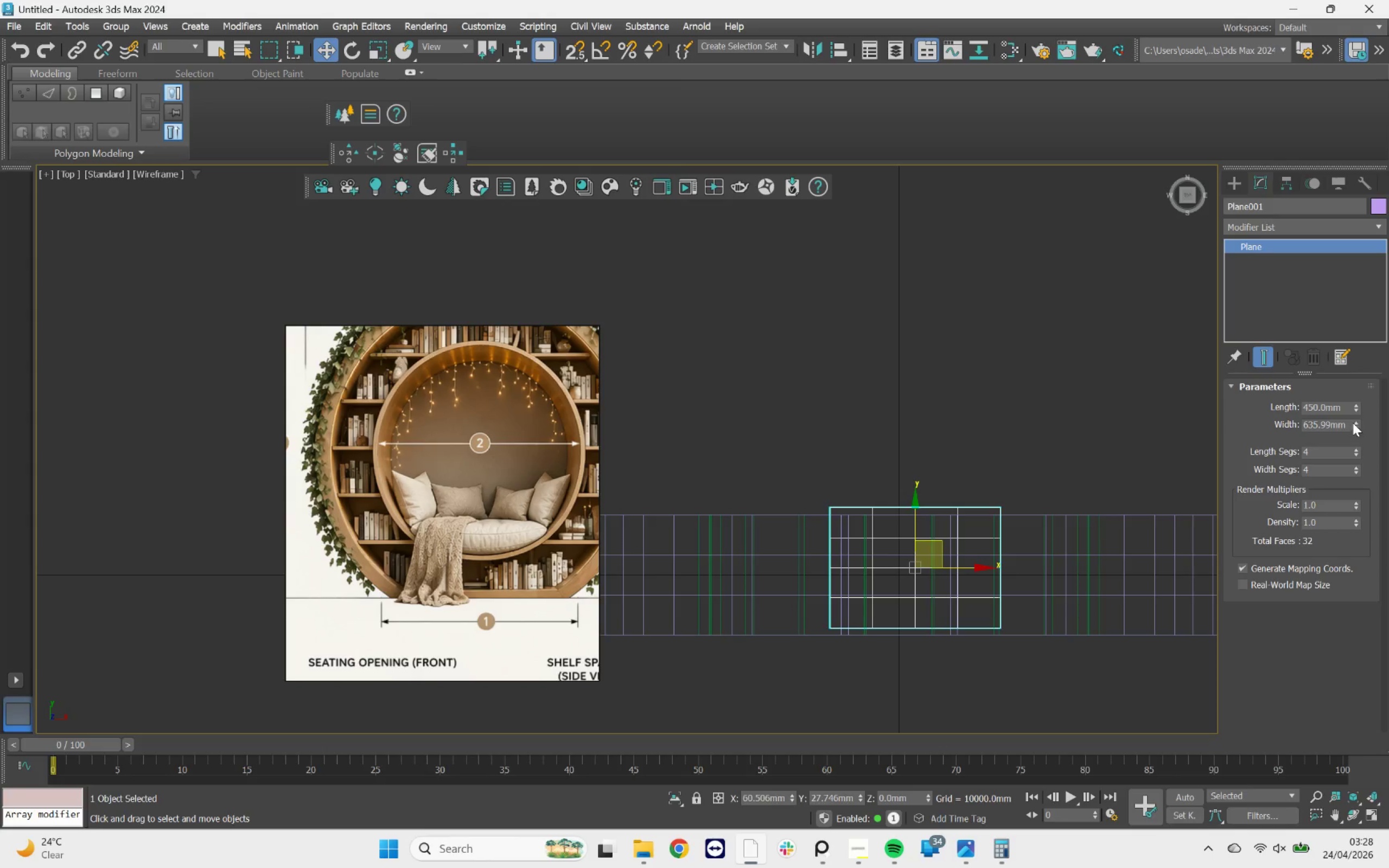 
left_click_drag(start_coordinate=[1353, 422], to_coordinate=[1361, 415])
 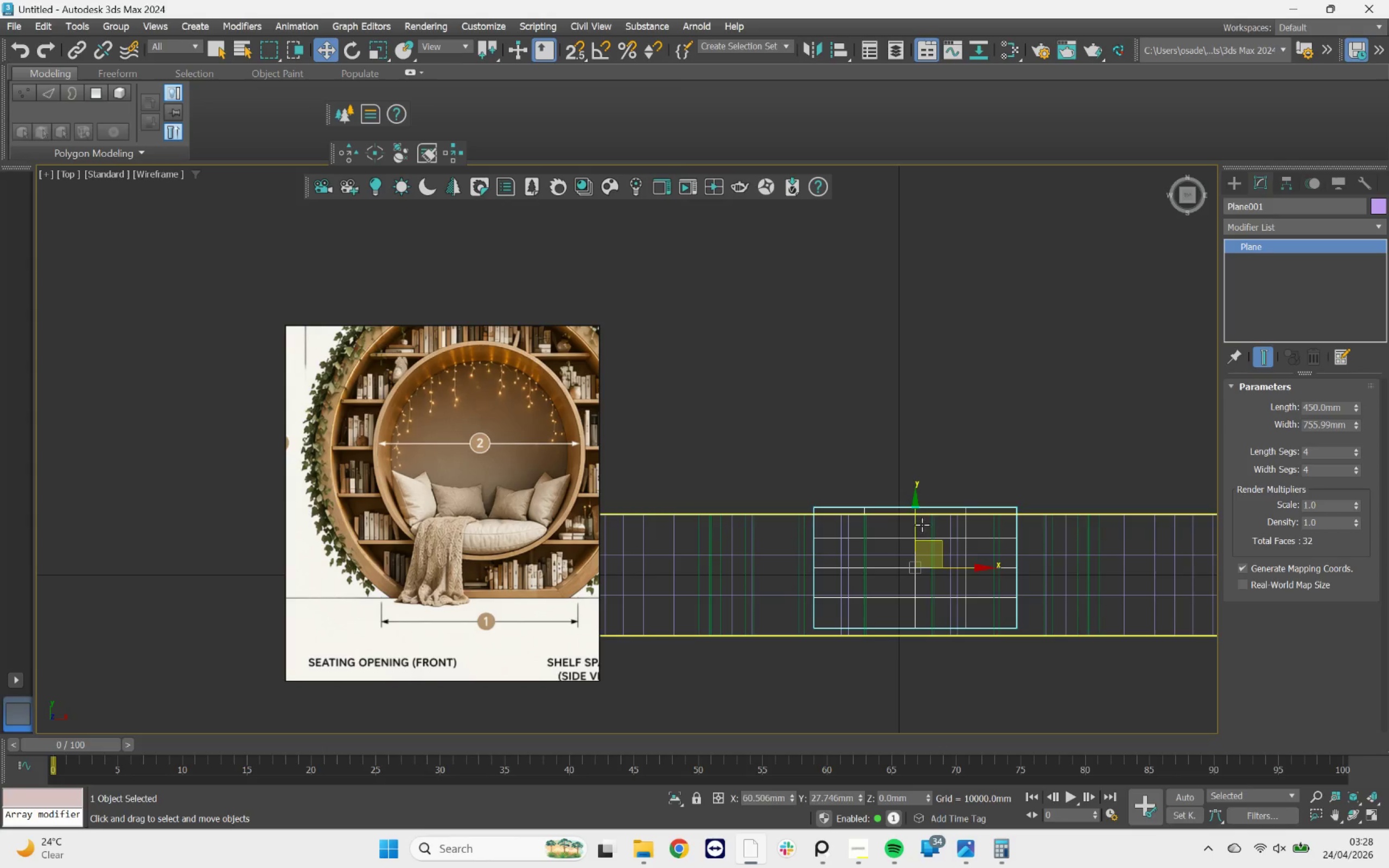 
left_click_drag(start_coordinate=[916, 521], to_coordinate=[702, 387])
 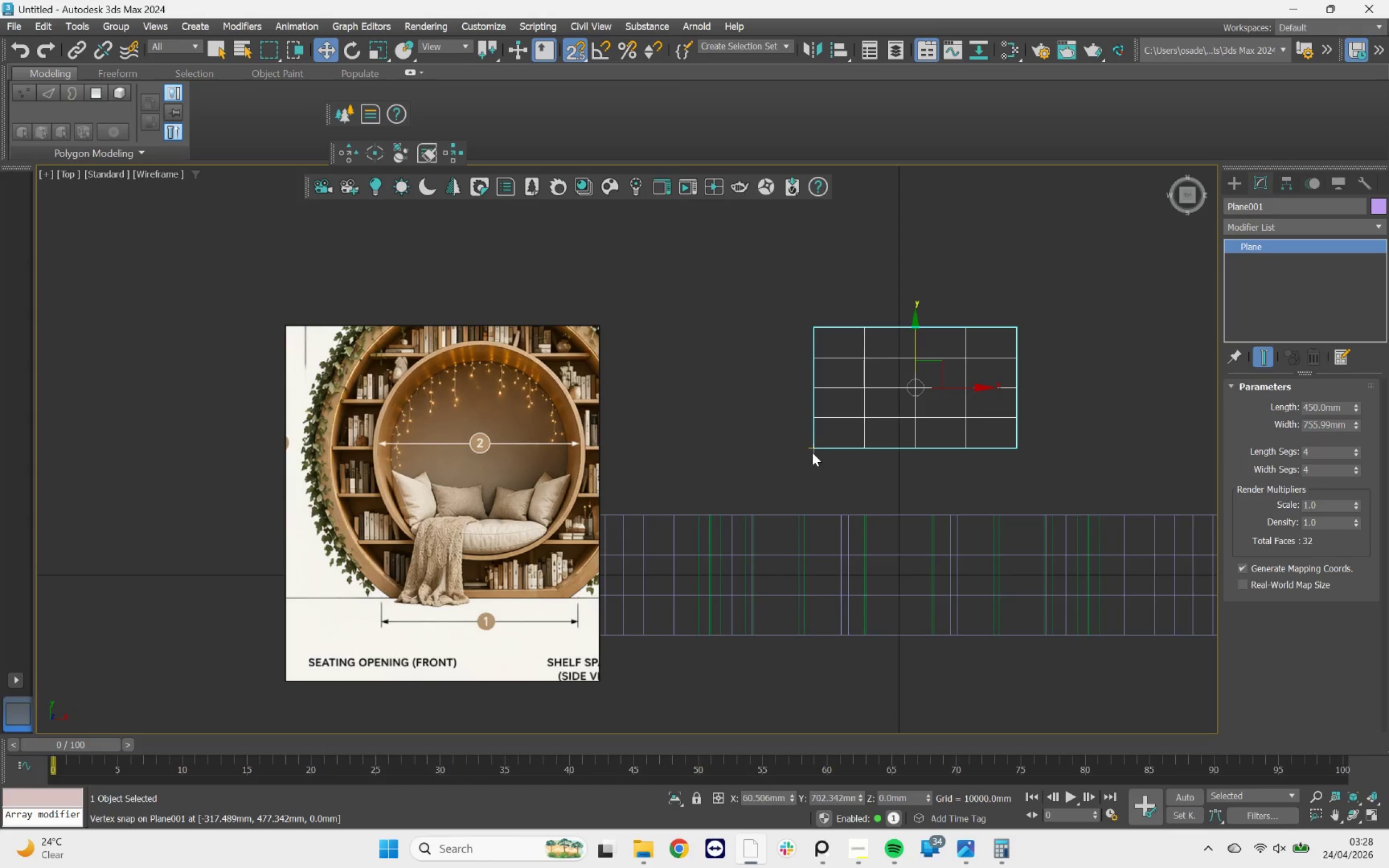 
key(S)
 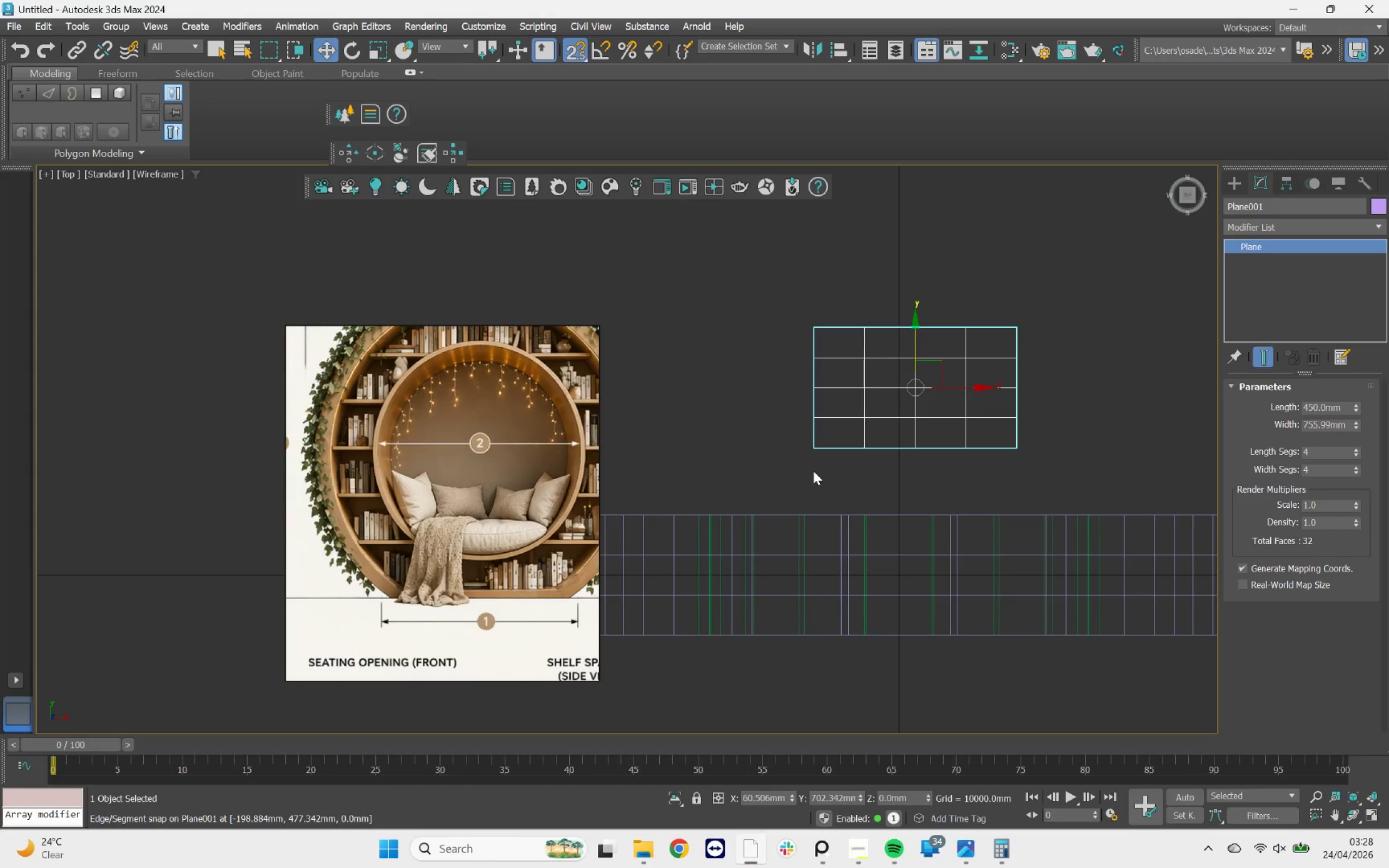 
left_click_drag(start_coordinate=[814, 447], to_coordinate=[681, 634])
 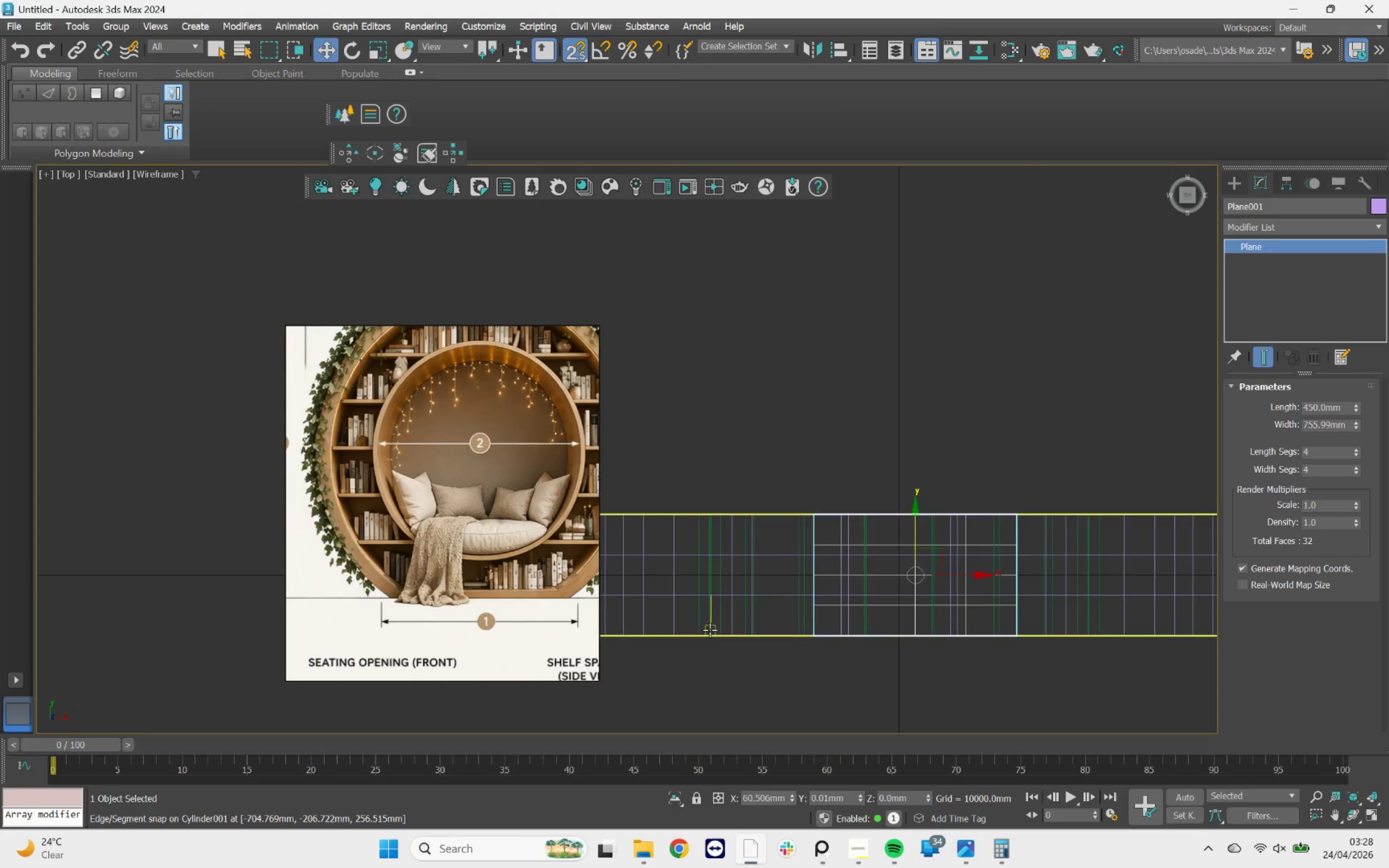 
scroll: coordinate [710, 630], scroll_direction: down, amount: 3.0
 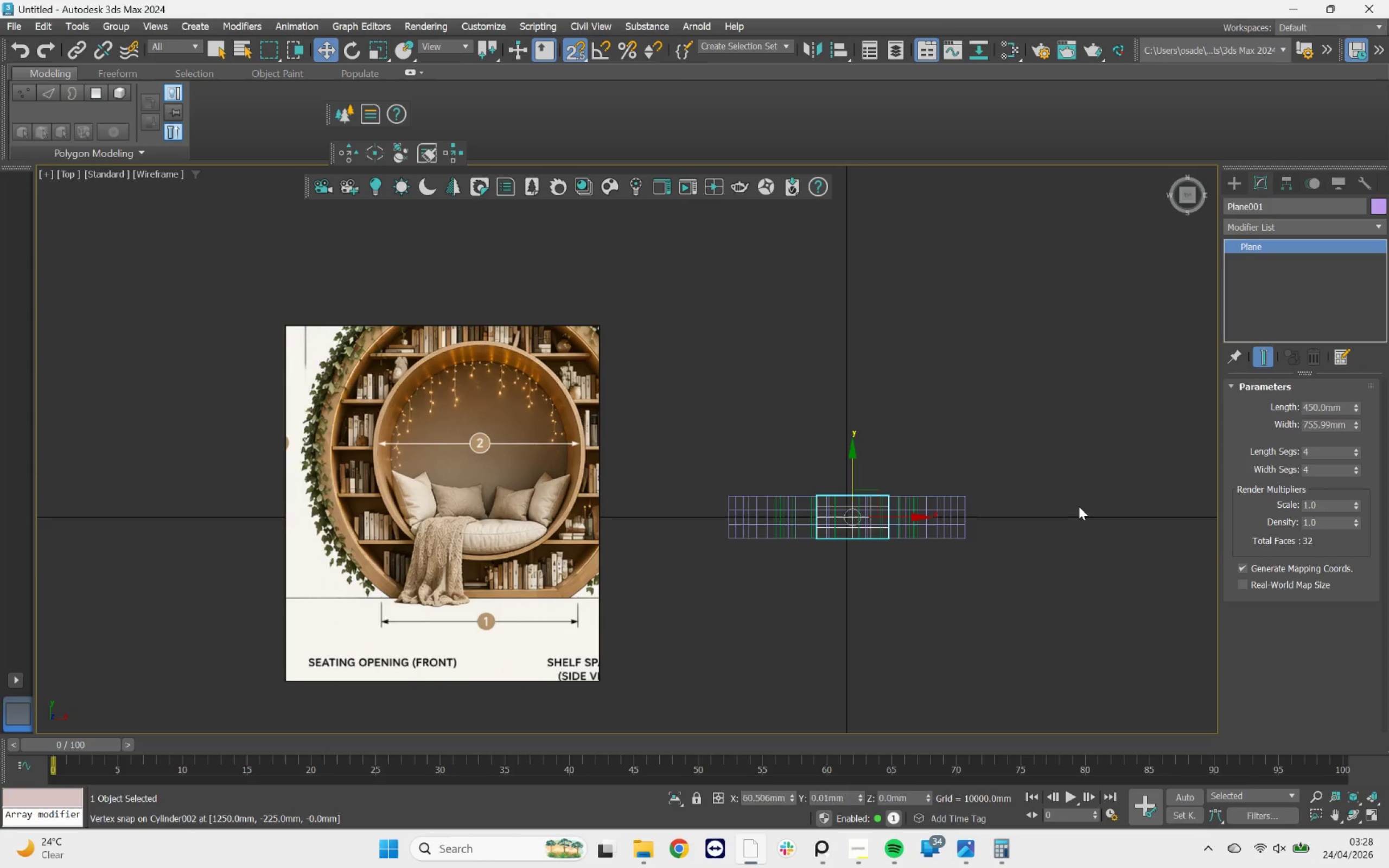 
hold_key(key=AltLeft, duration=1.17)
 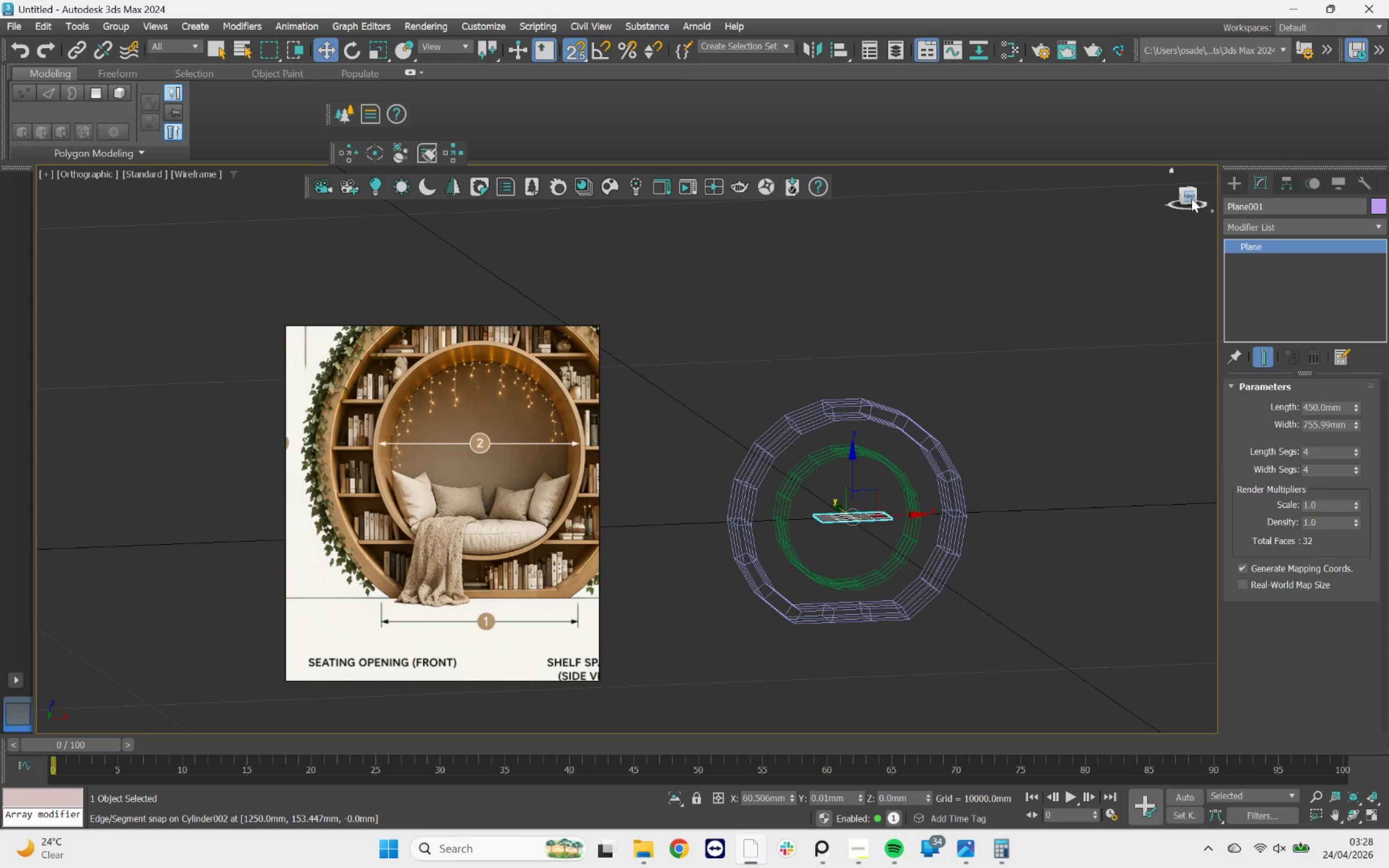 
left_click([1191, 199])
 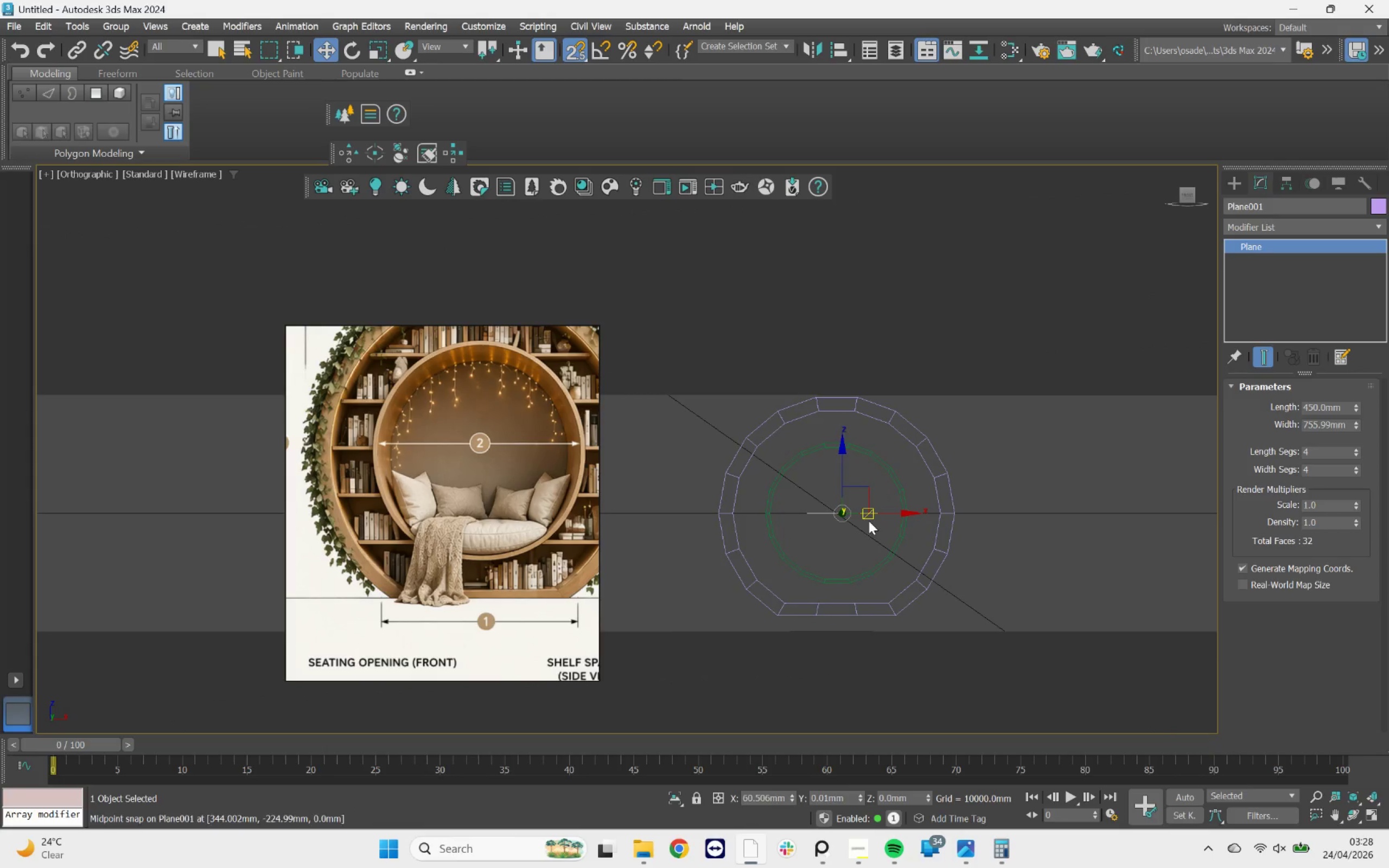 
key(F)
 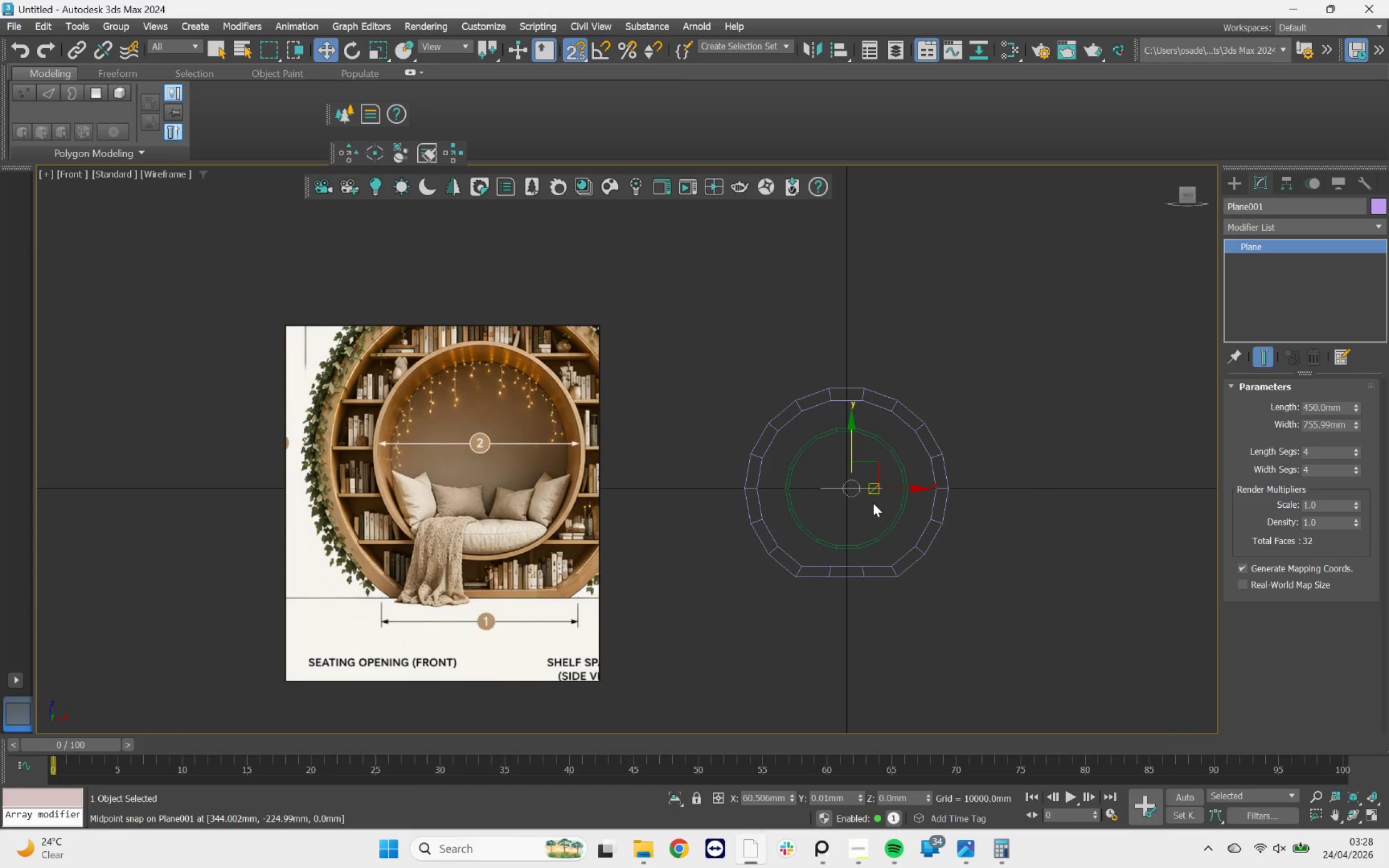 
scroll: coordinate [734, 485], scroll_direction: up, amount: 3.0
 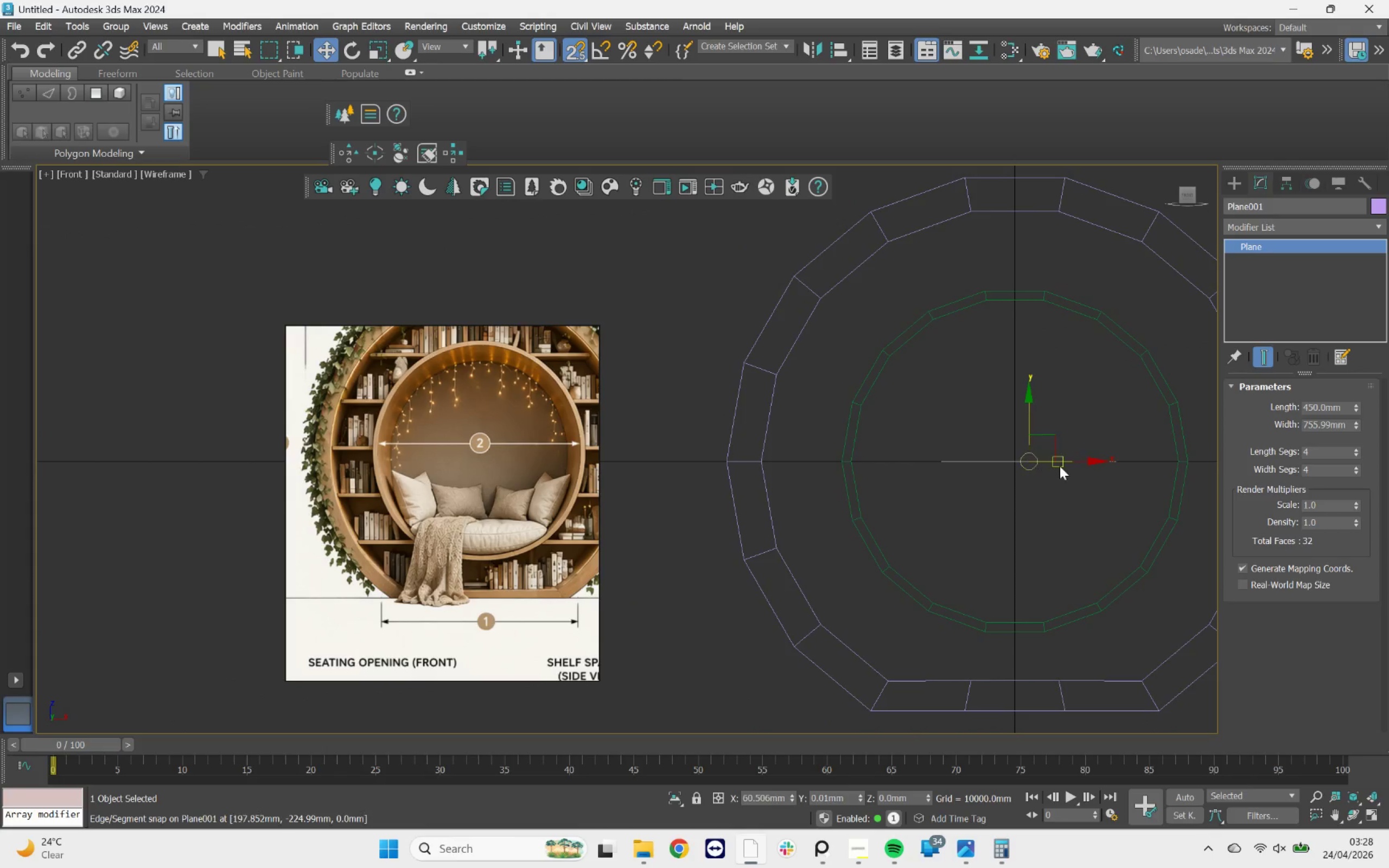 
left_click_drag(start_coordinate=[1061, 459], to_coordinate=[808, 460])
 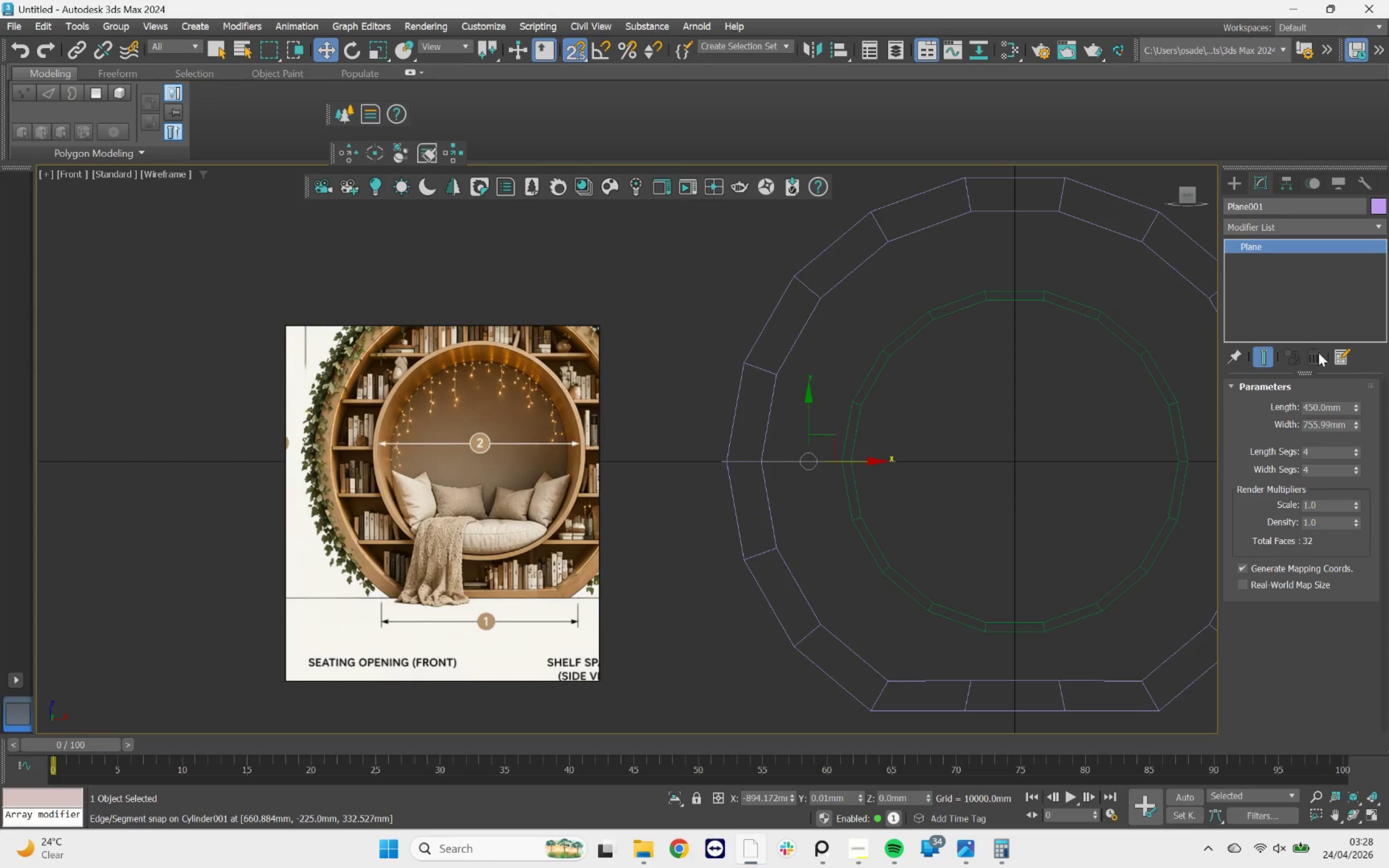 
wait(5.73)
 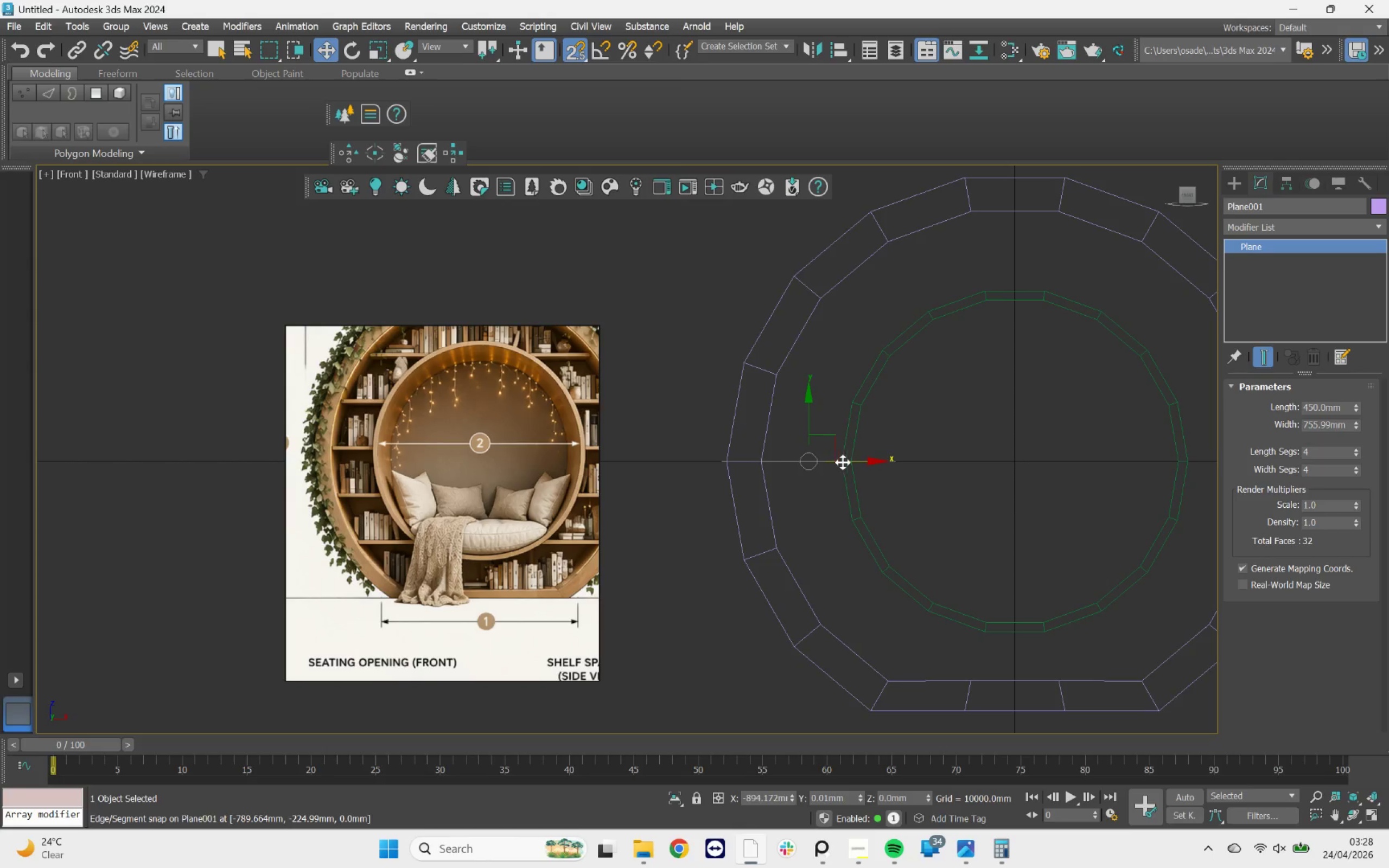 
left_click_drag(start_coordinate=[1355, 417], to_coordinate=[1352, 398])
 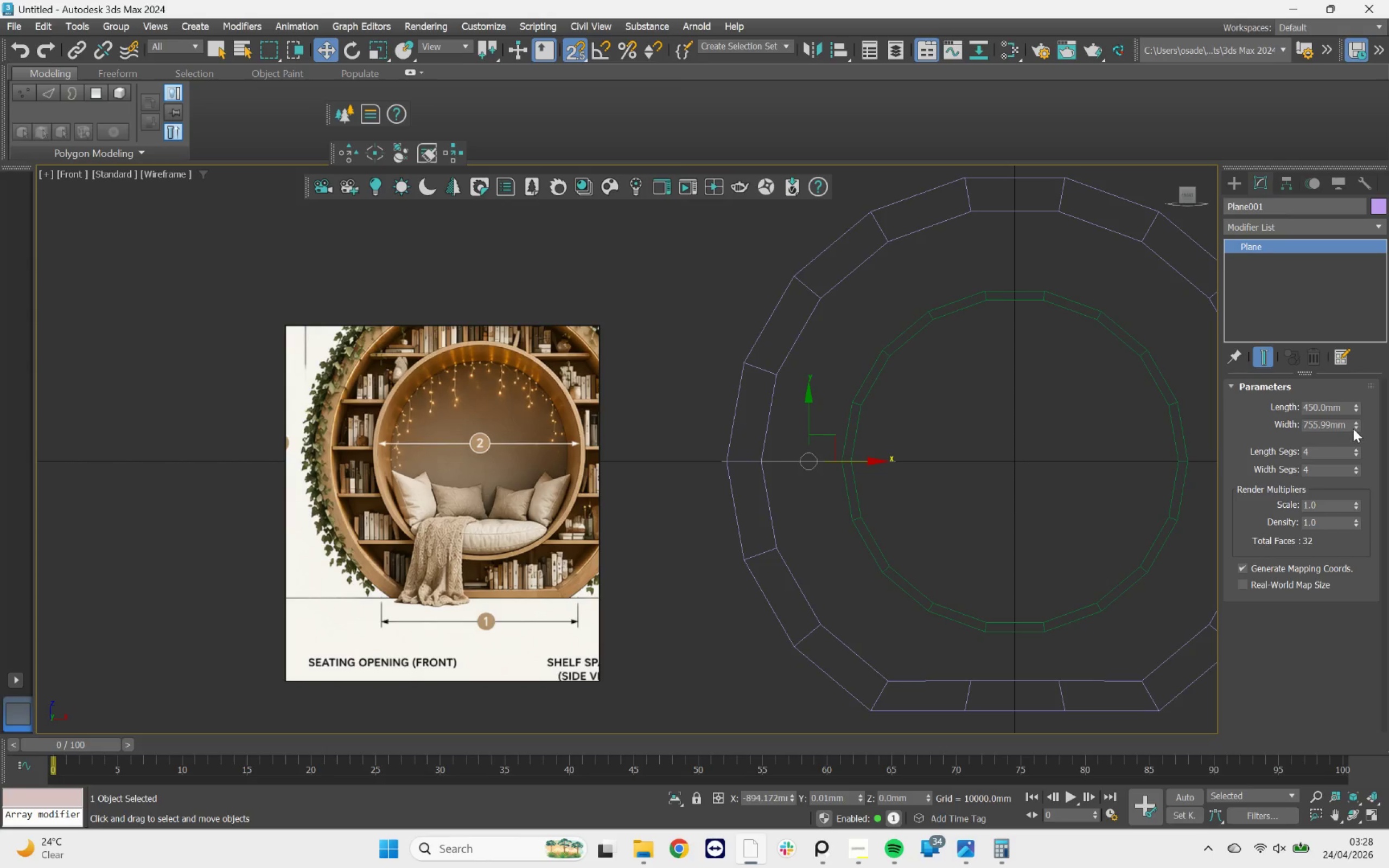 
left_click_drag(start_coordinate=[1355, 429], to_coordinate=[1366, 453])
 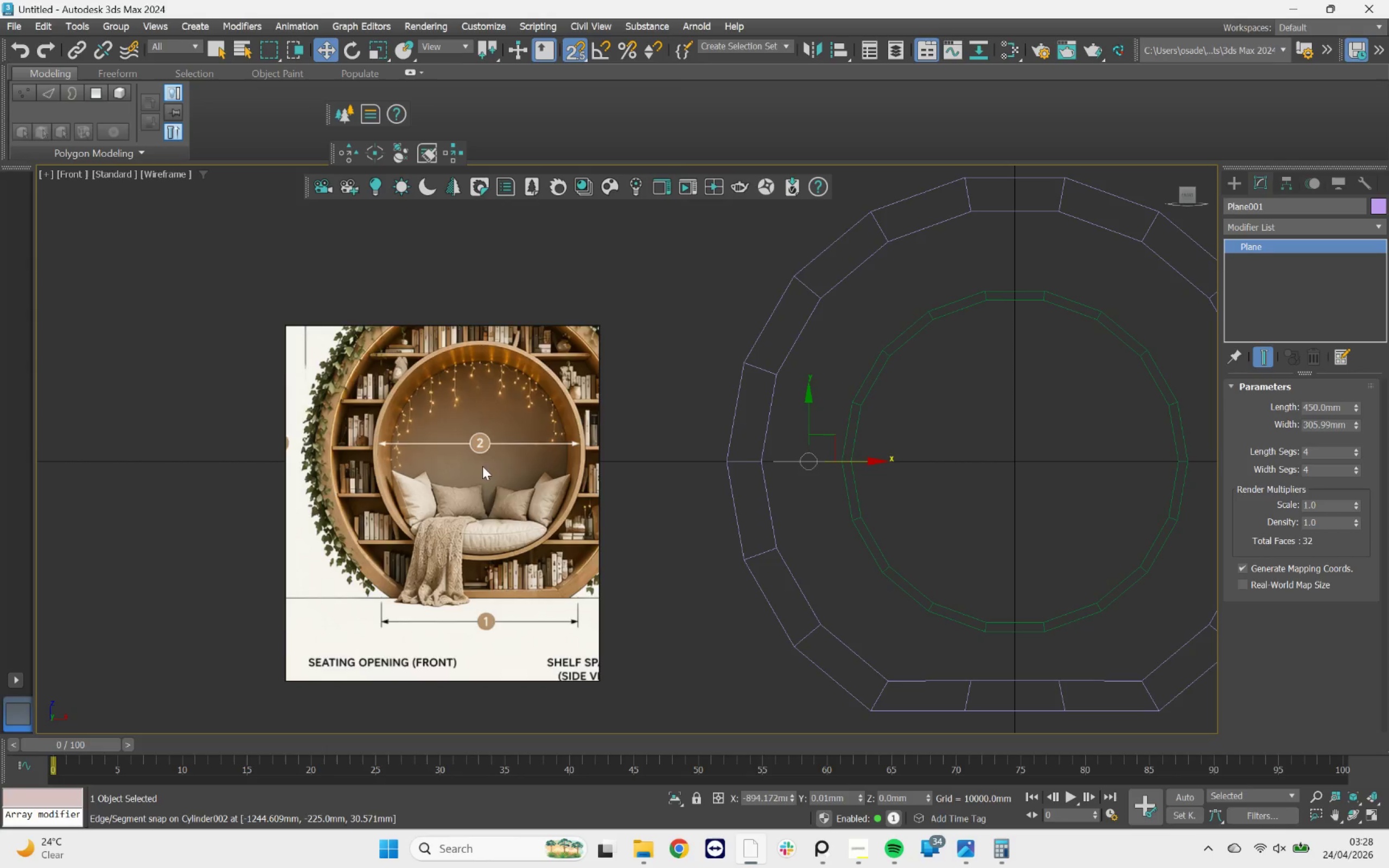 
scroll: coordinate [461, 468], scroll_direction: down, amount: 4.0
 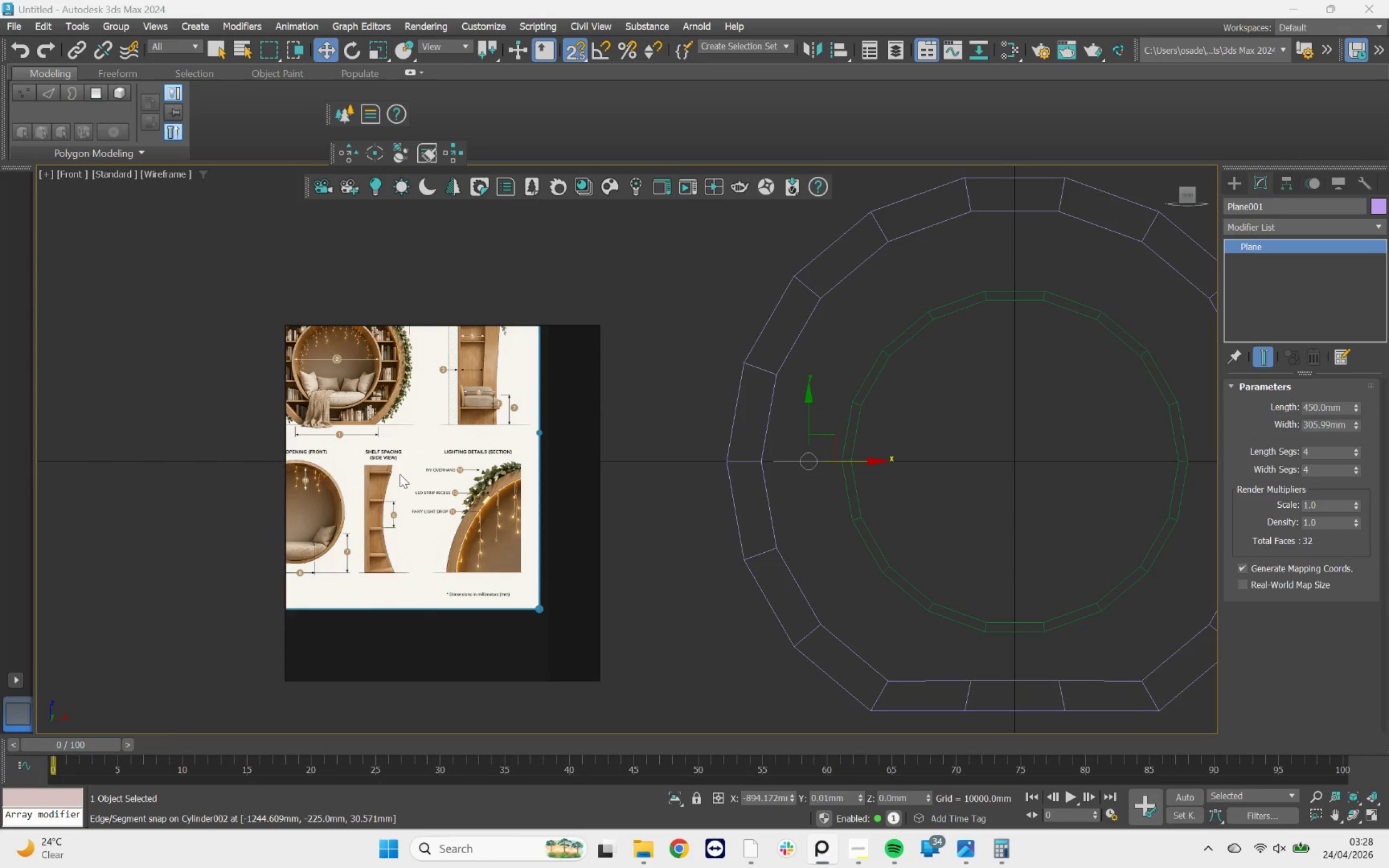 
scroll: coordinate [462, 509], scroll_direction: up, amount: 3.0
 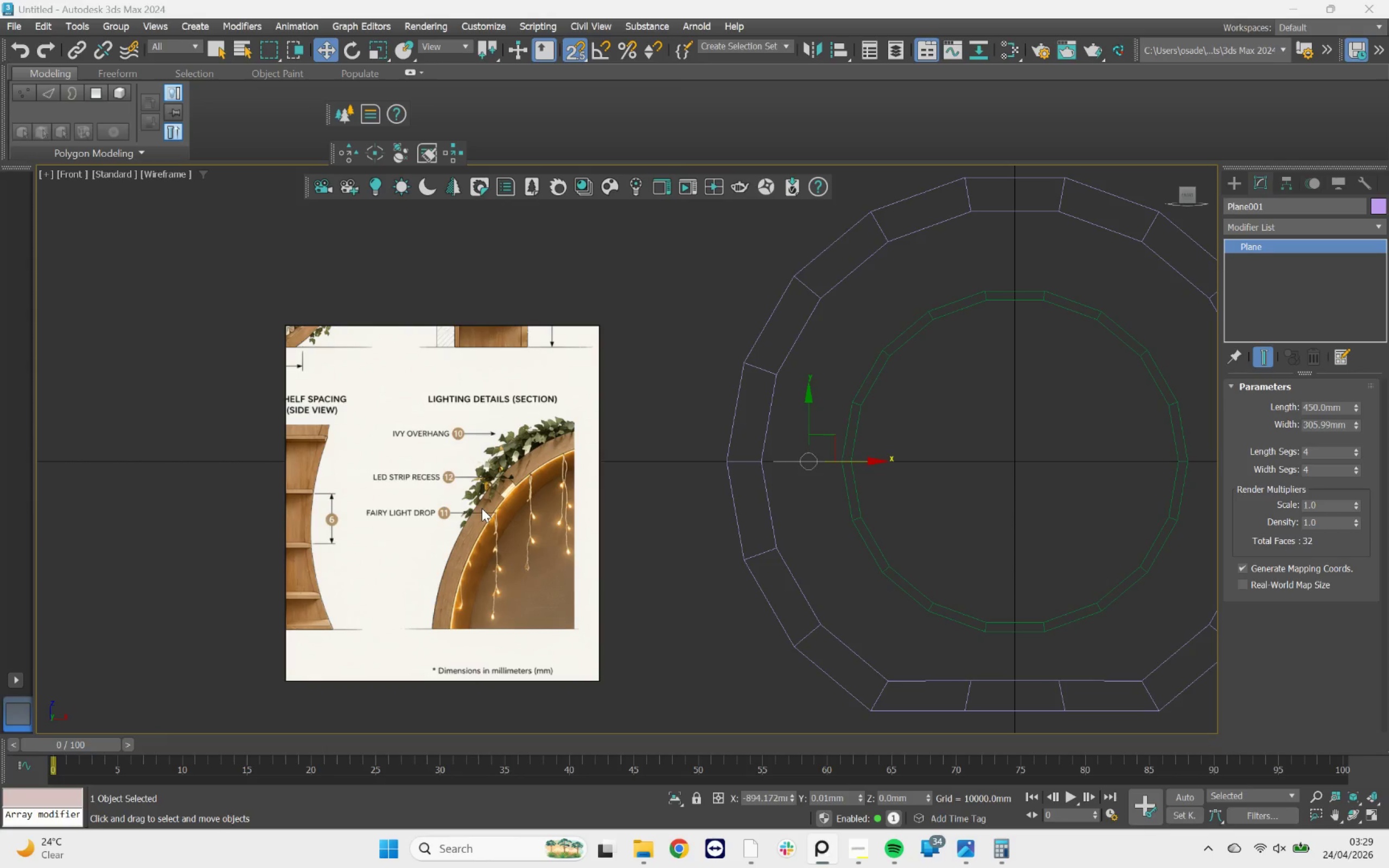 
scroll: coordinate [482, 508], scroll_direction: down, amount: 4.0
 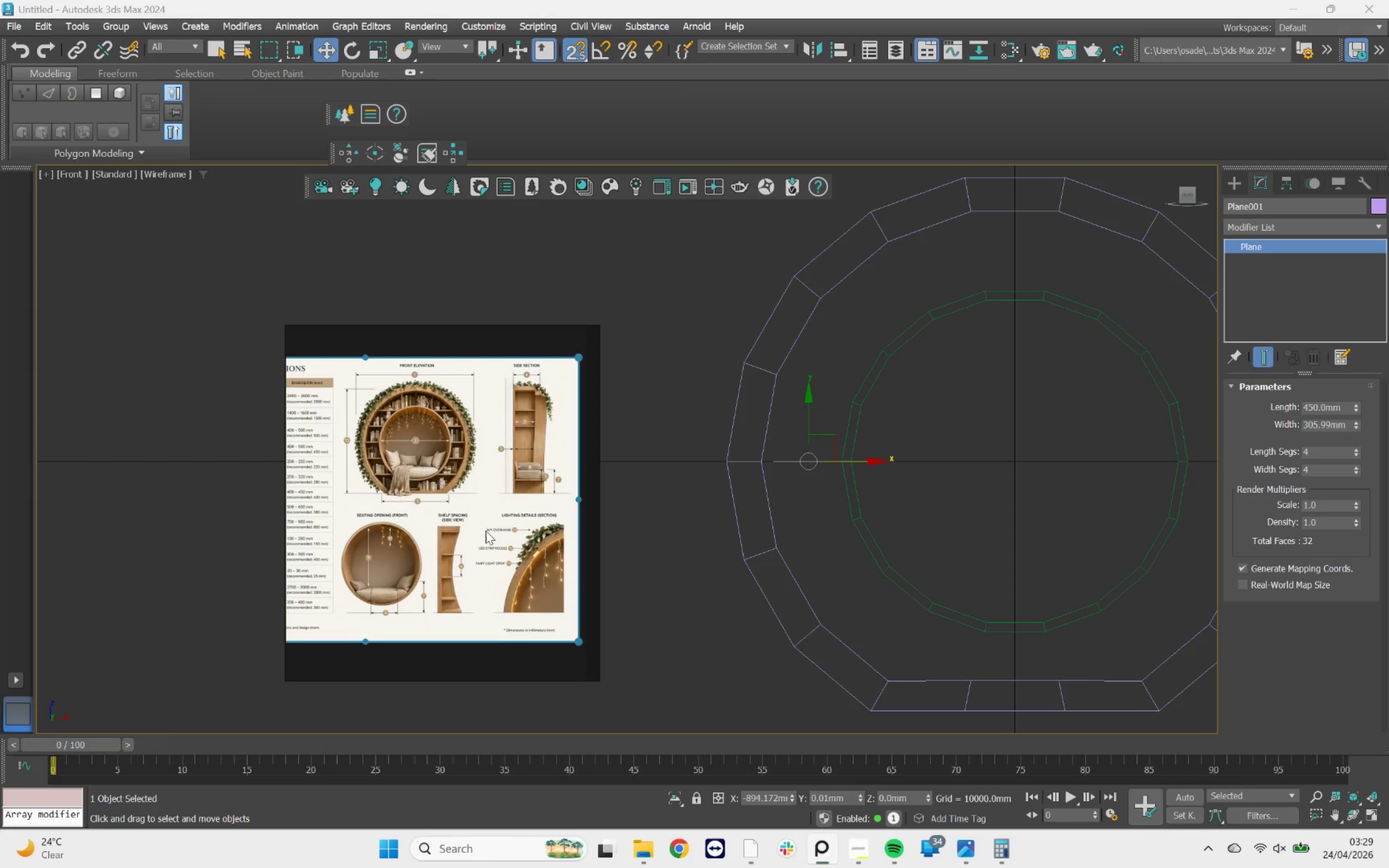 
scroll: coordinate [534, 427], scroll_direction: up, amount: 7.0
 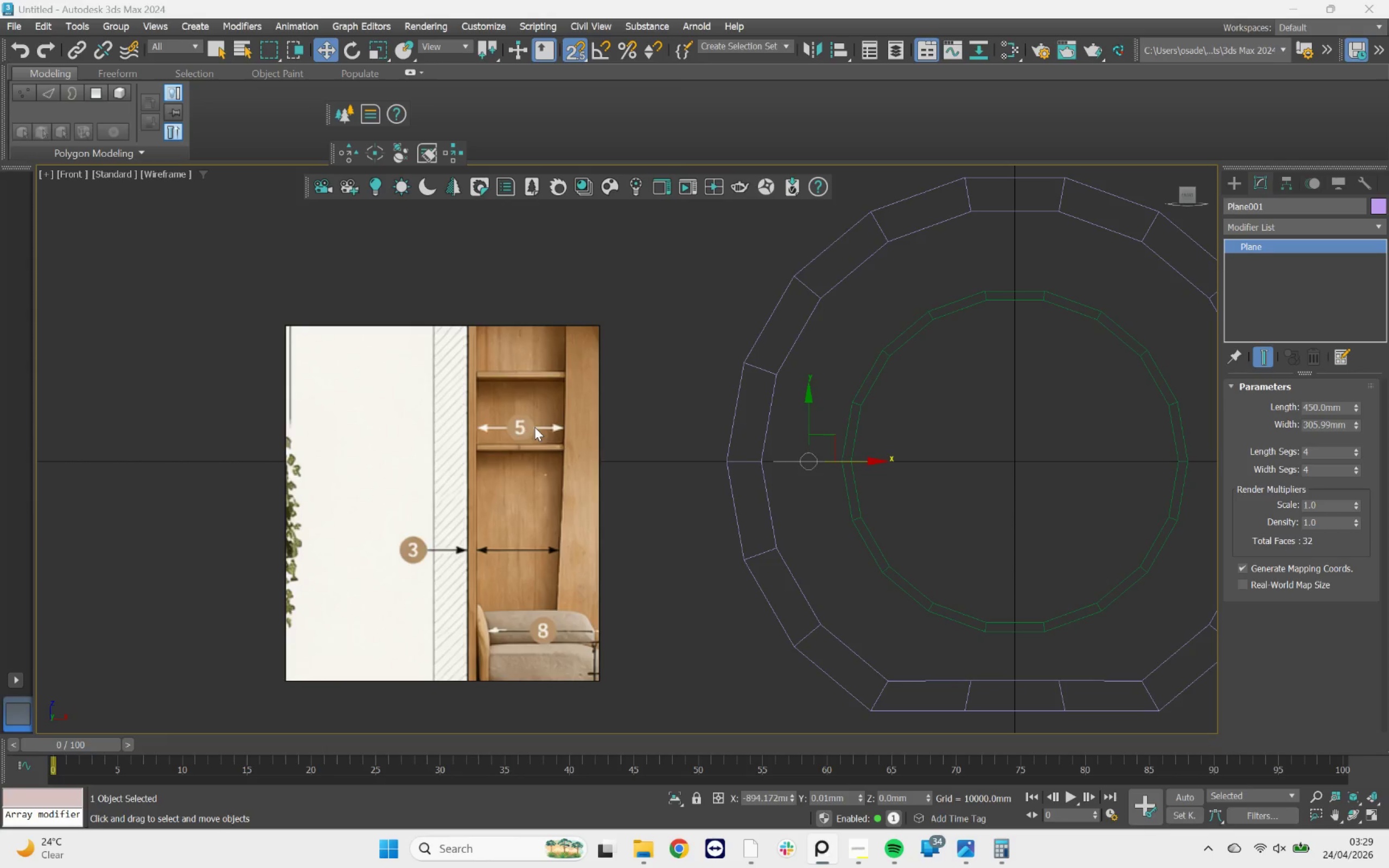 
scroll: coordinate [534, 427], scroll_direction: down, amount: 10.0
 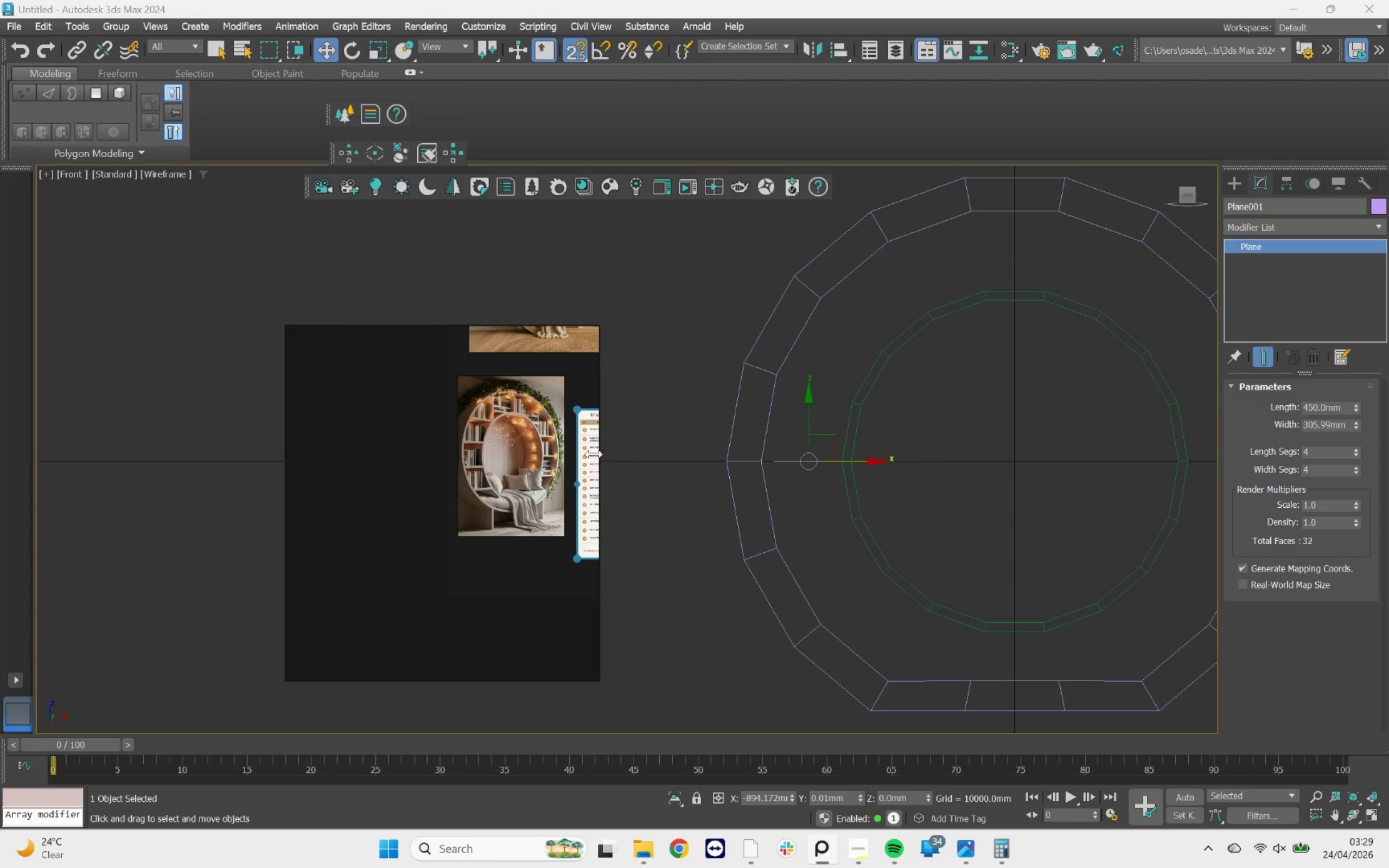 
scroll: coordinate [372, 452], scroll_direction: up, amount: 6.0
 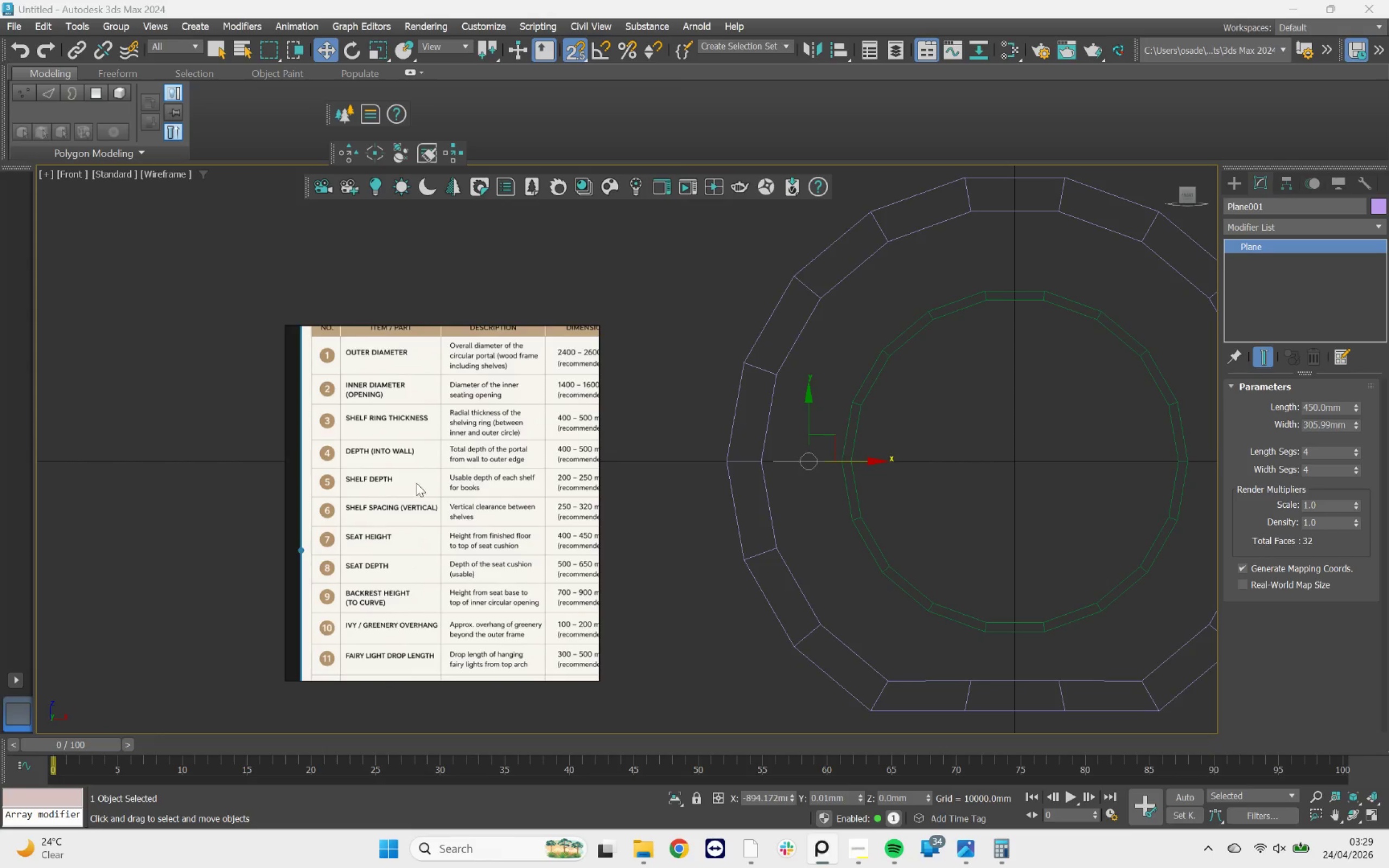 
scroll: coordinate [487, 490], scroll_direction: down, amount: 1.0
 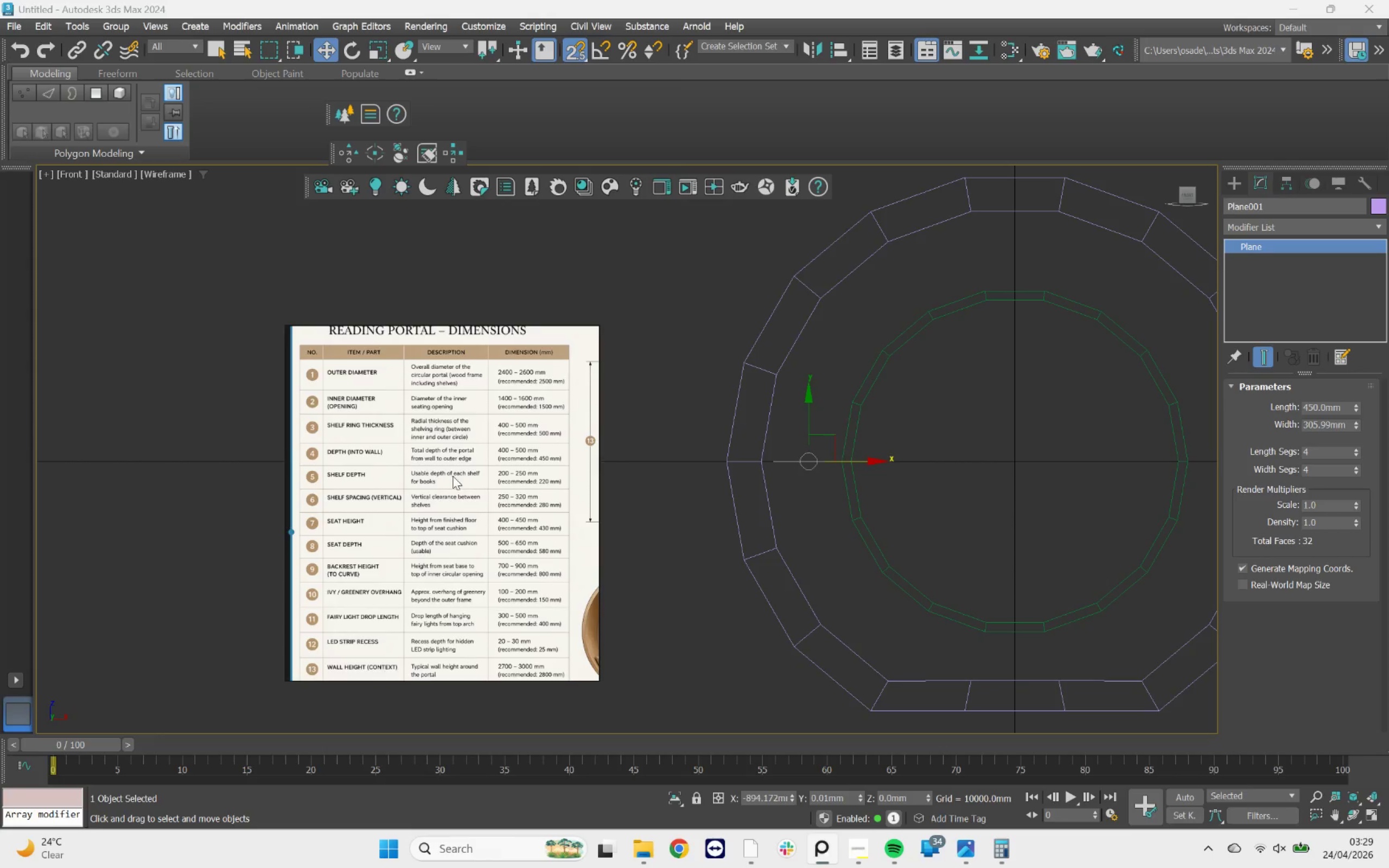 
wait(5.2)
 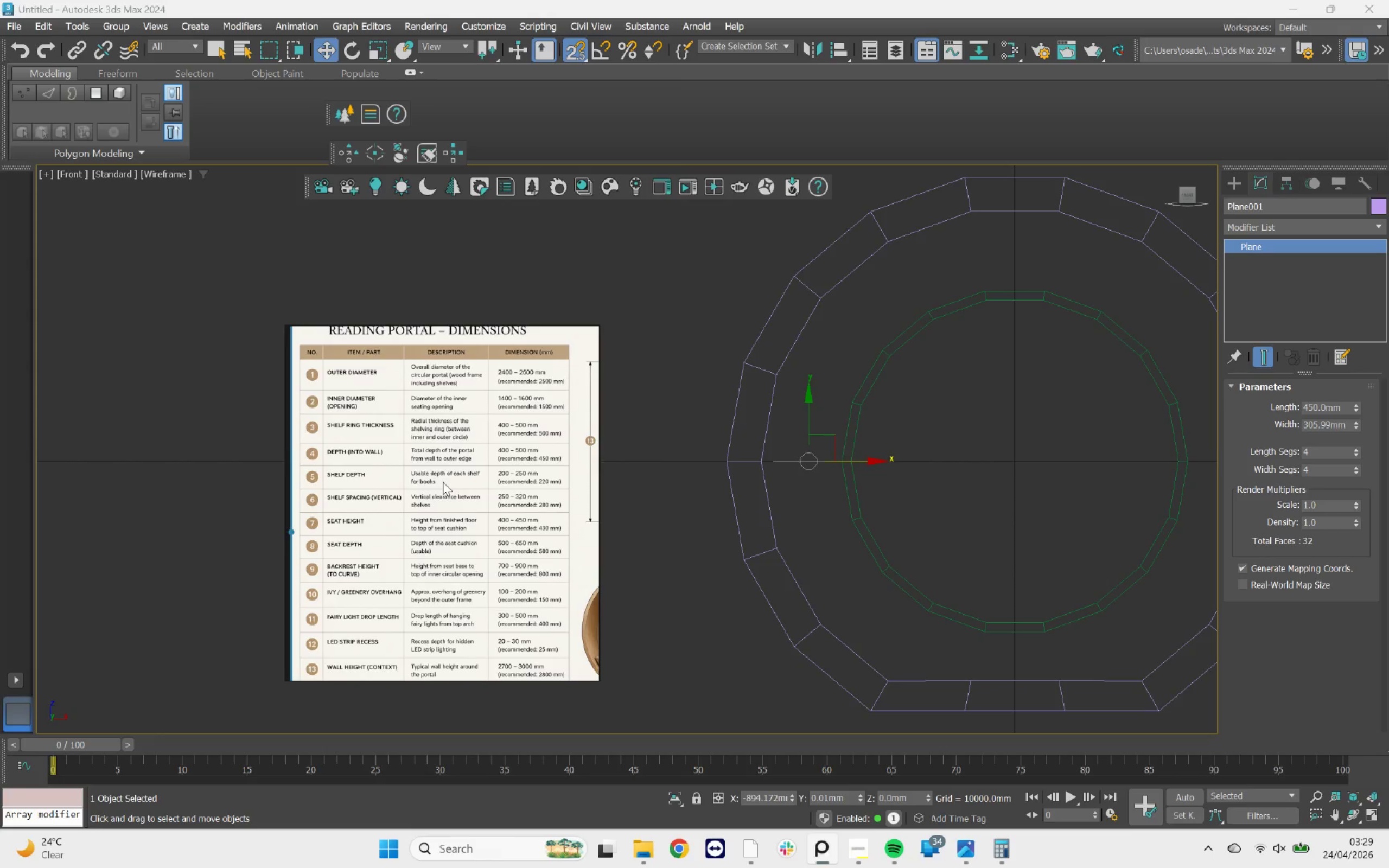 
scroll: coordinate [453, 485], scroll_direction: down, amount: 5.0
 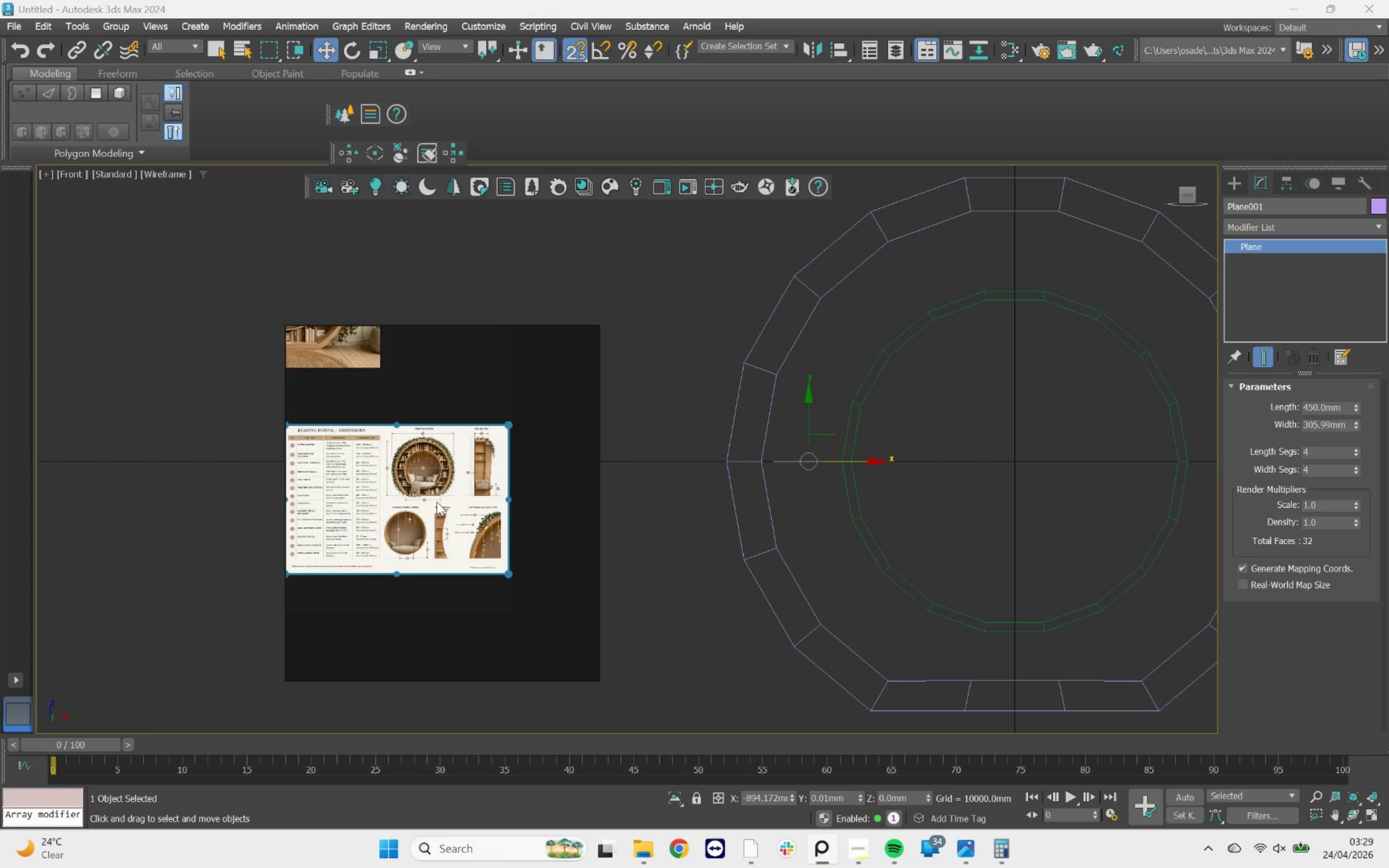 
scroll: coordinate [499, 467], scroll_direction: up, amount: 6.0
 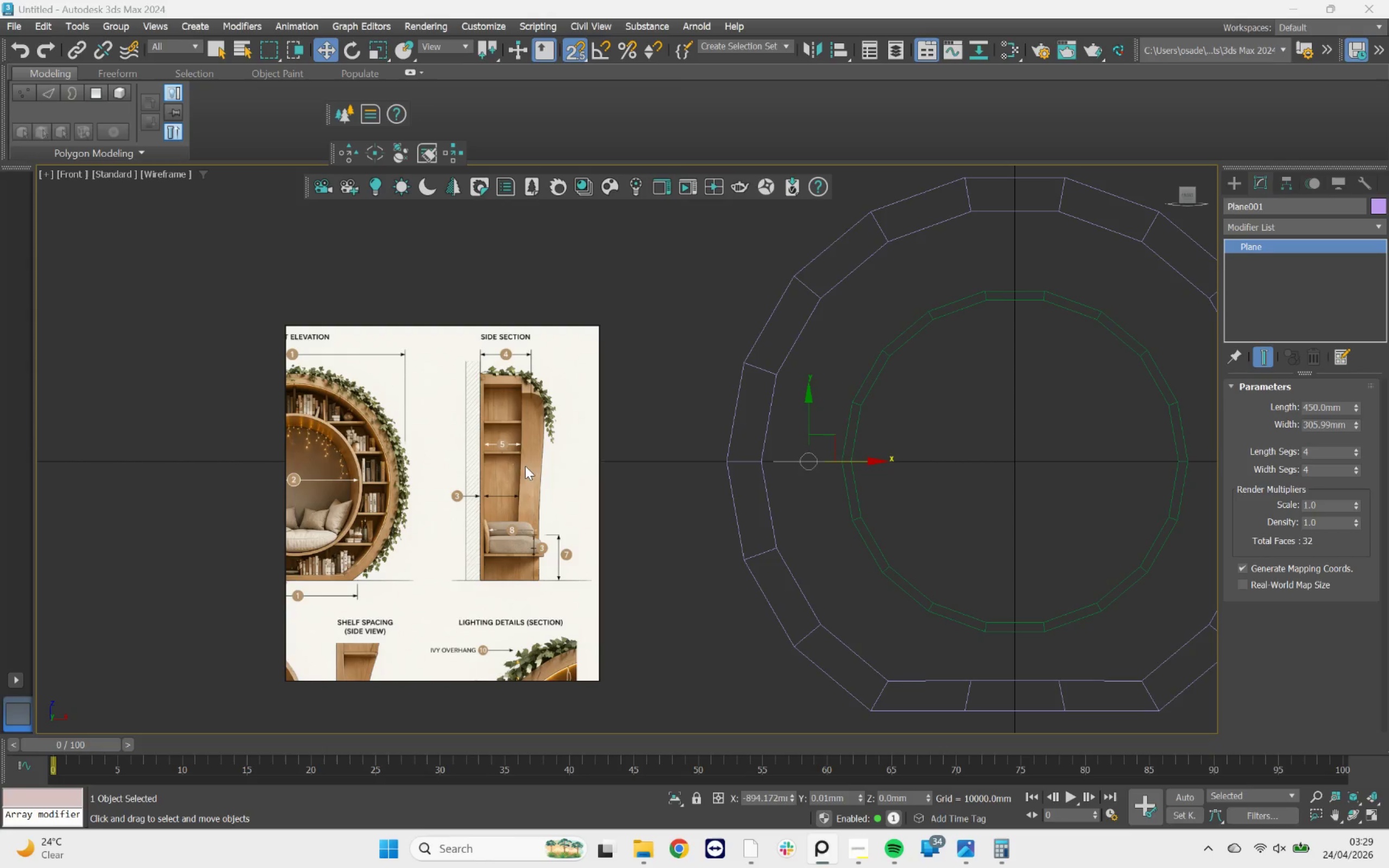 
scroll: coordinate [468, 465], scroll_direction: down, amount: 6.0
 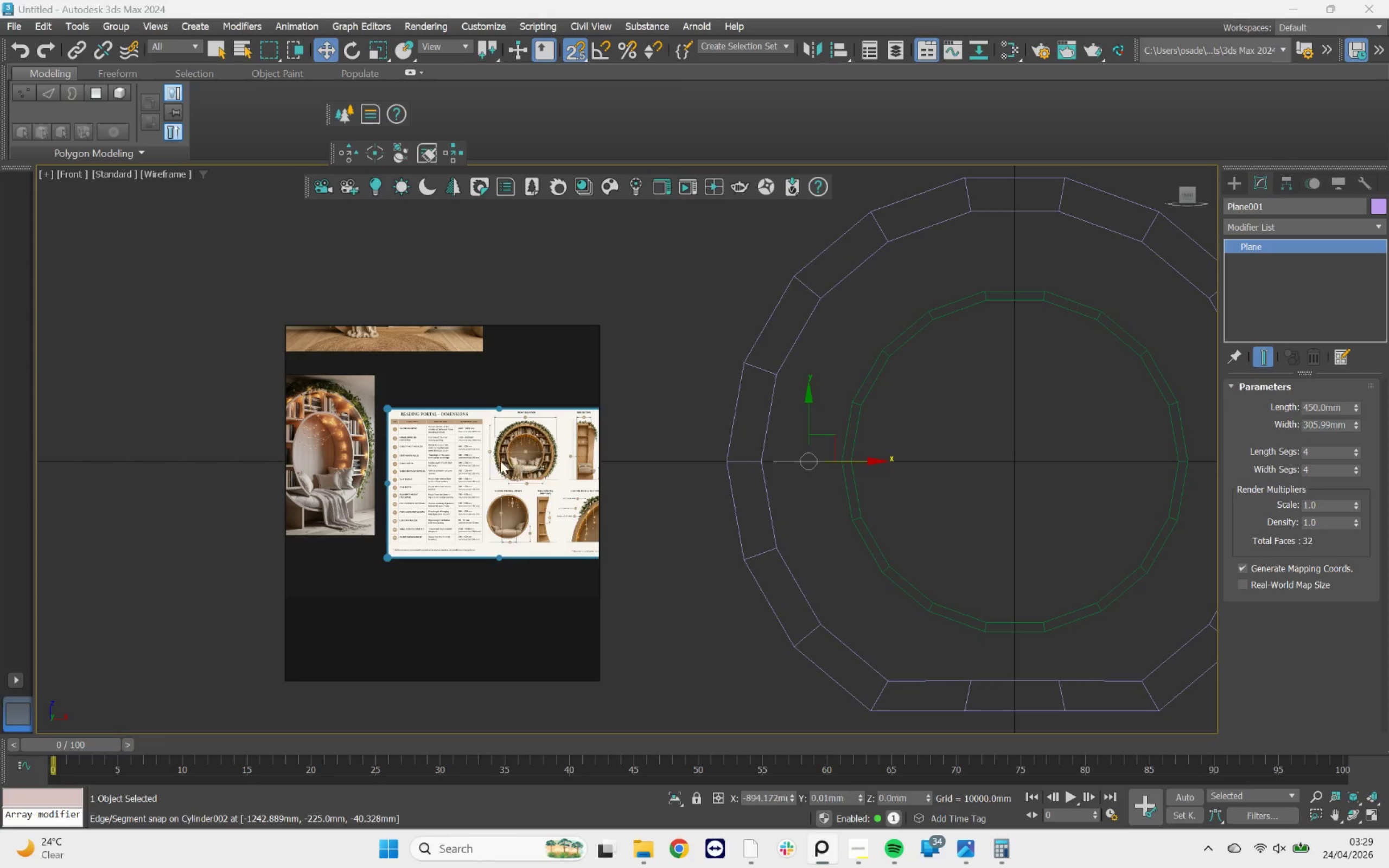 
scroll: coordinate [448, 436], scroll_direction: up, amount: 6.0
 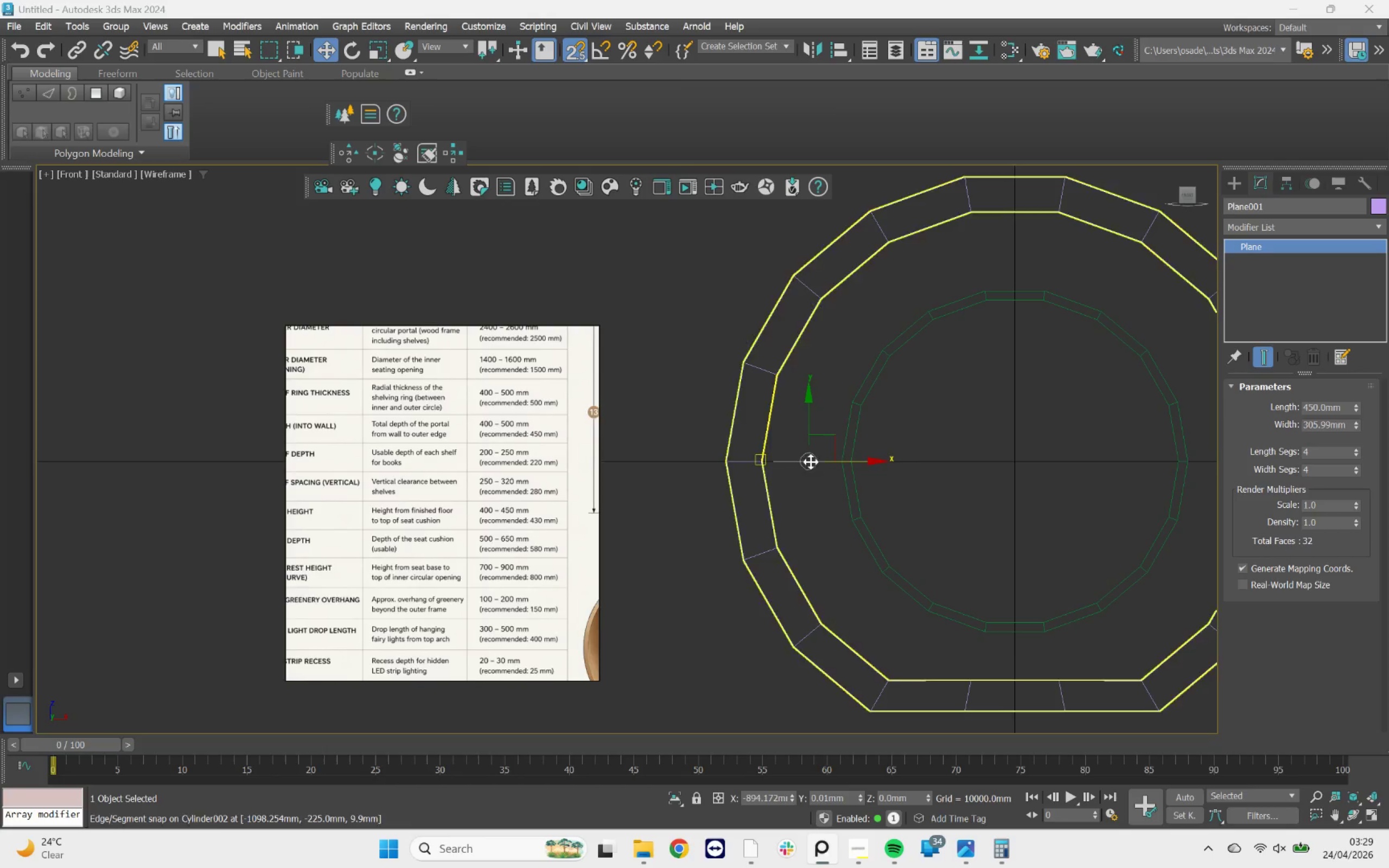 
left_click_drag(start_coordinate=[1346, 405], to_coordinate=[1265, 405])
 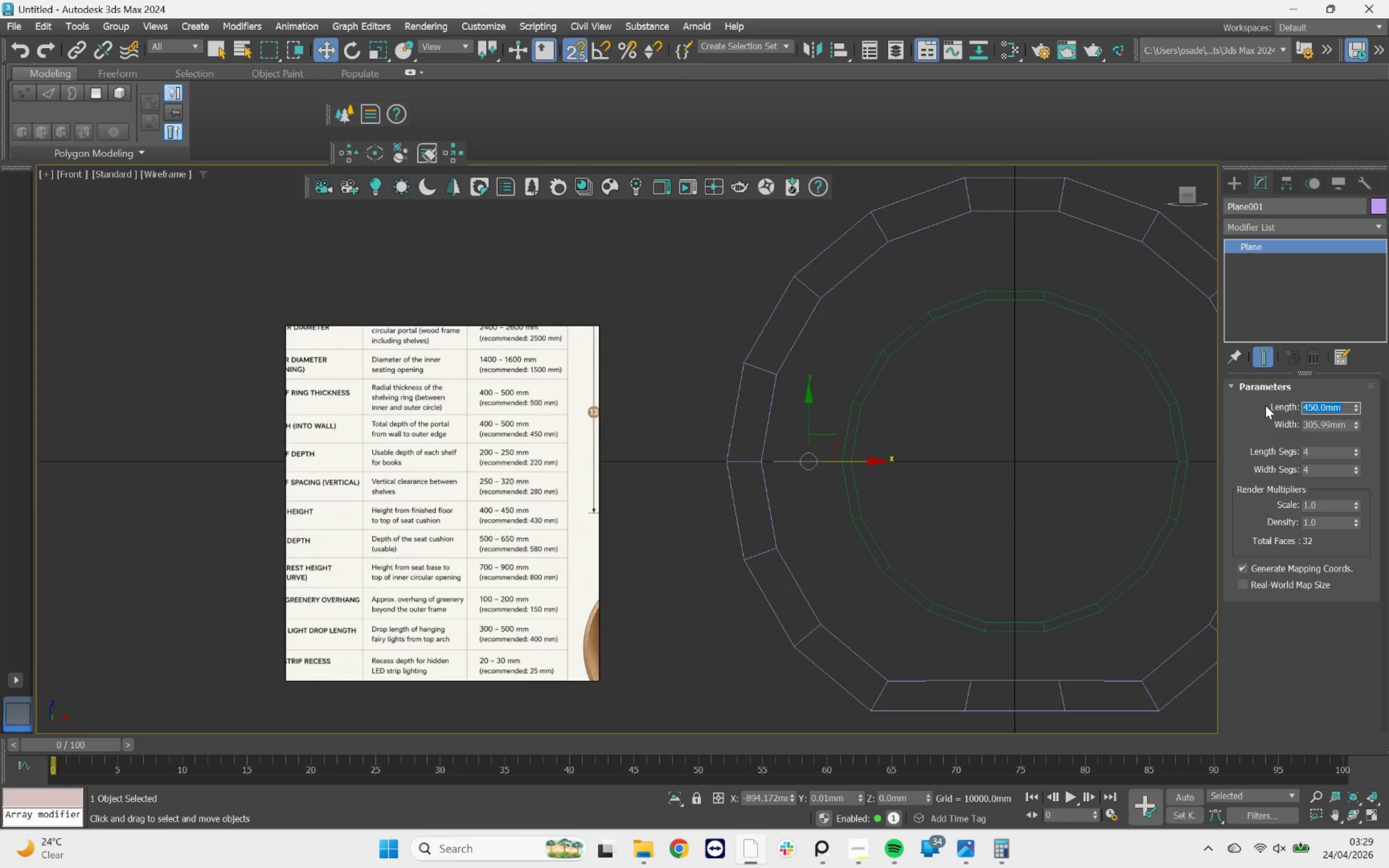 
type(250)
 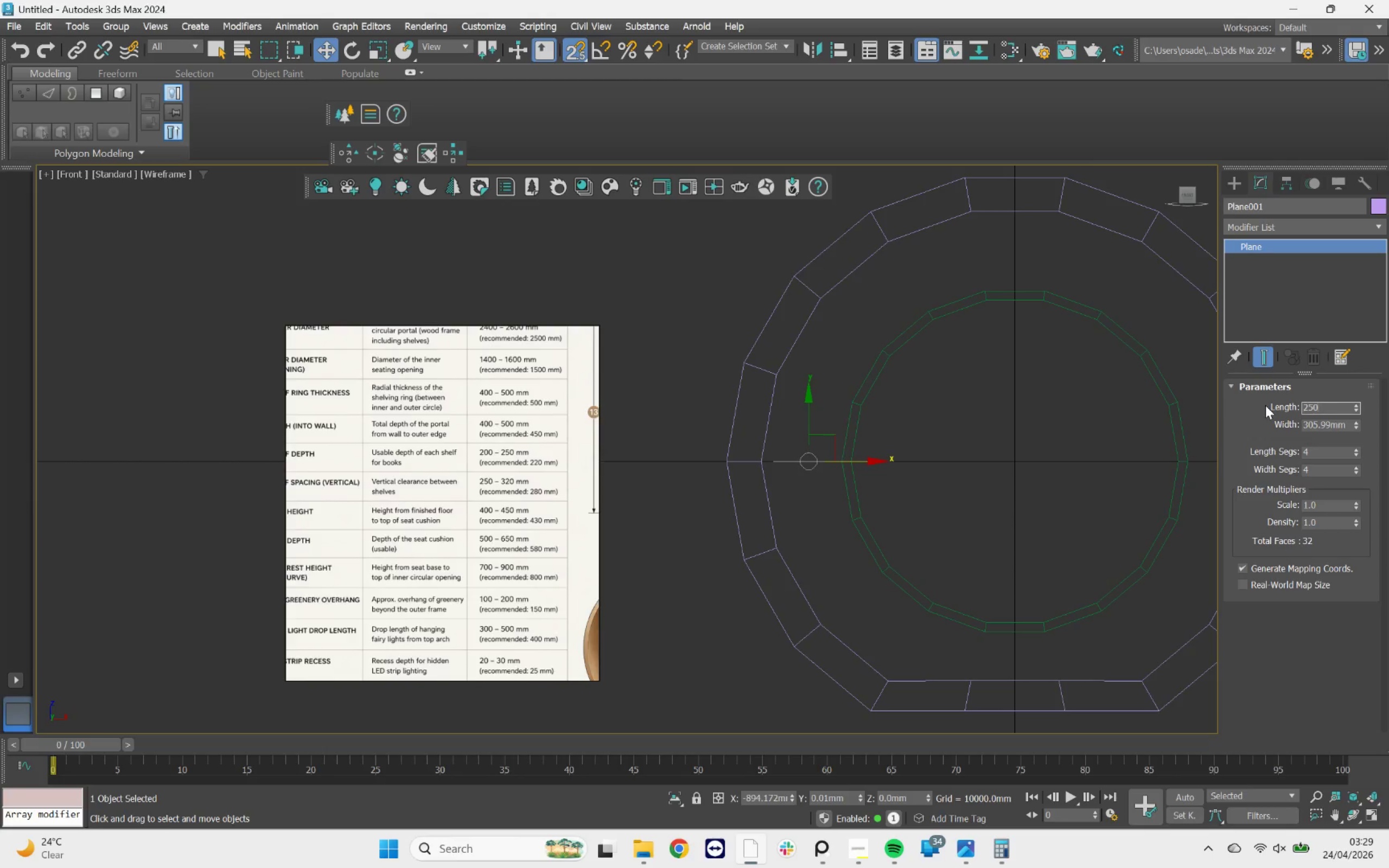 
key(Enter)
 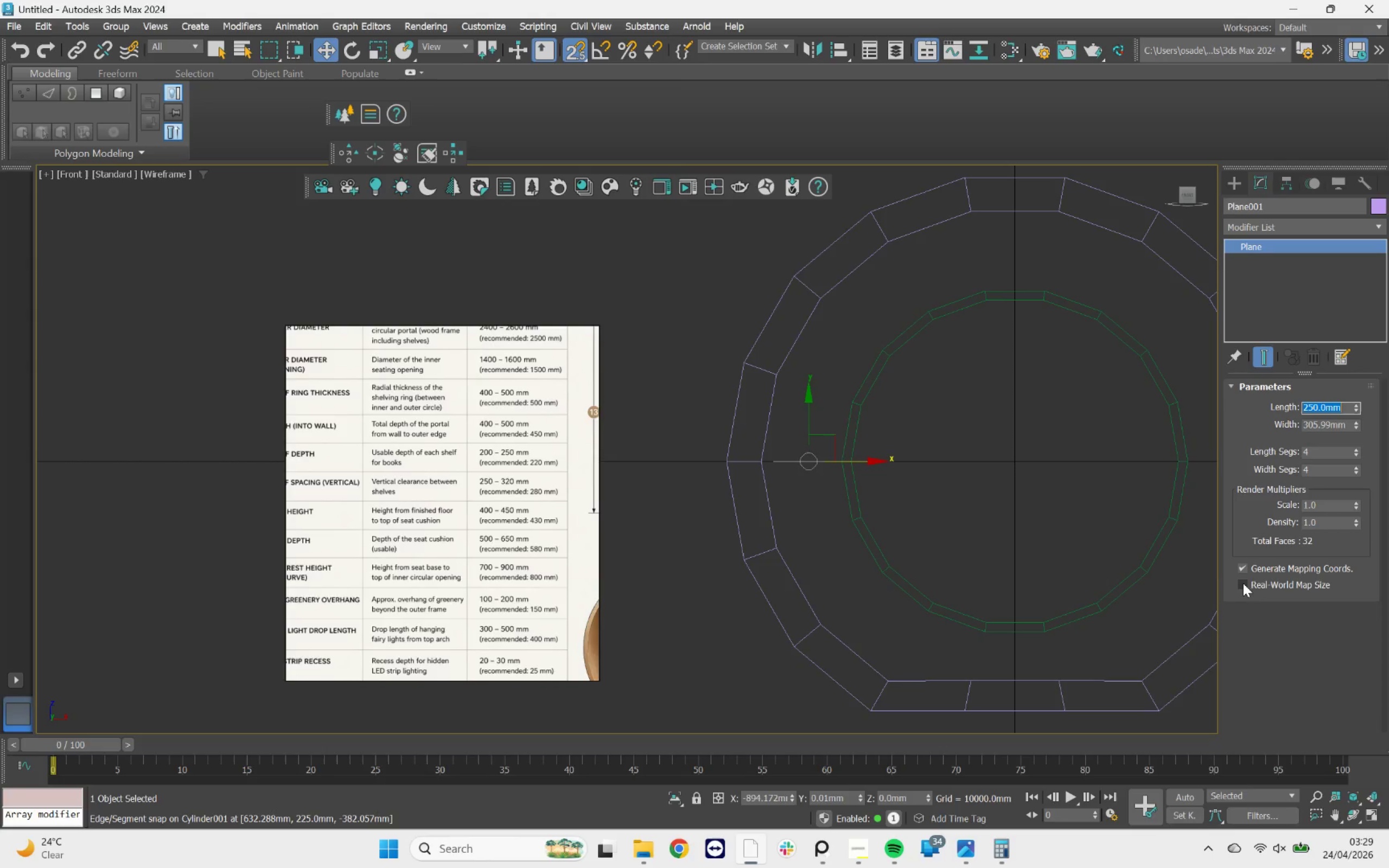 
wait(11.86)
 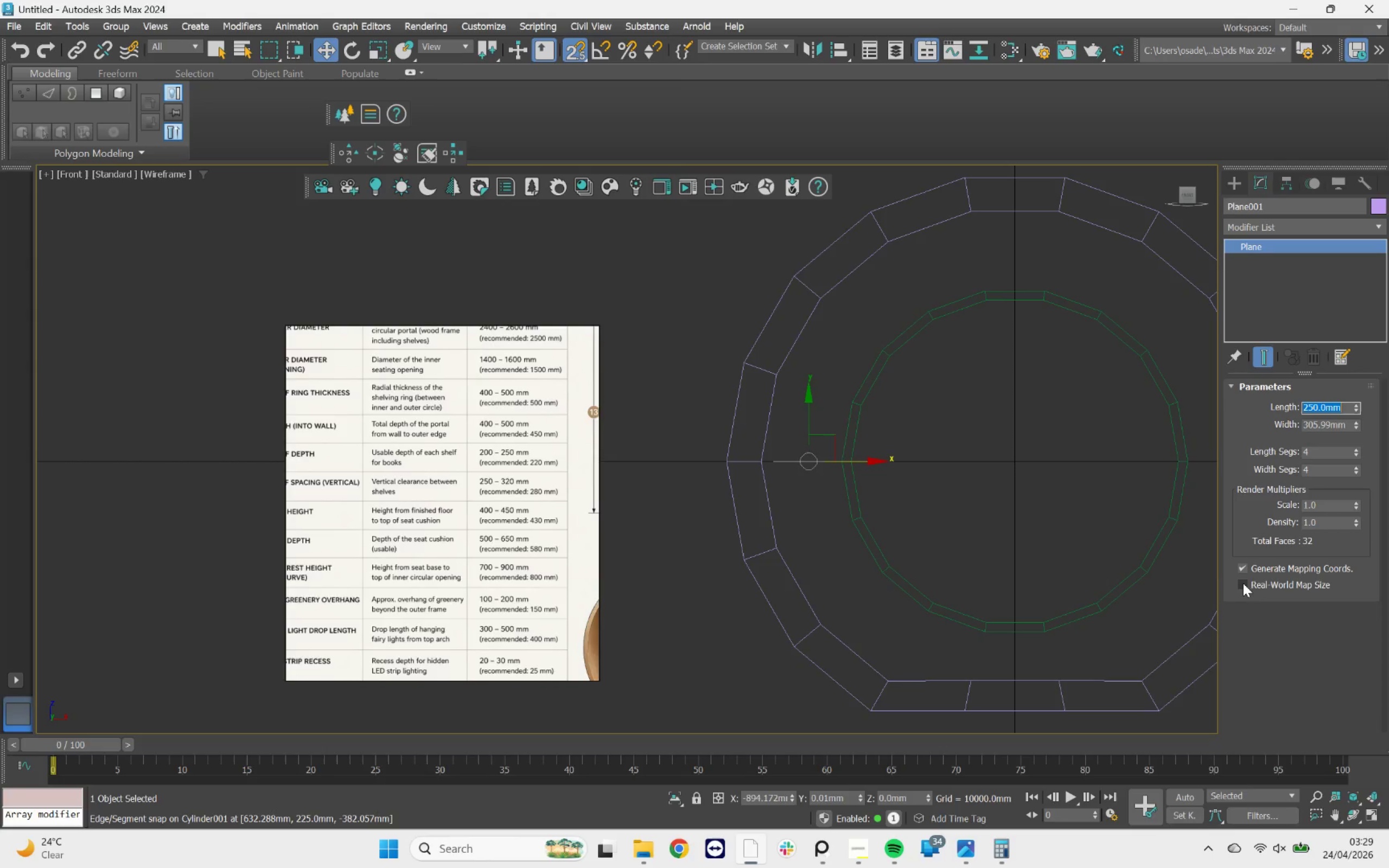 
left_click_drag(start_coordinate=[631, 347], to_coordinate=[874, 403])
 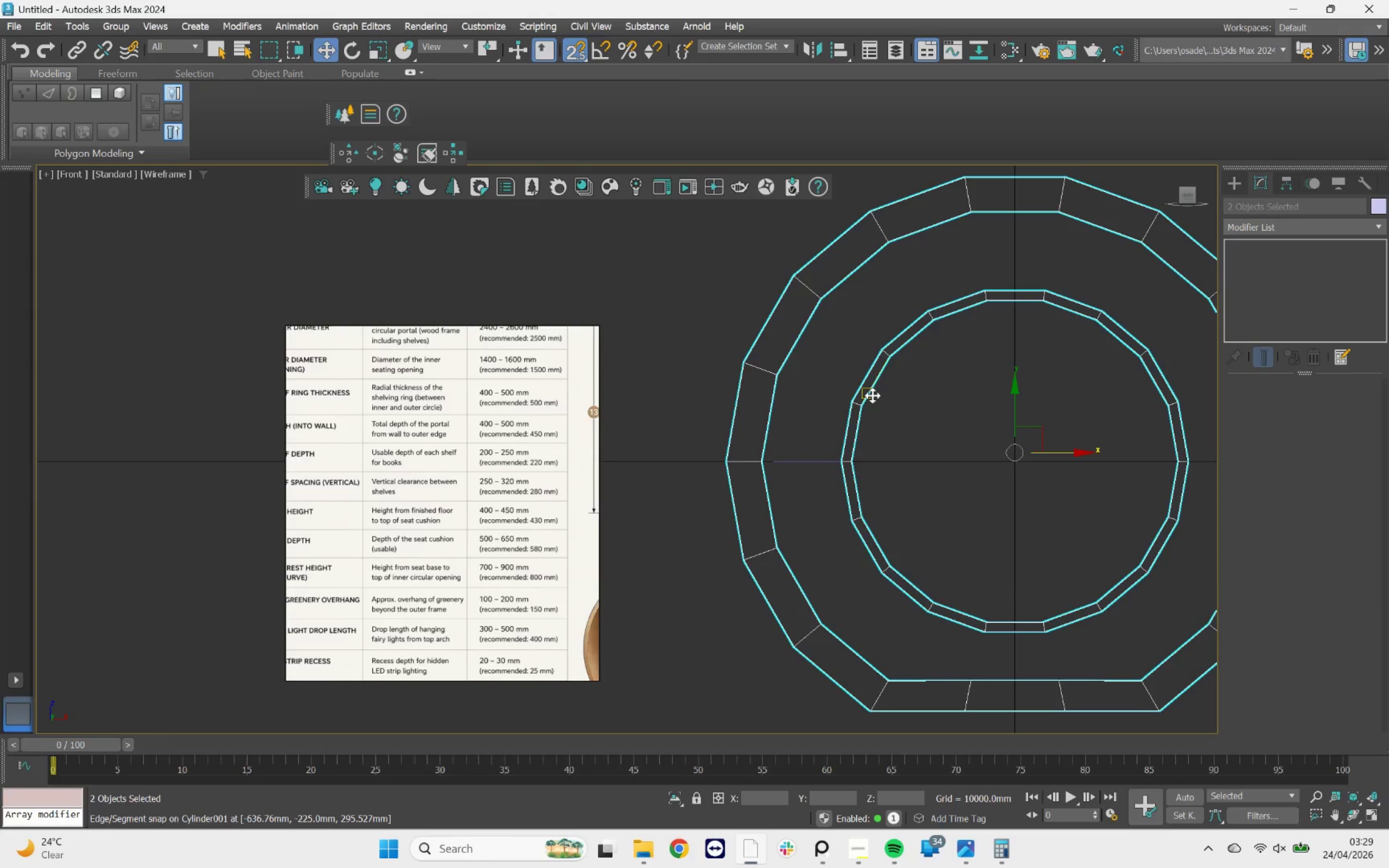 
right_click([872, 395])
 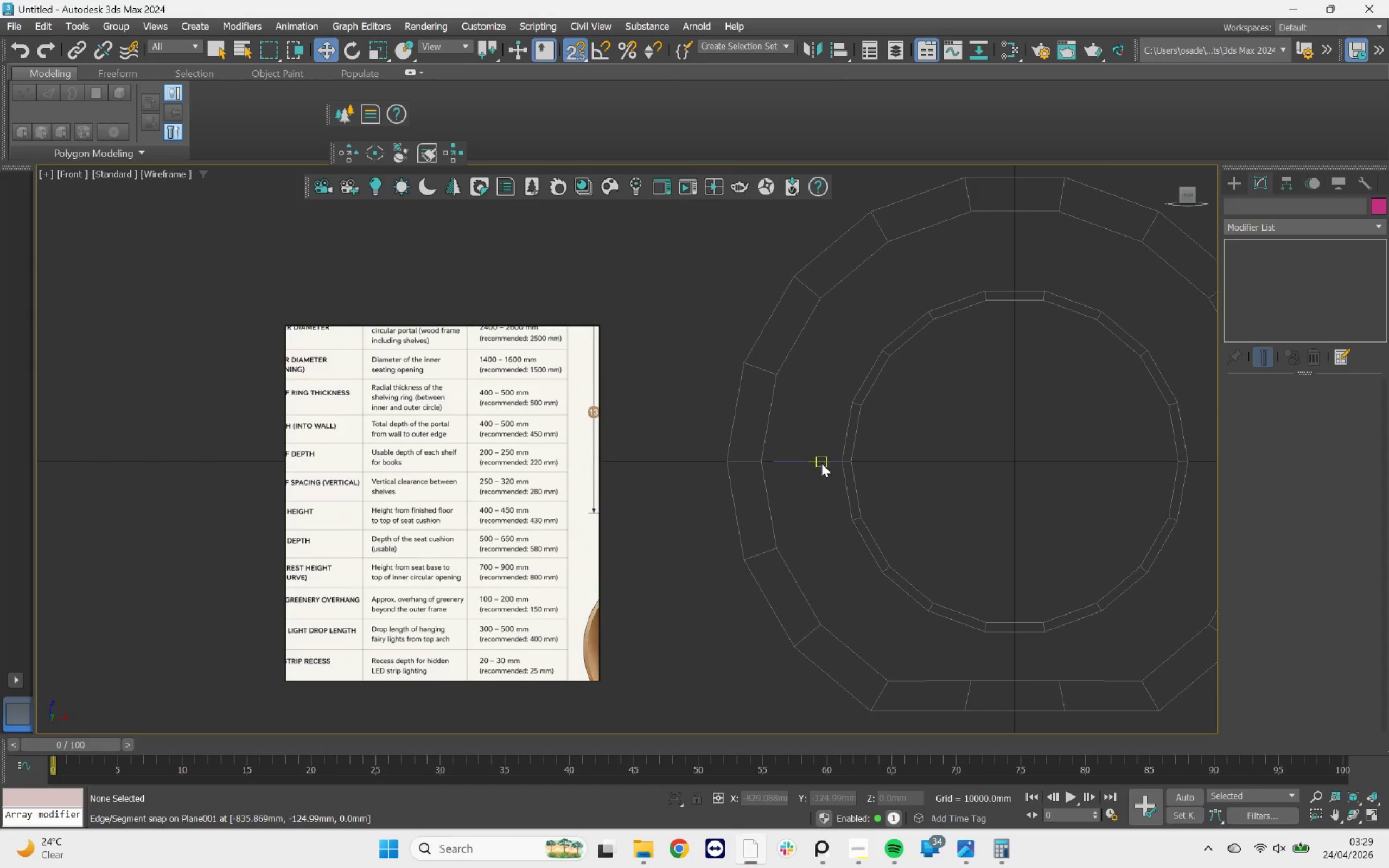 
left_click([815, 461])
 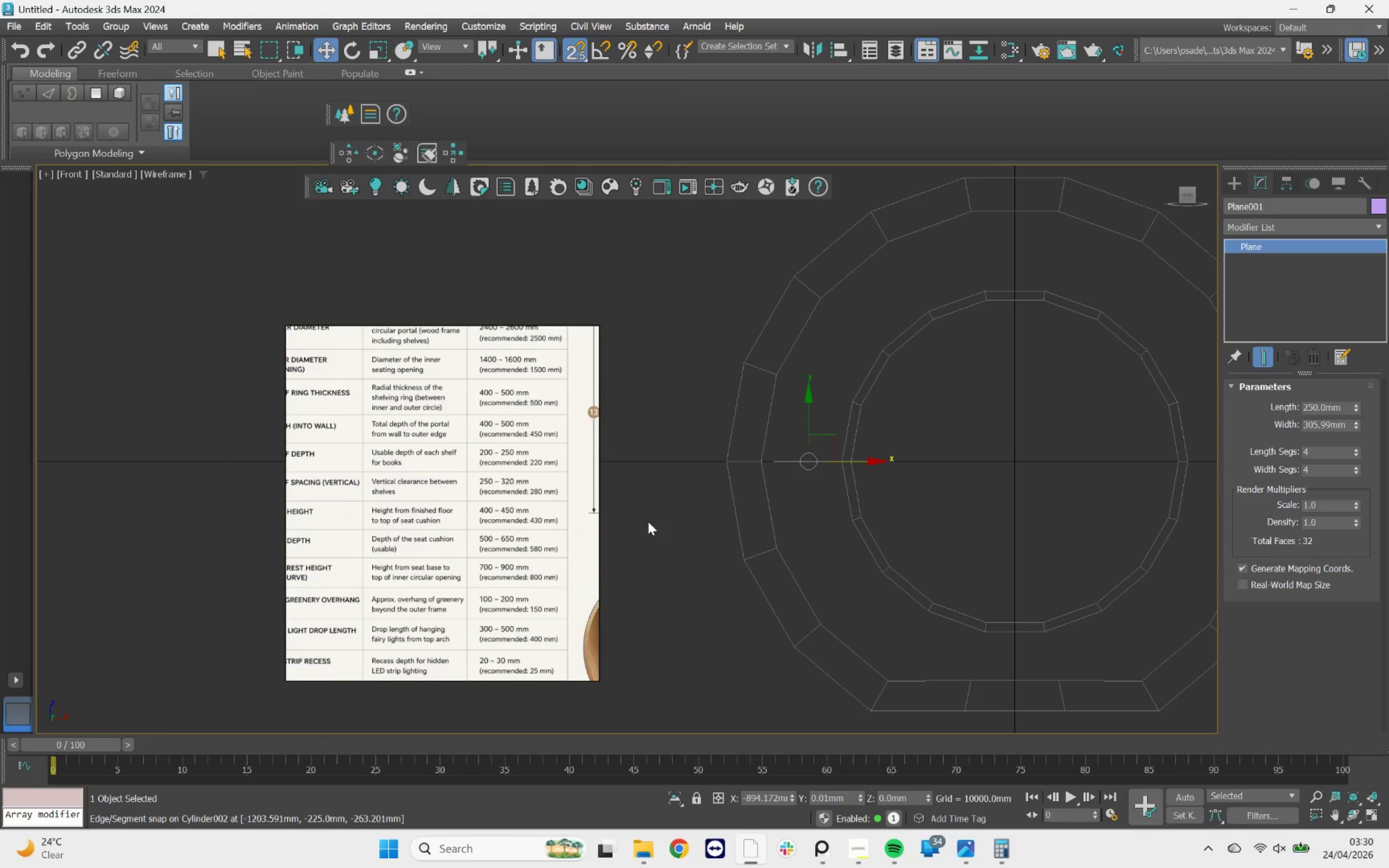 
wait(18.41)
 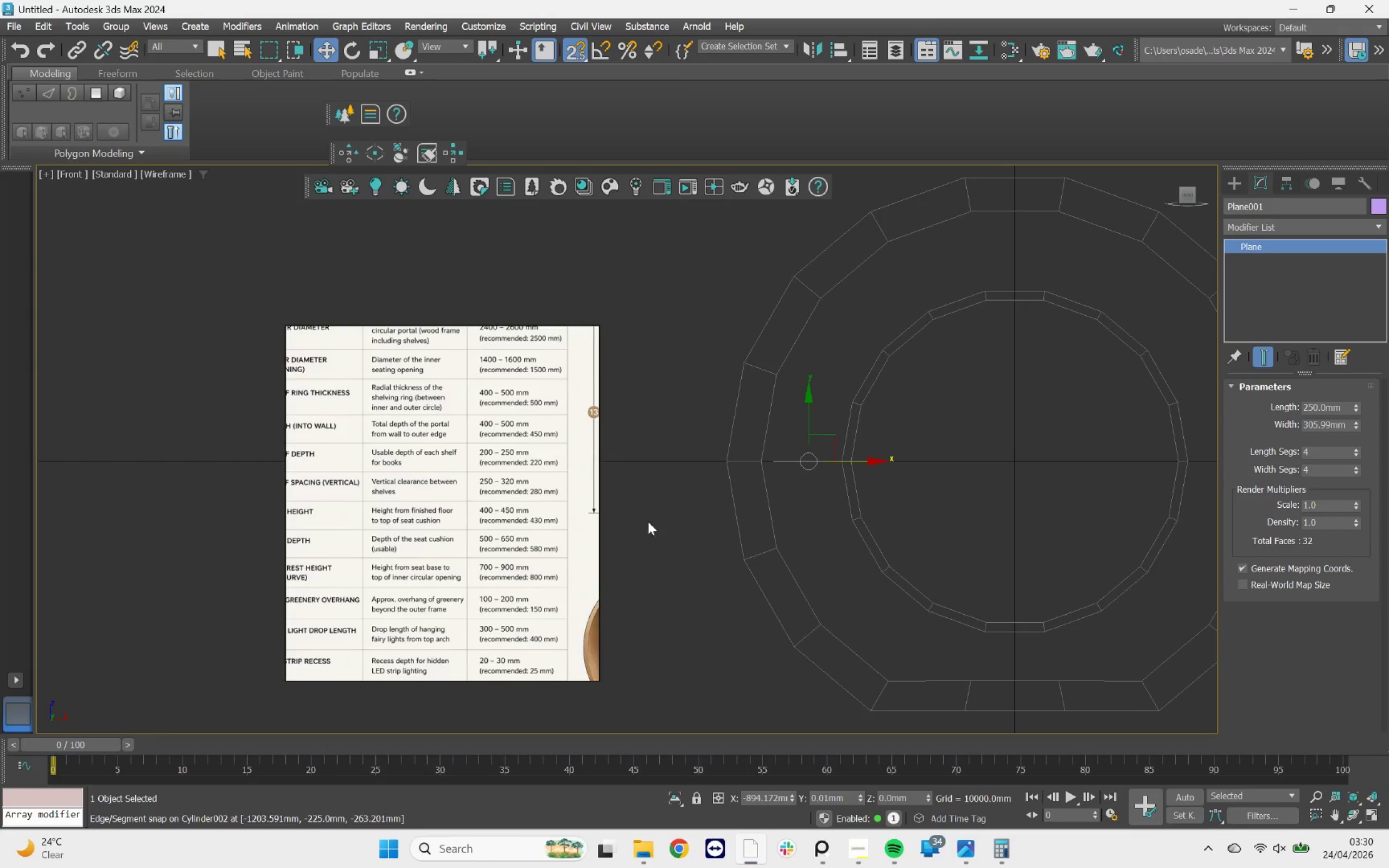 
hold_key(key=AltLeft, duration=0.82)
 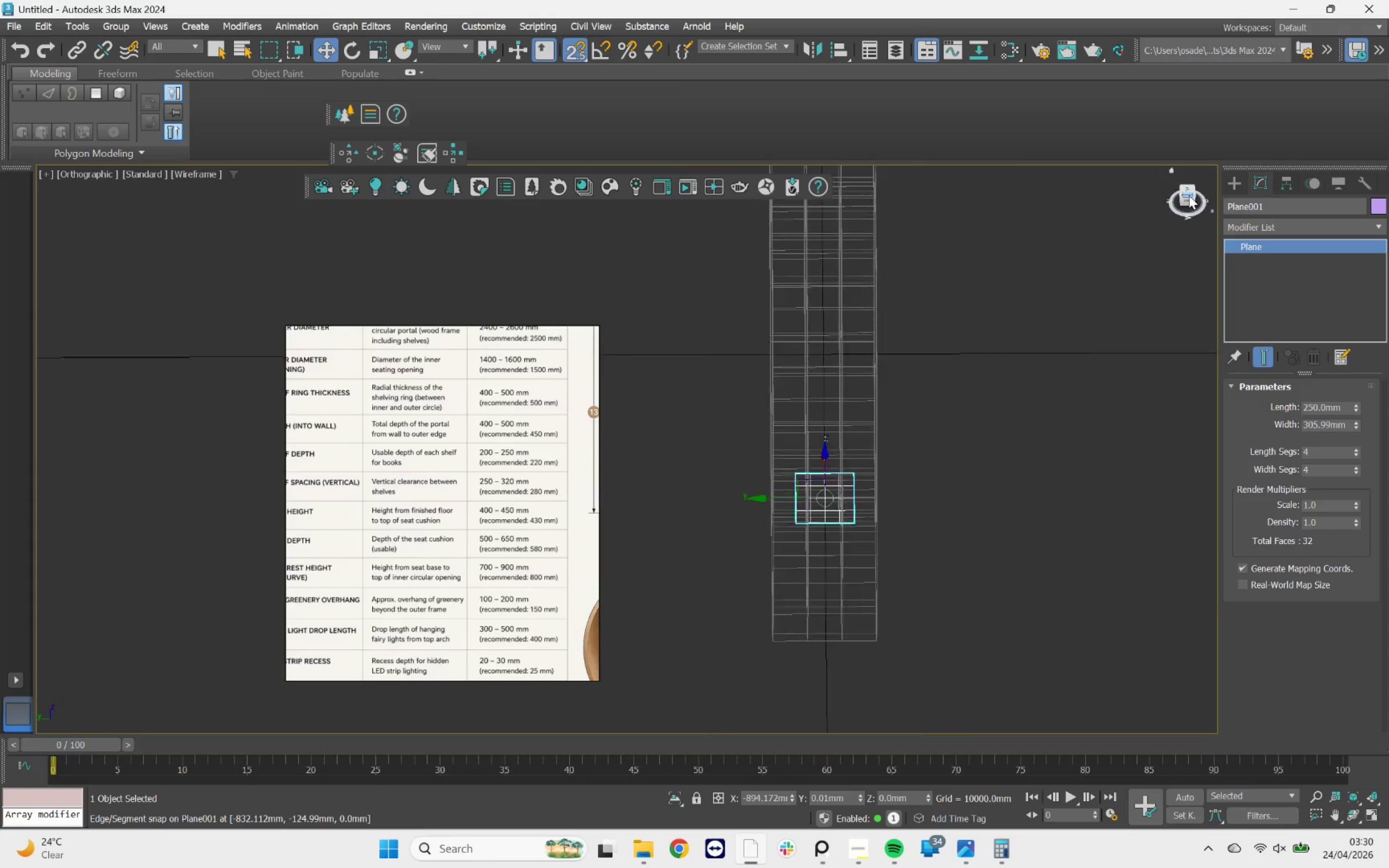 
scroll: coordinate [797, 515], scroll_direction: up, amount: 4.0
 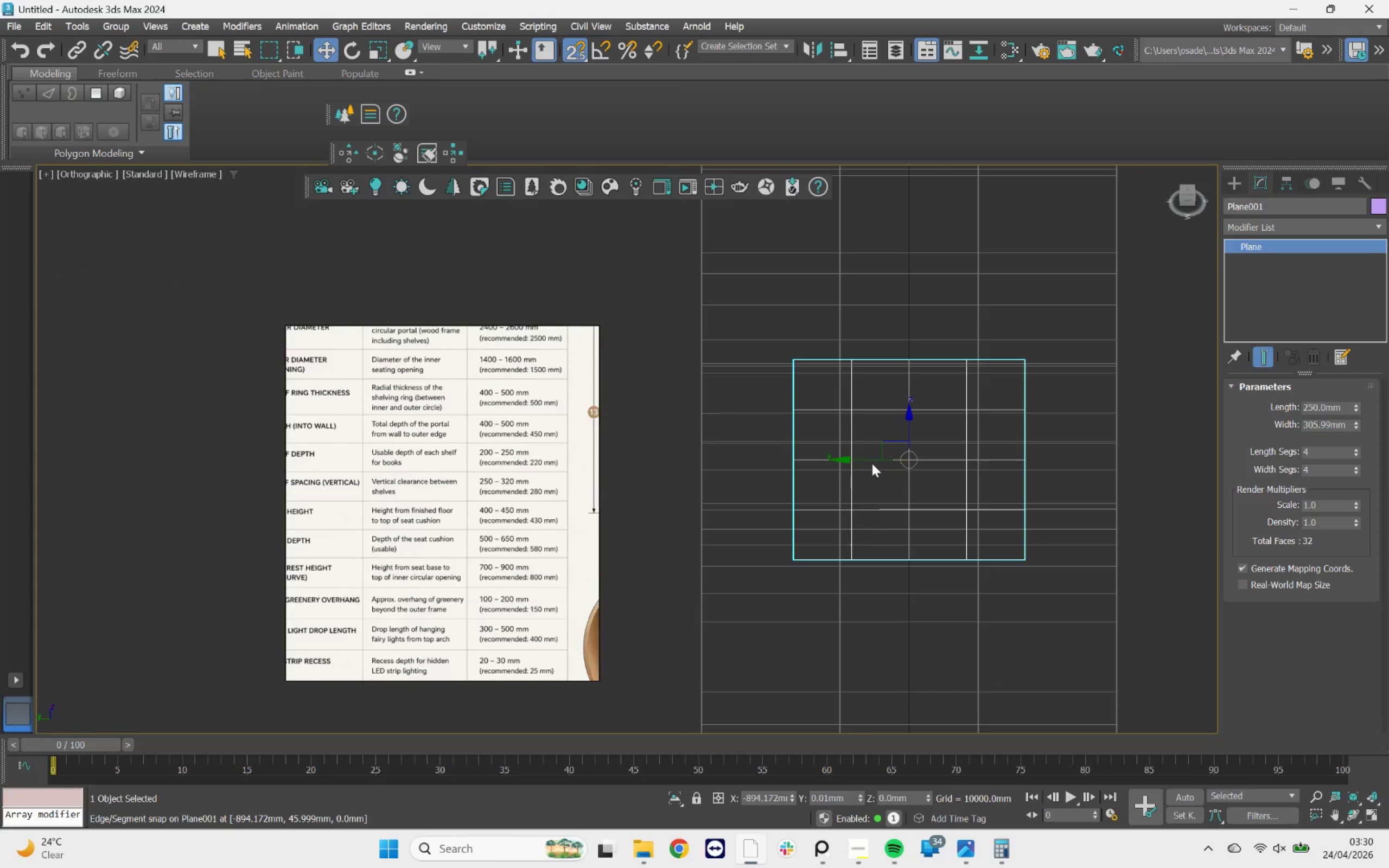 
left_click_drag(start_coordinate=[866, 458], to_coordinate=[1186, 489])
 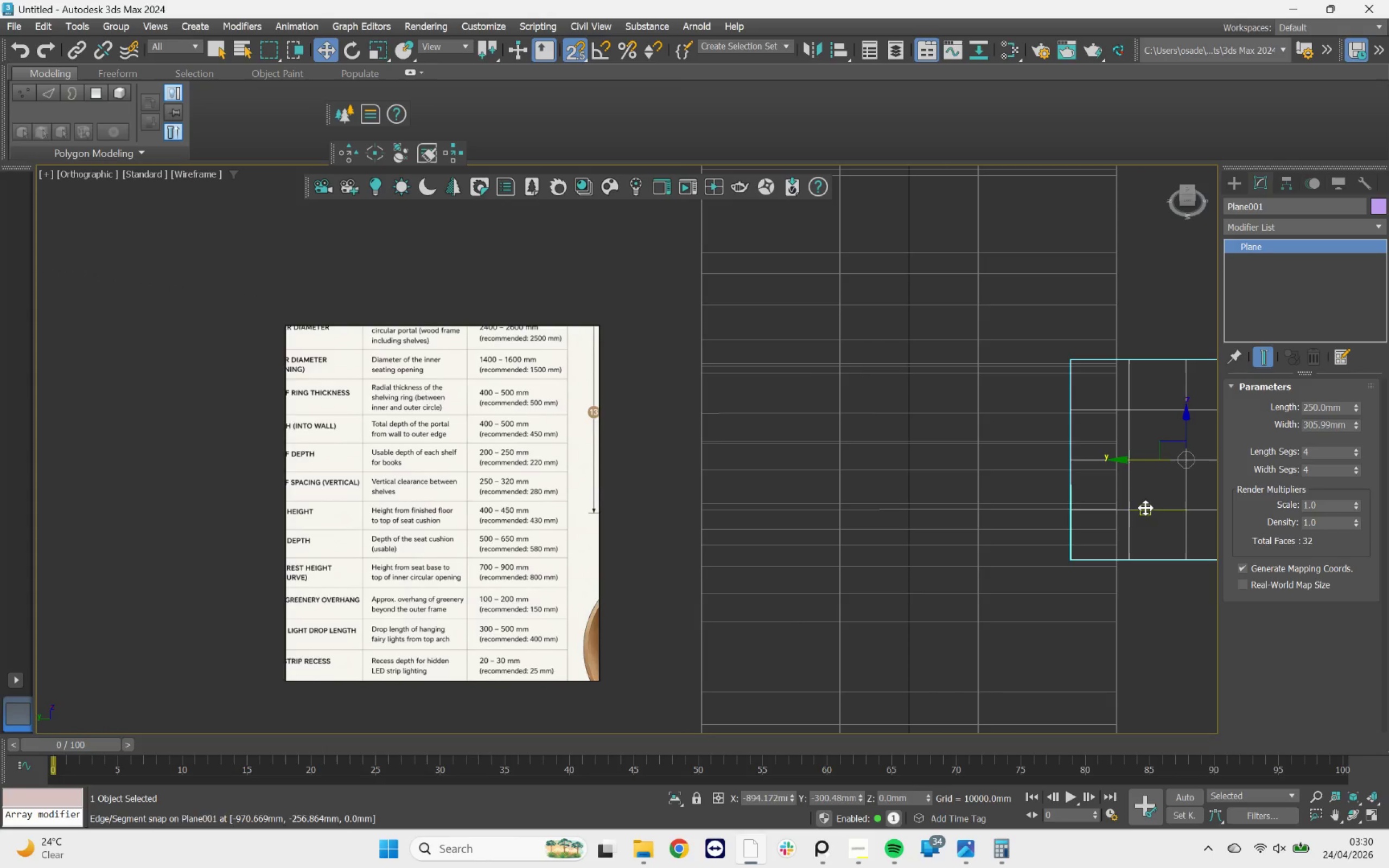 
scroll: coordinate [1003, 468], scroll_direction: down, amount: 1.0
 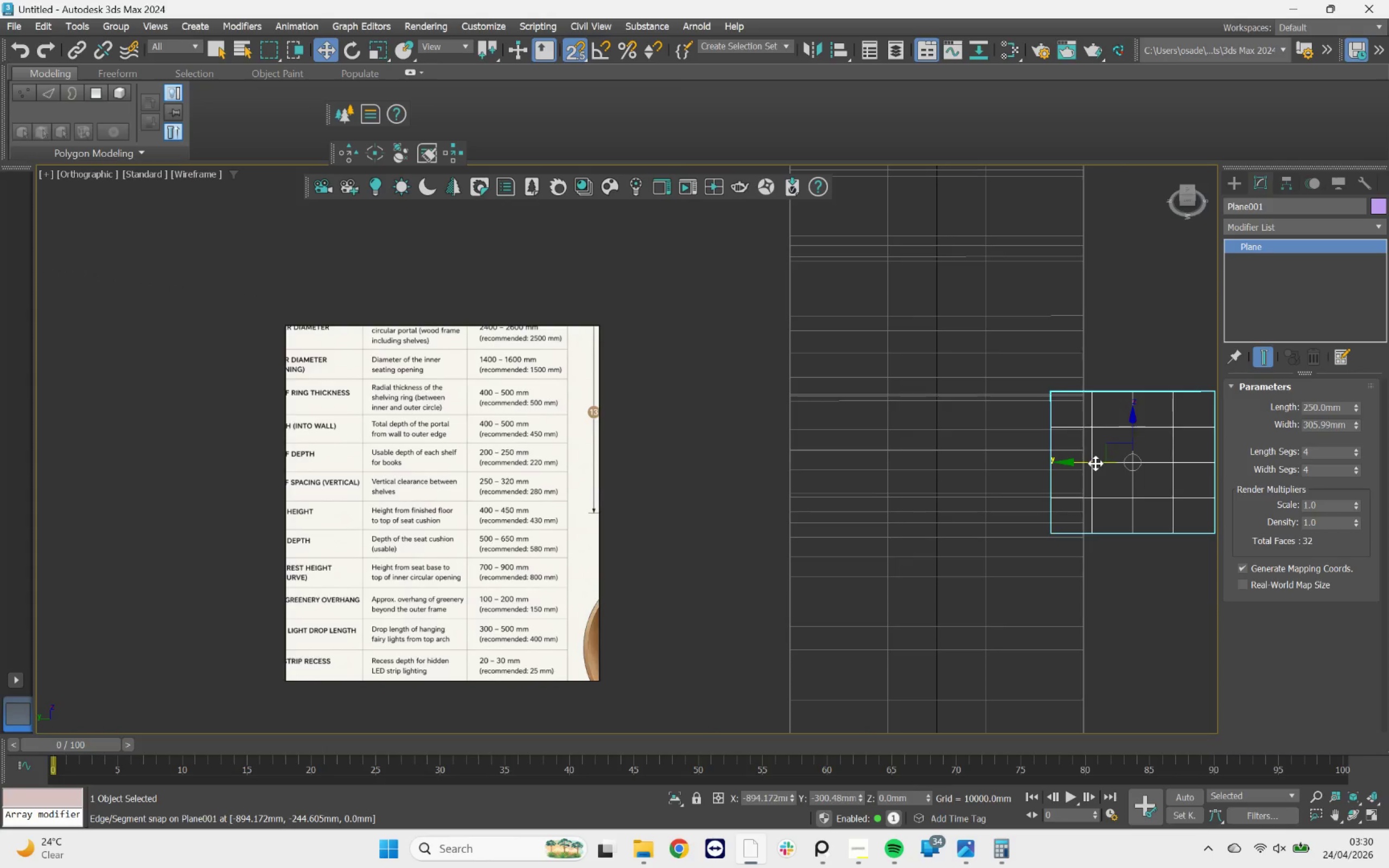 
left_click_drag(start_coordinate=[1095, 463], to_coordinate=[1202, 462])
 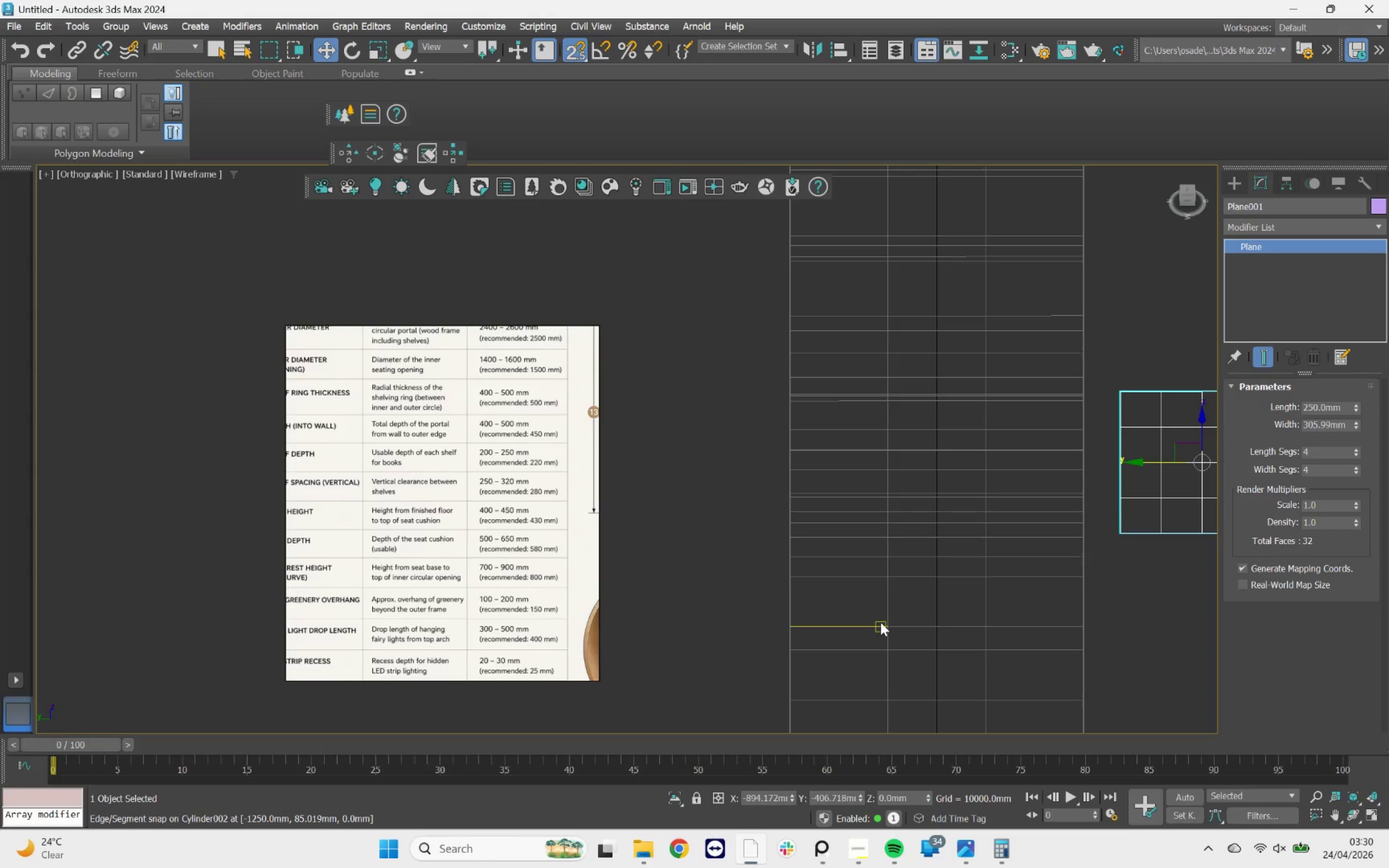 
wait(44.55)
 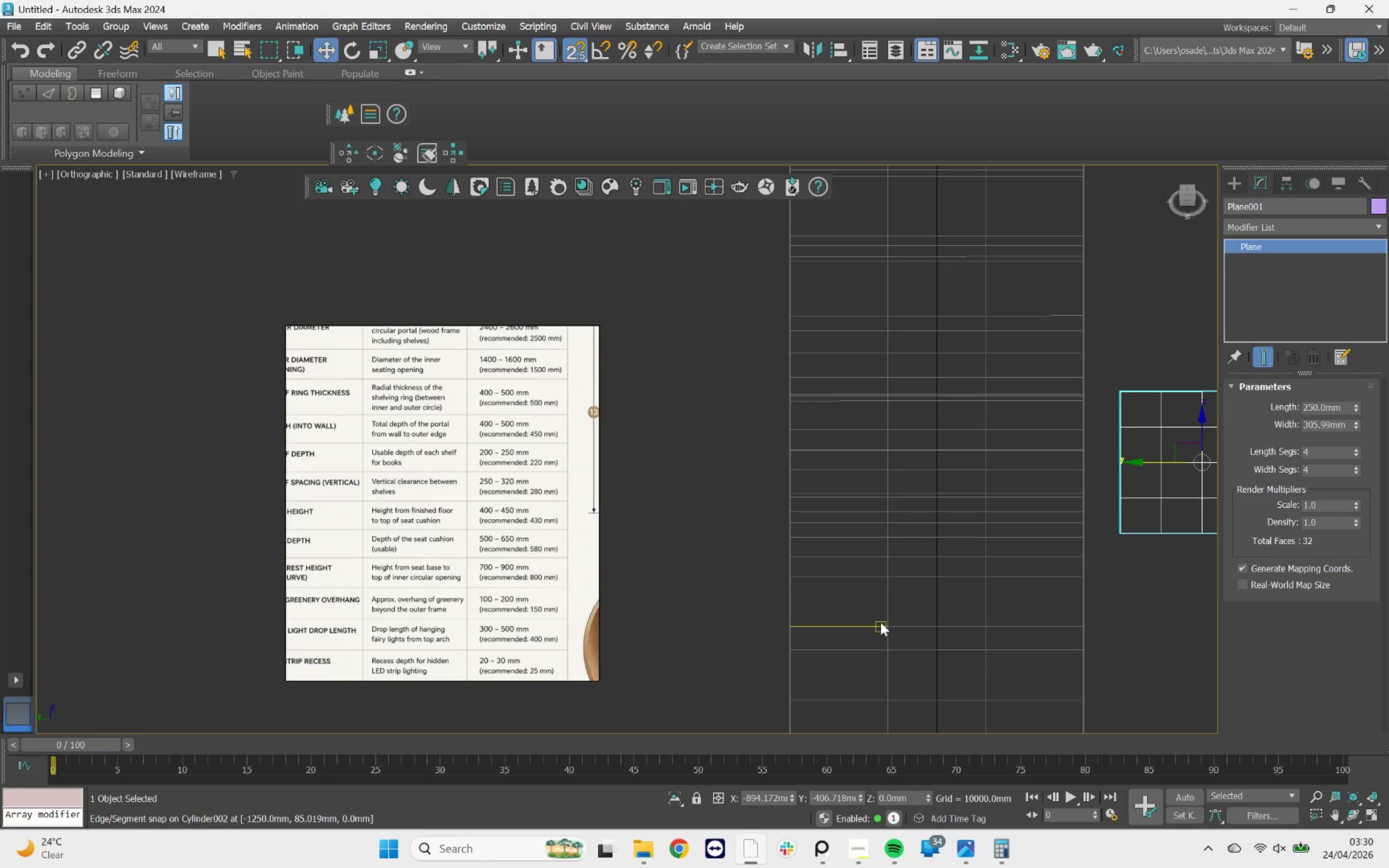 
left_click_drag(start_coordinate=[1120, 533], to_coordinate=[791, 554])
 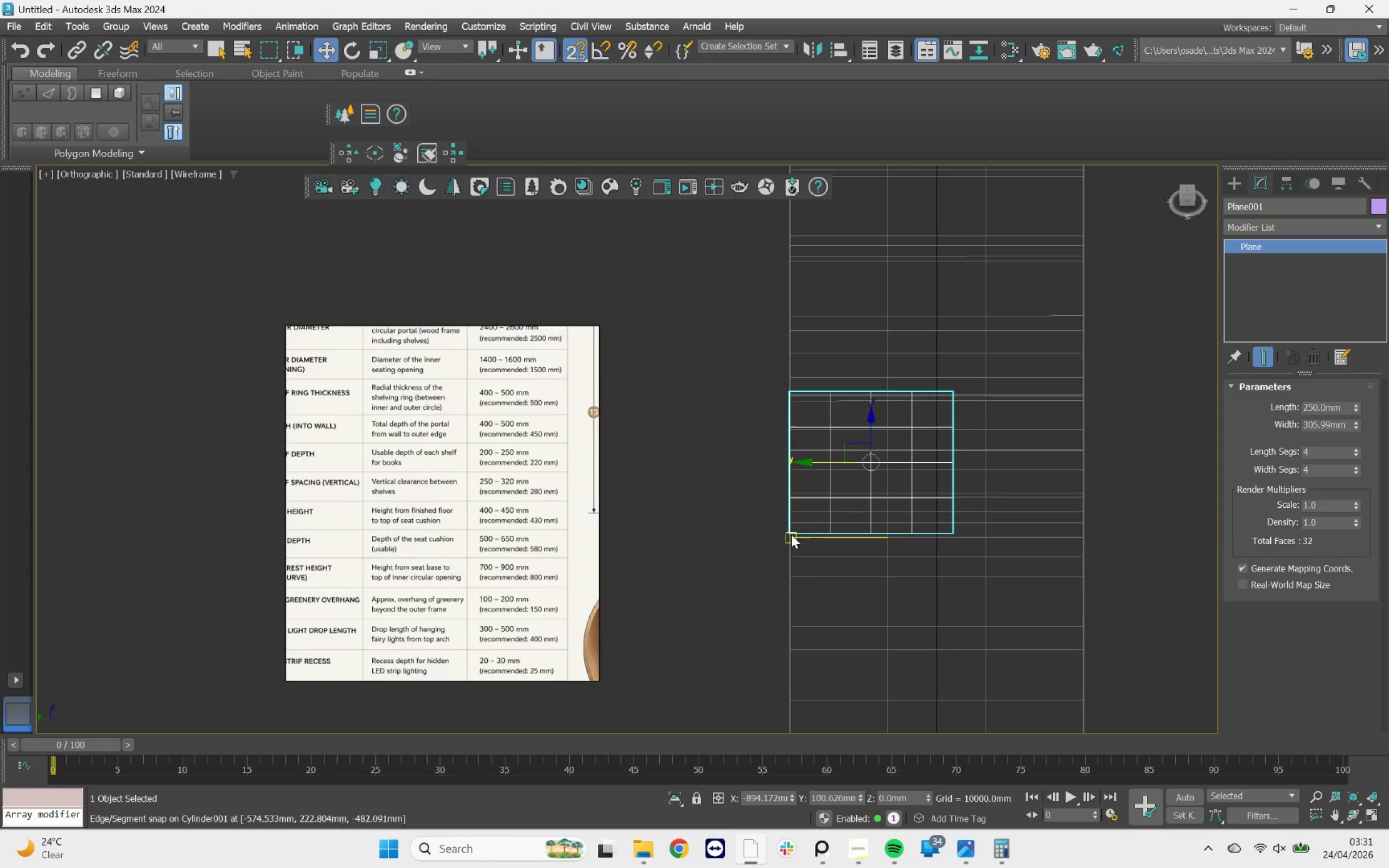 
left_click([739, 456])
 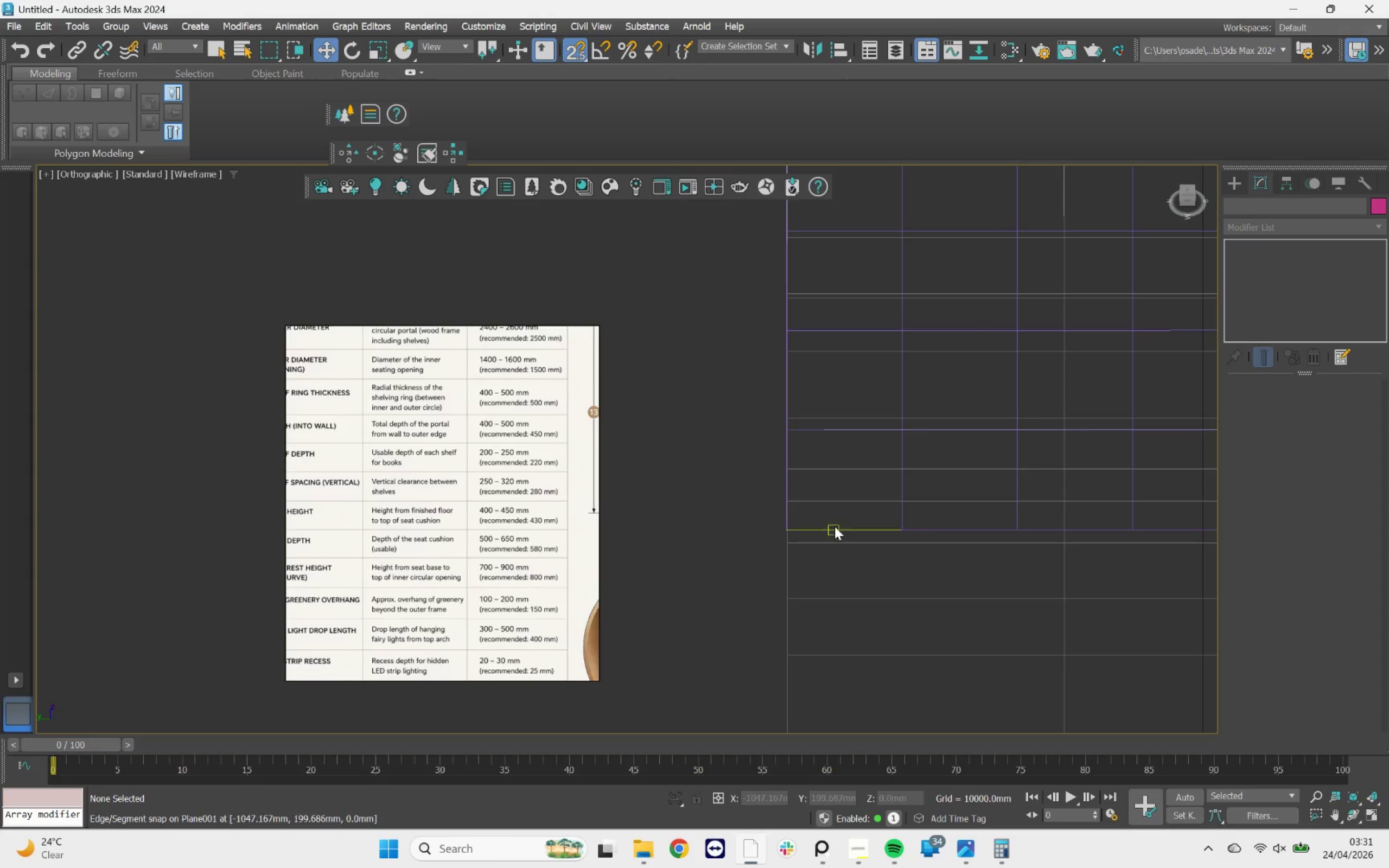 
scroll: coordinate [791, 534], scroll_direction: up, amount: 4.0
 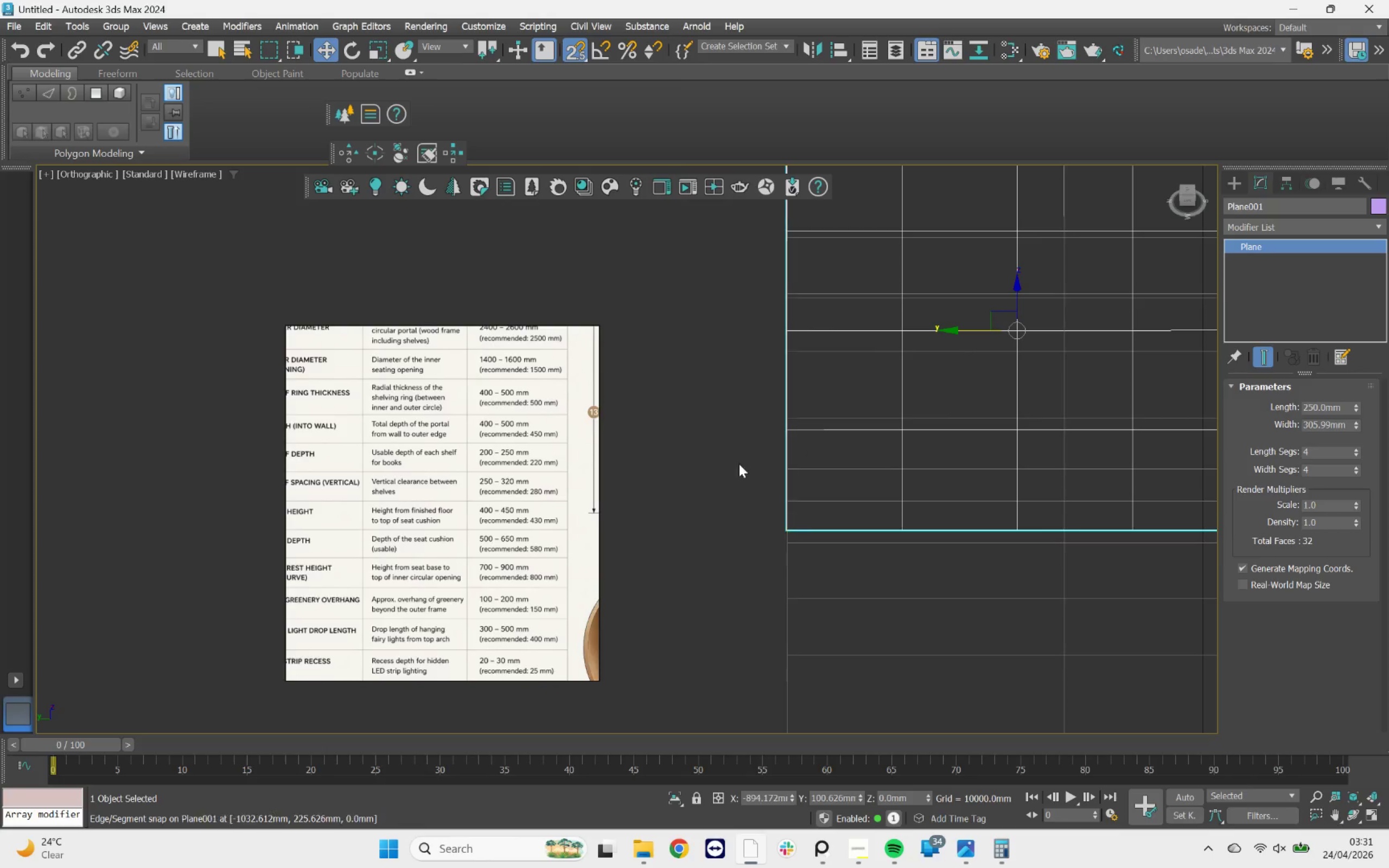 
left_click([835, 527])
 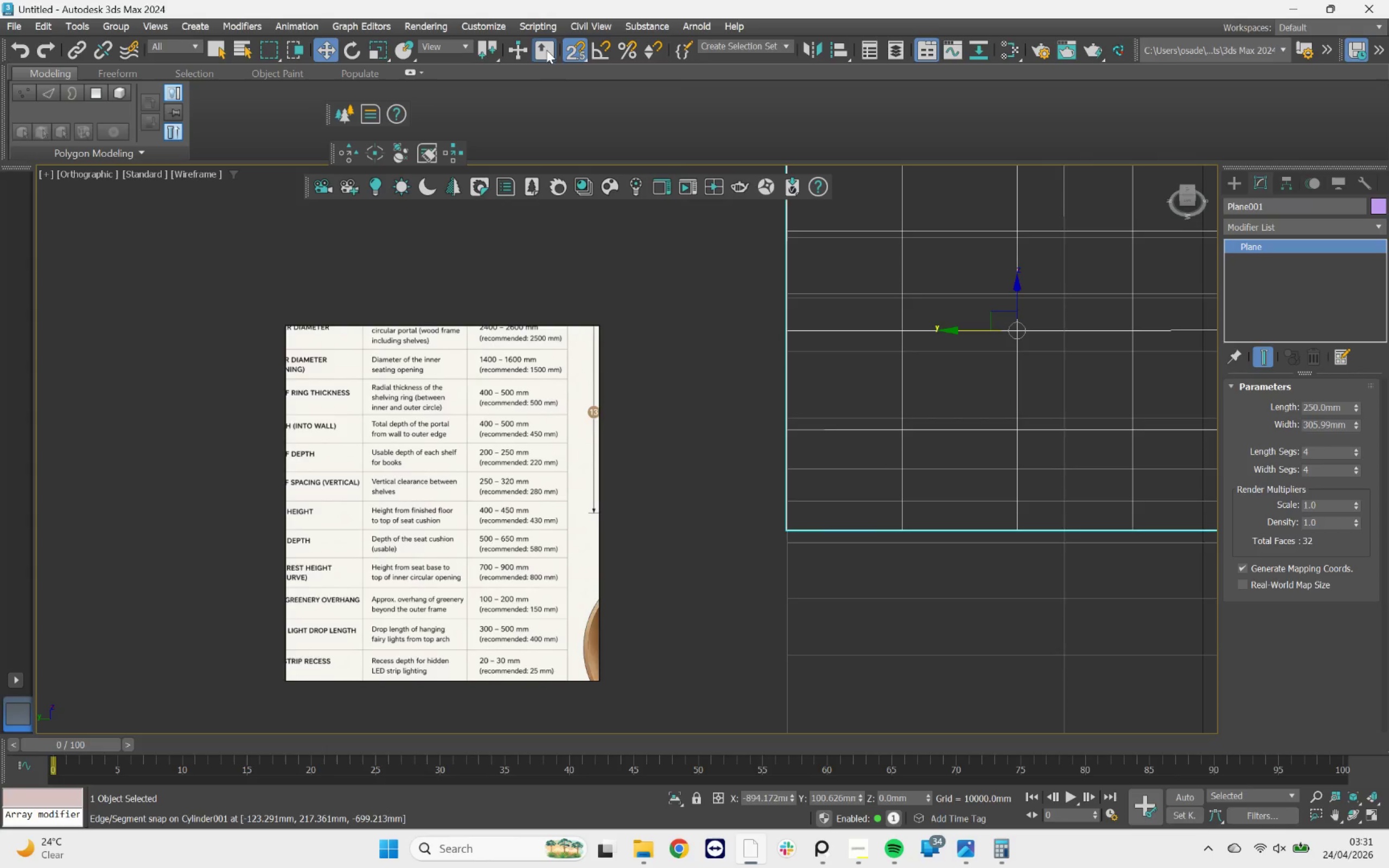 
right_click([570, 47])
 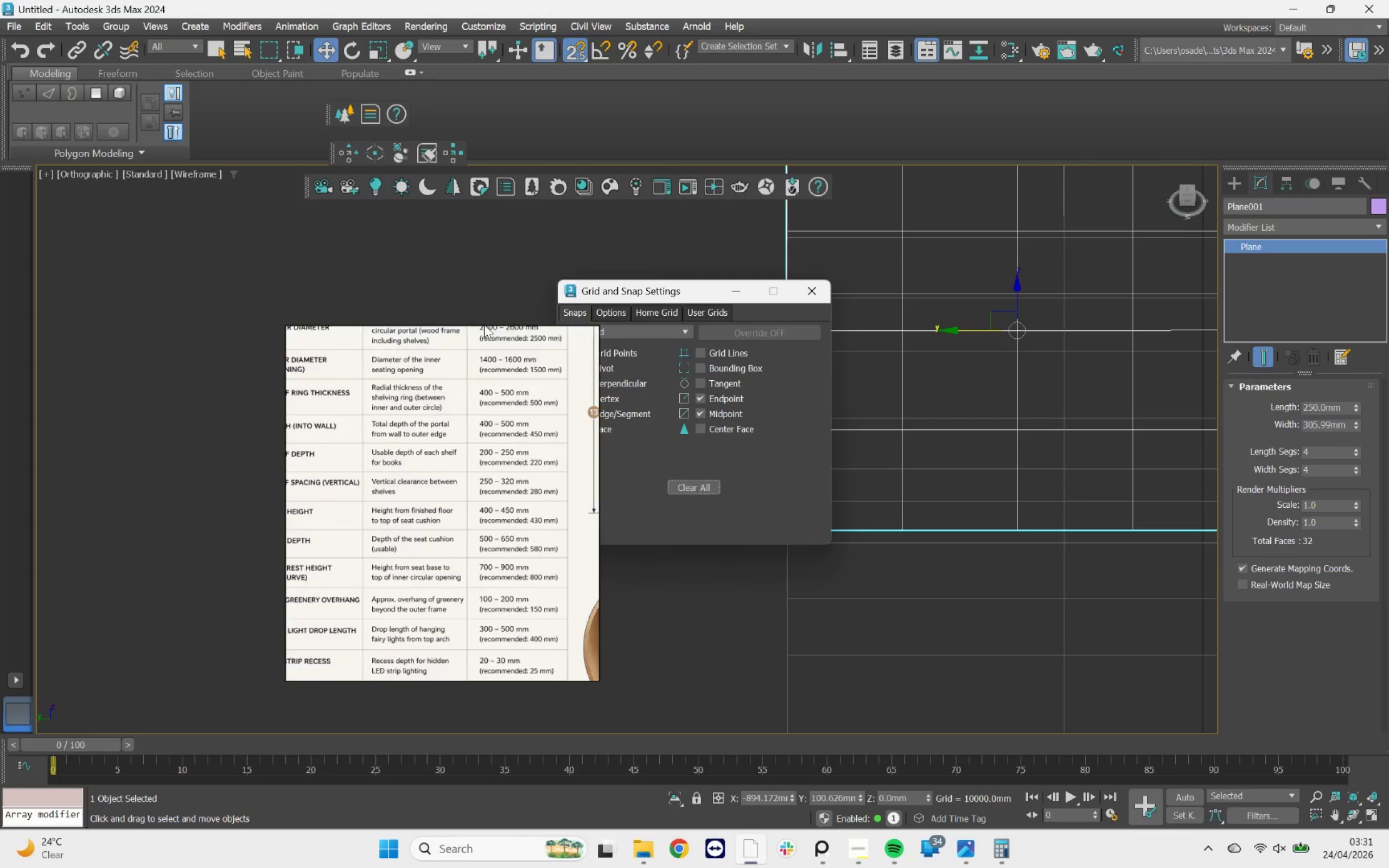 
left_click_drag(start_coordinate=[472, 337], to_coordinate=[360, 327])
 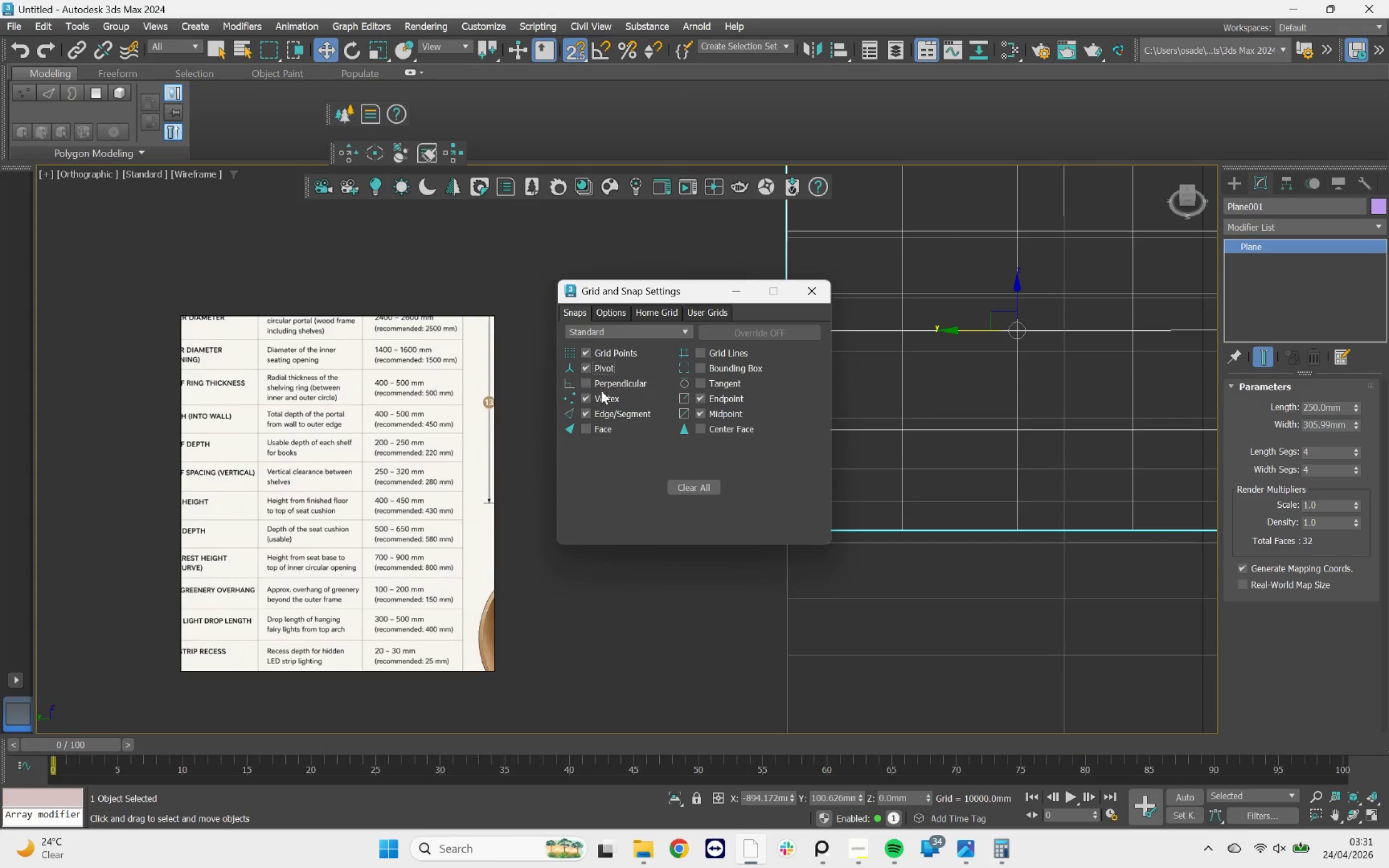 
left_click([587, 385])
 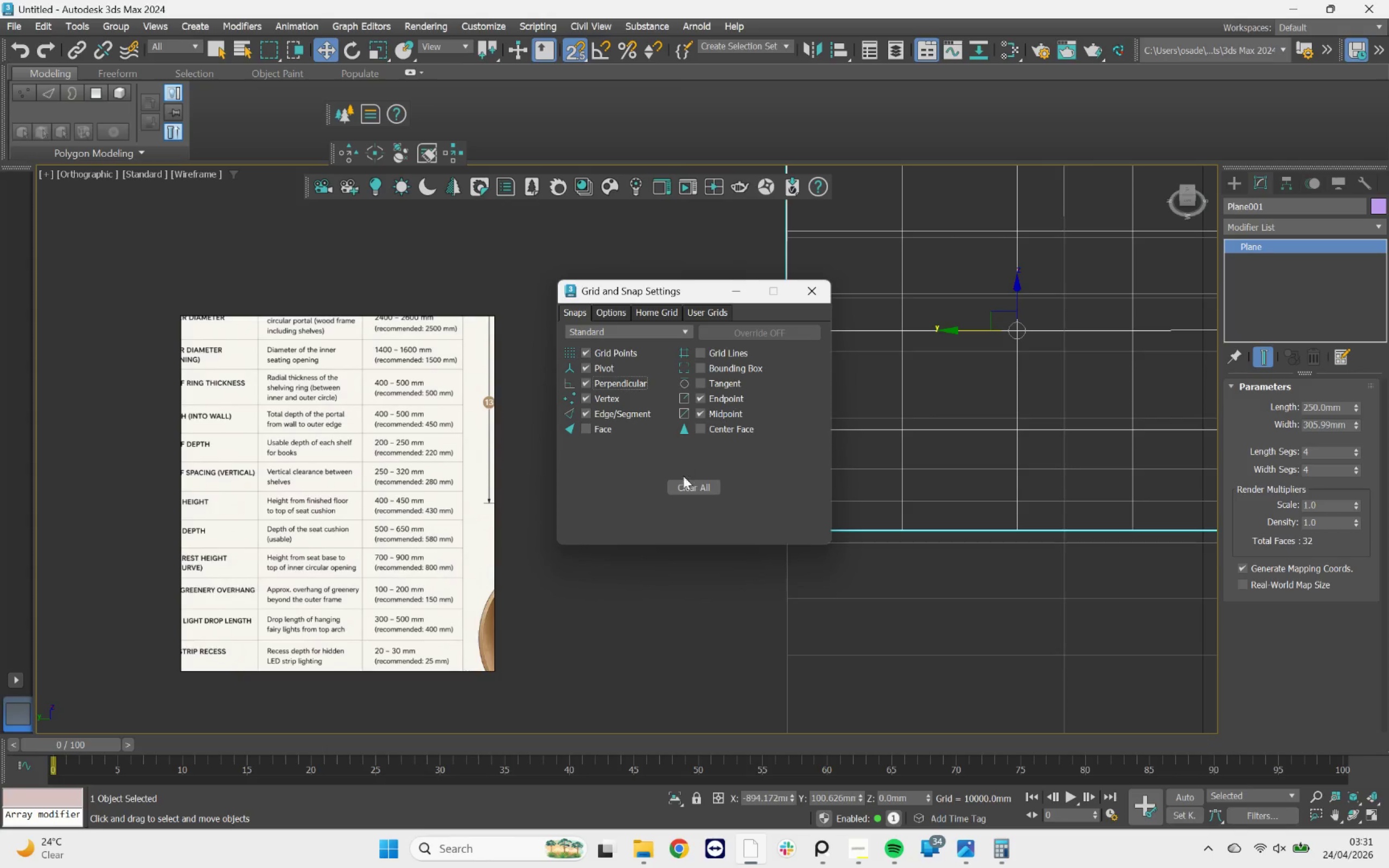 
left_click([602, 310])
 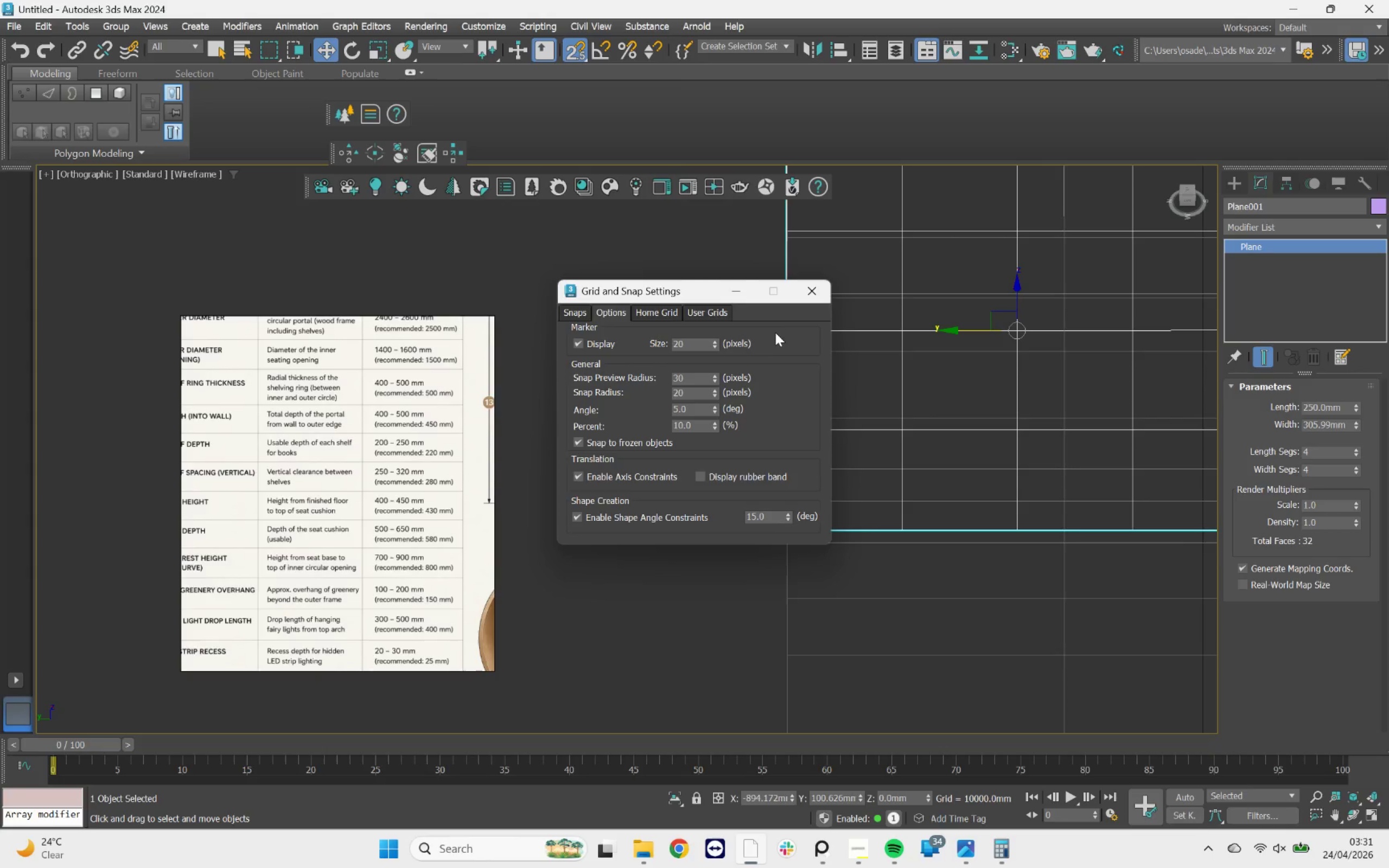 
left_click([810, 290])
 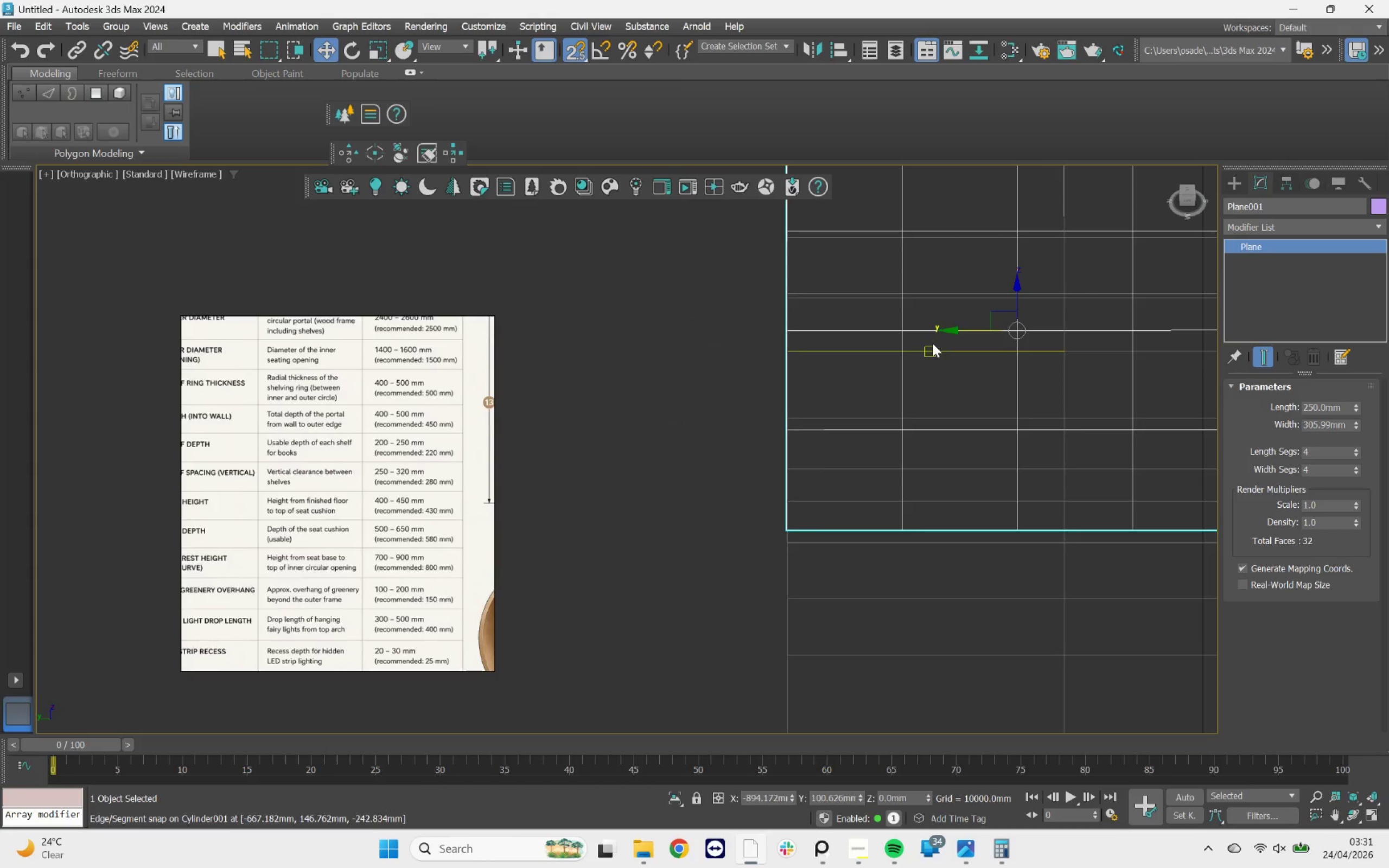 
left_click_drag(start_coordinate=[960, 326], to_coordinate=[930, 322])
 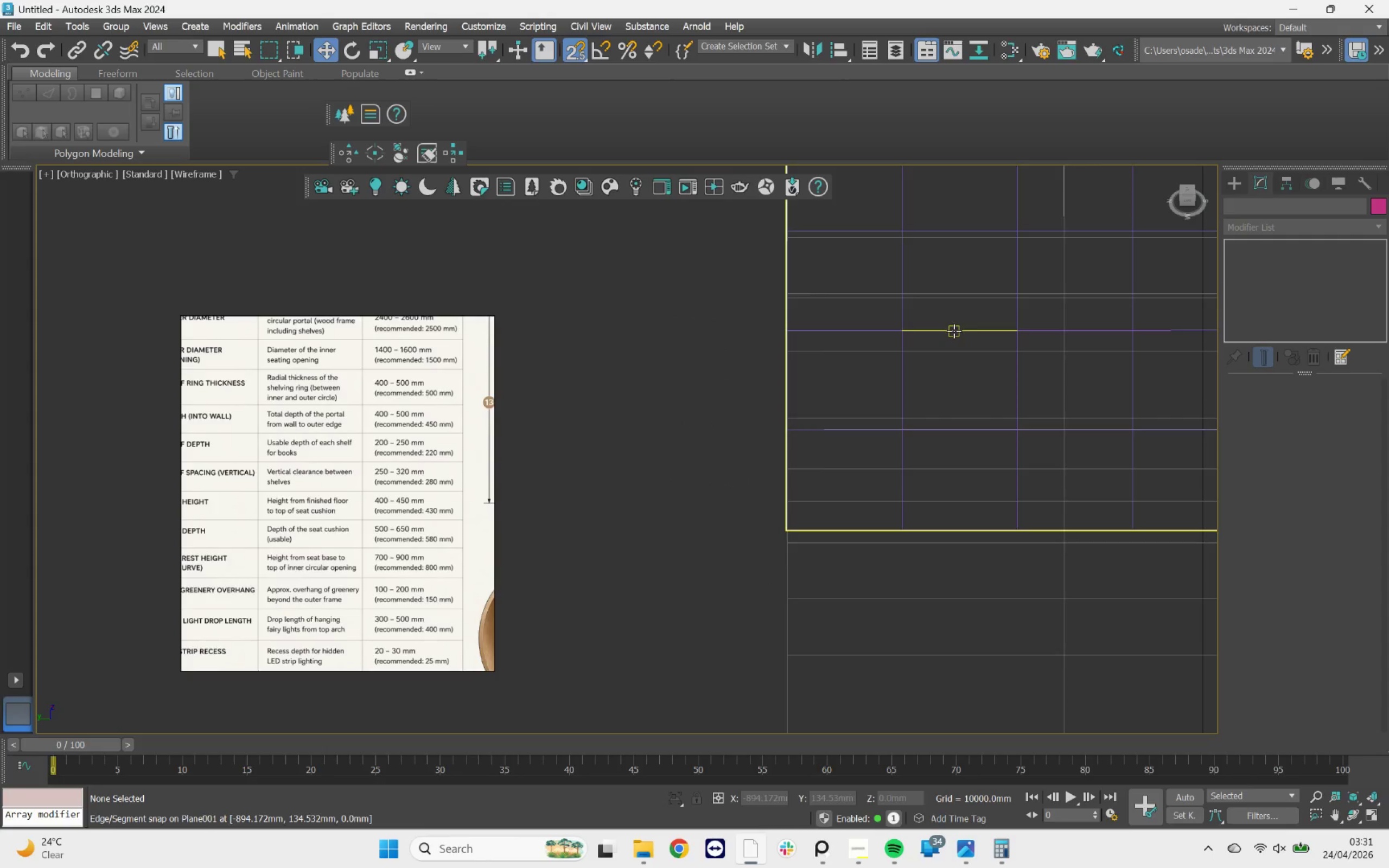 
left_click([954, 331])
 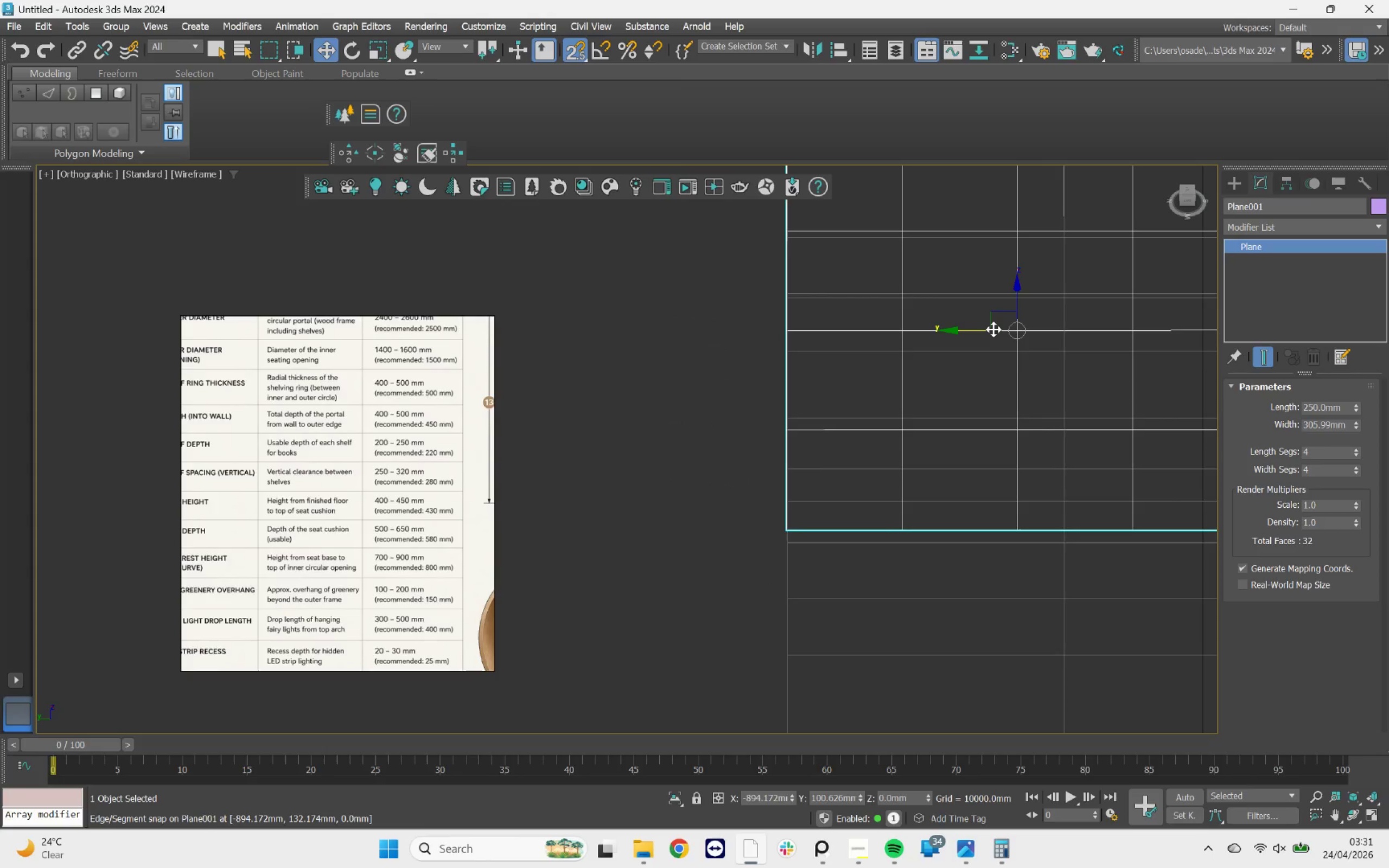 
left_click_drag(start_coordinate=[993, 329], to_coordinate=[828, 335])
 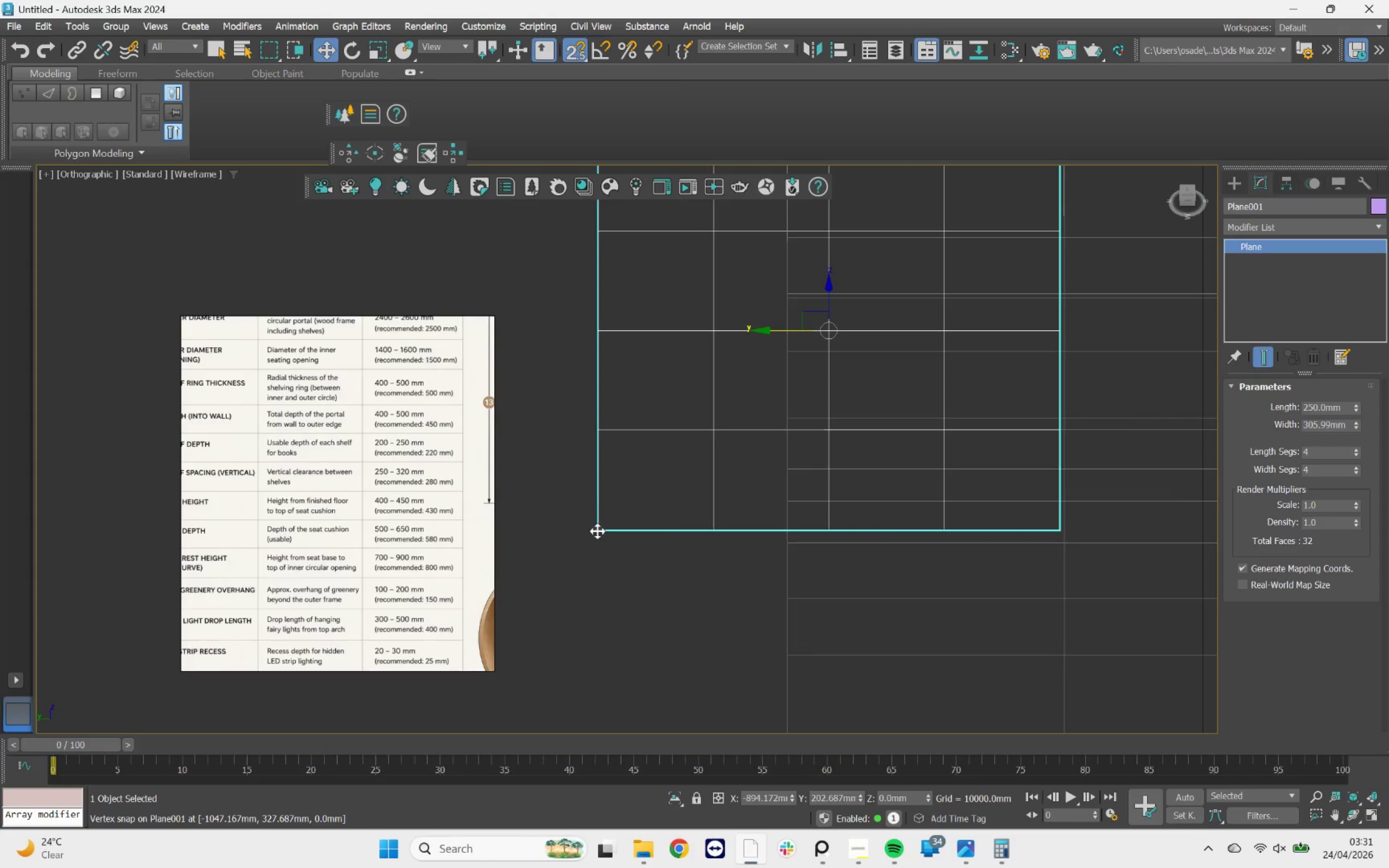 
left_click_drag(start_coordinate=[597, 531], to_coordinate=[789, 608])
 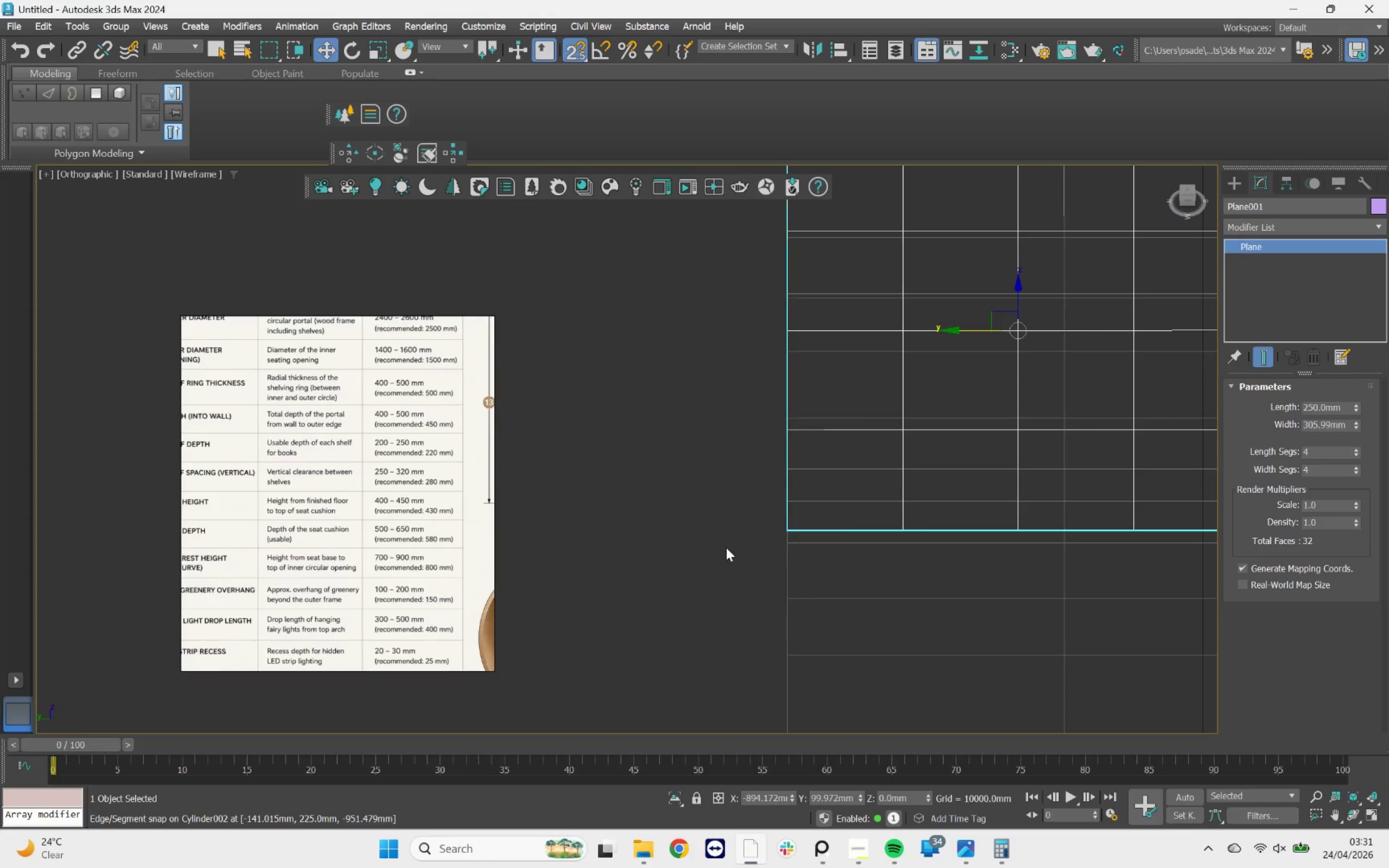 
left_click([726, 547])
 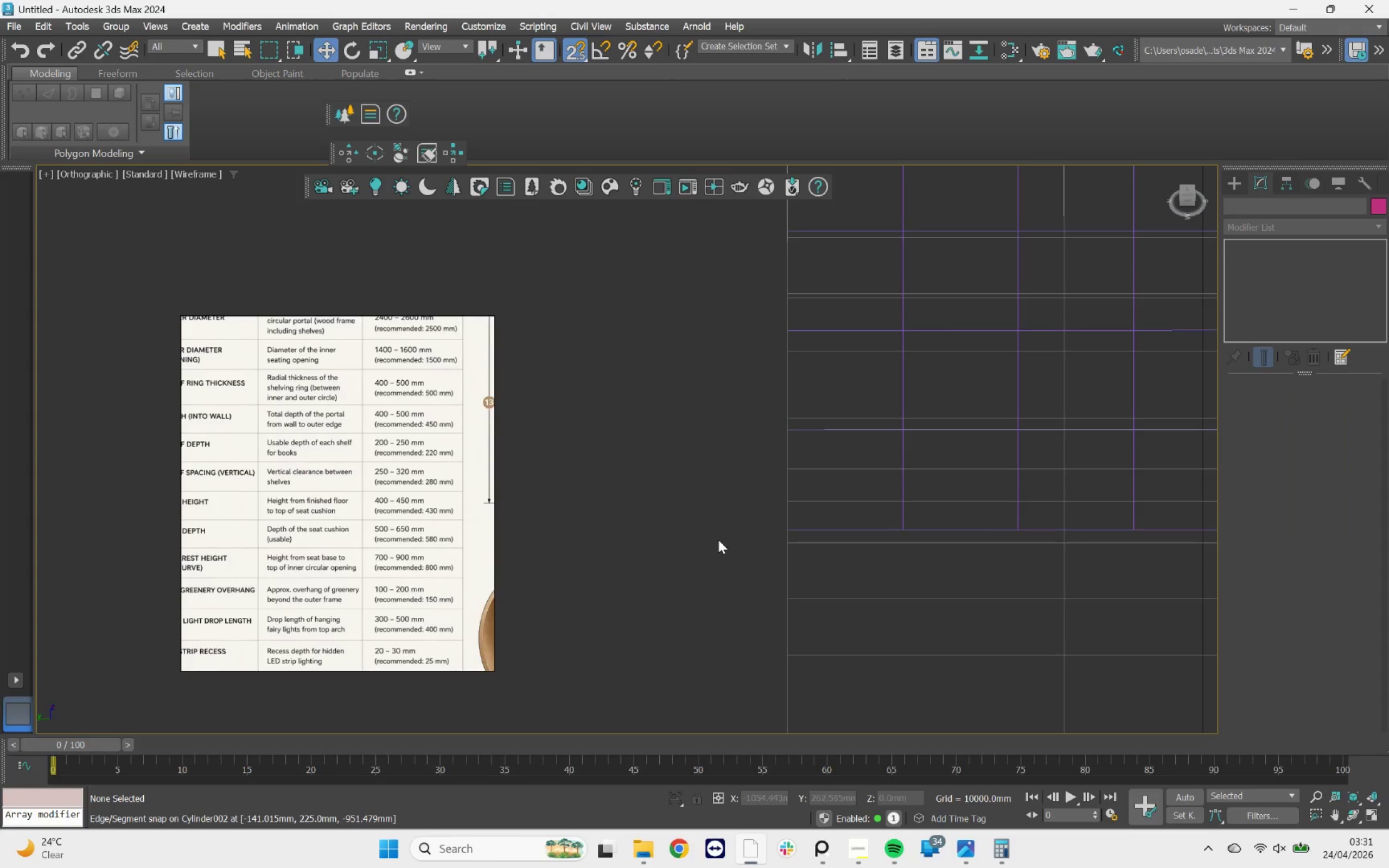 
scroll: coordinate [245, 549], scroll_direction: down, amount: 7.0
 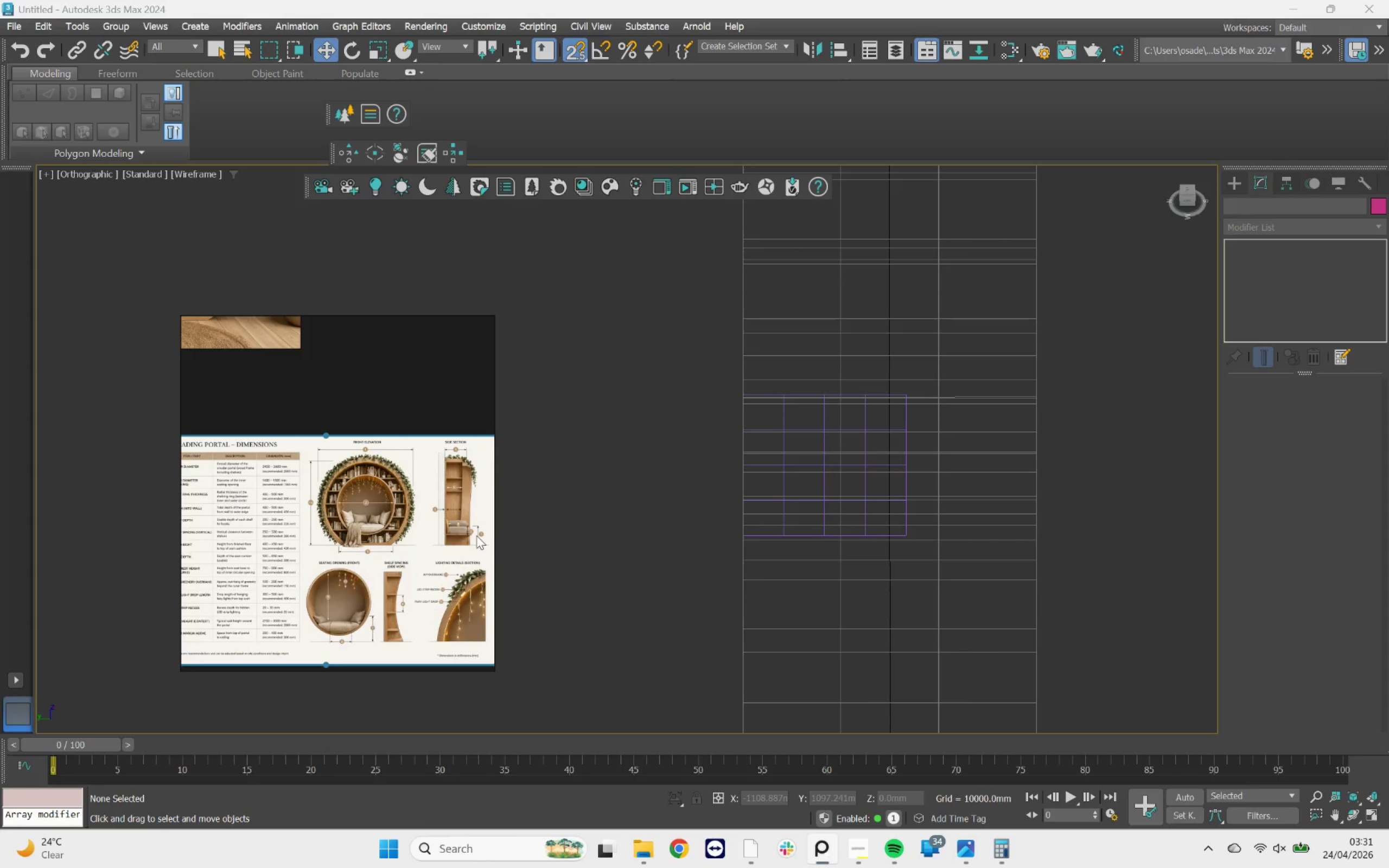 
scroll: coordinate [470, 481], scroll_direction: up, amount: 3.0
 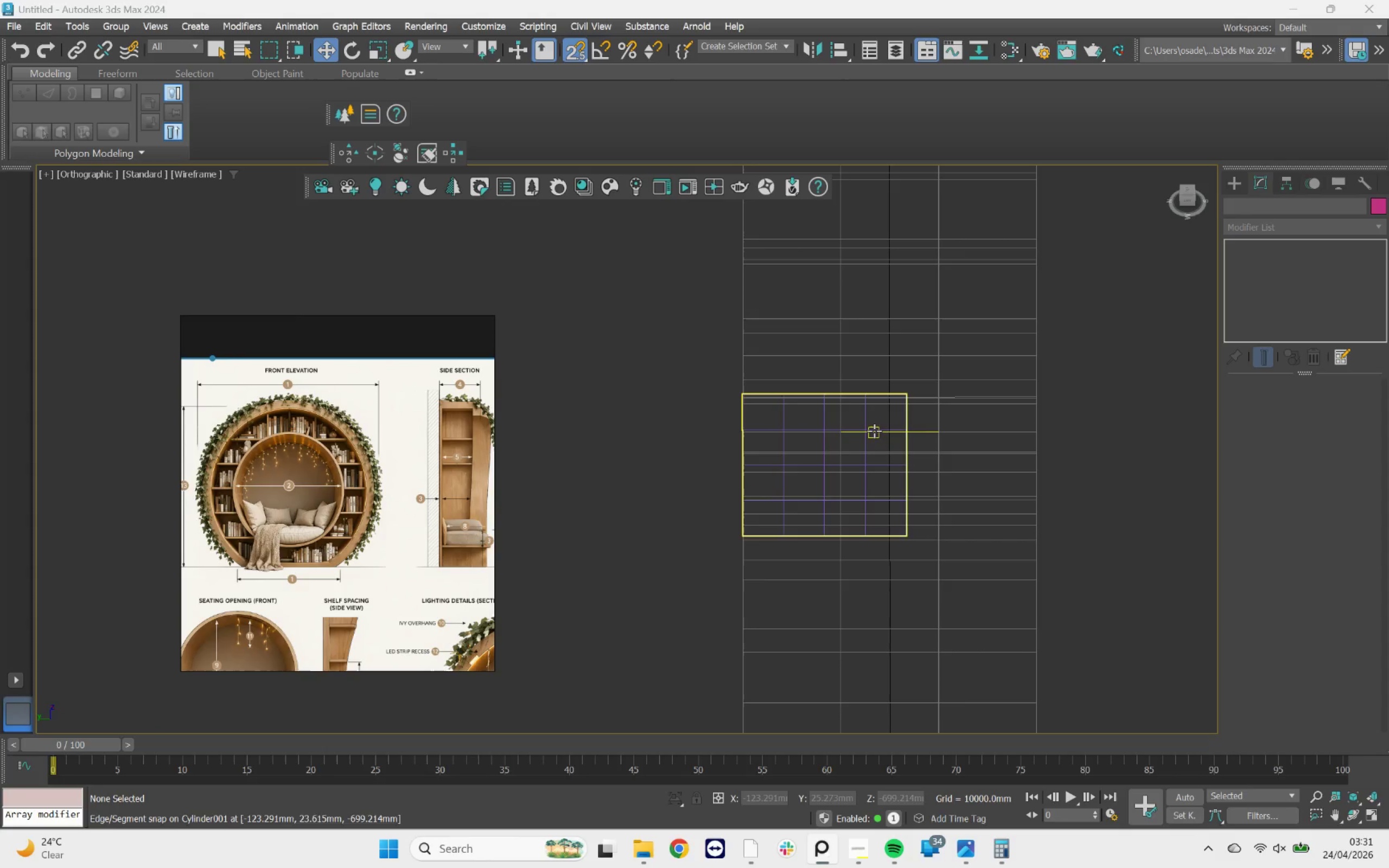 
left_click([875, 430])
 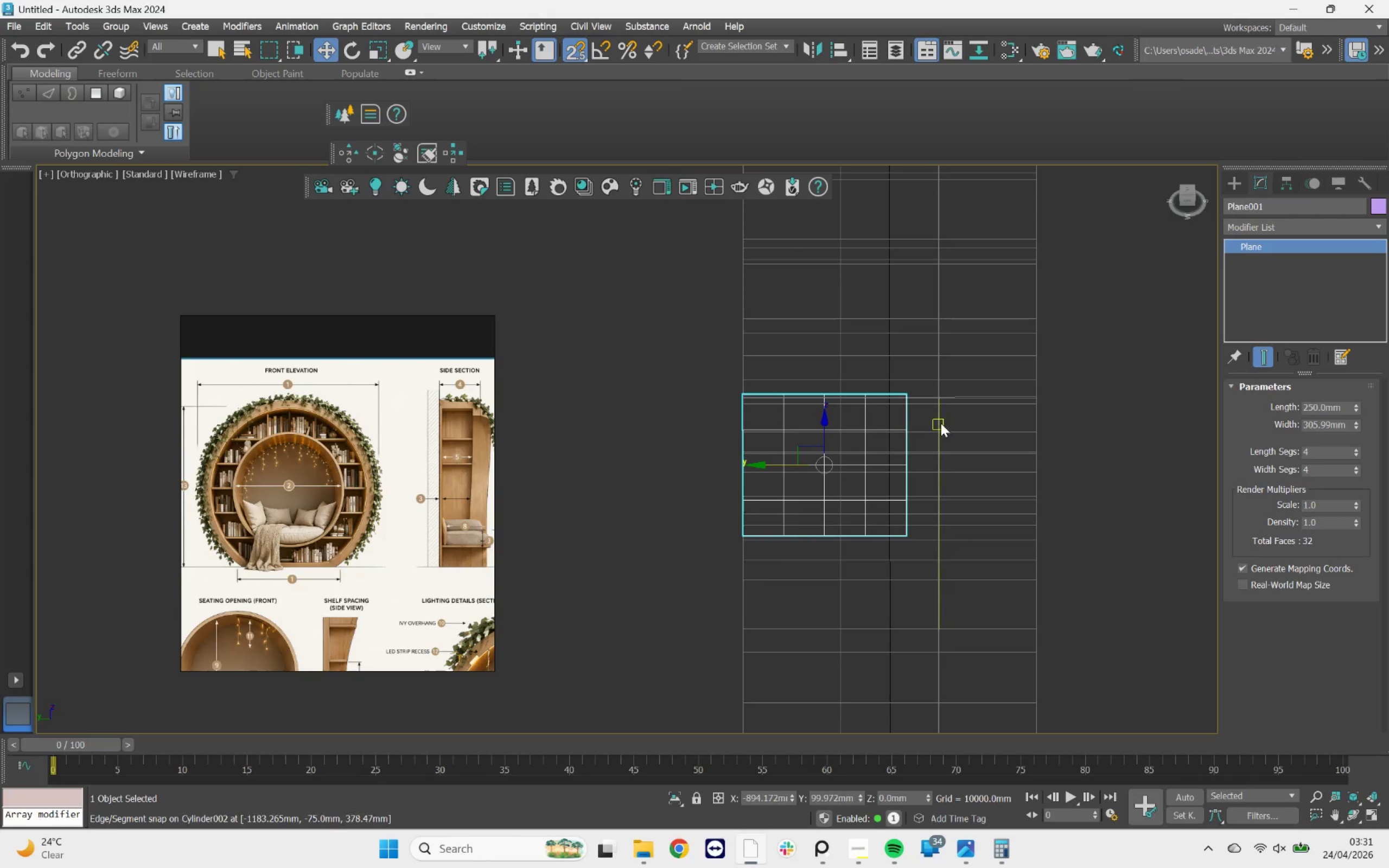 
hold_key(key=AltLeft, duration=2.78)
 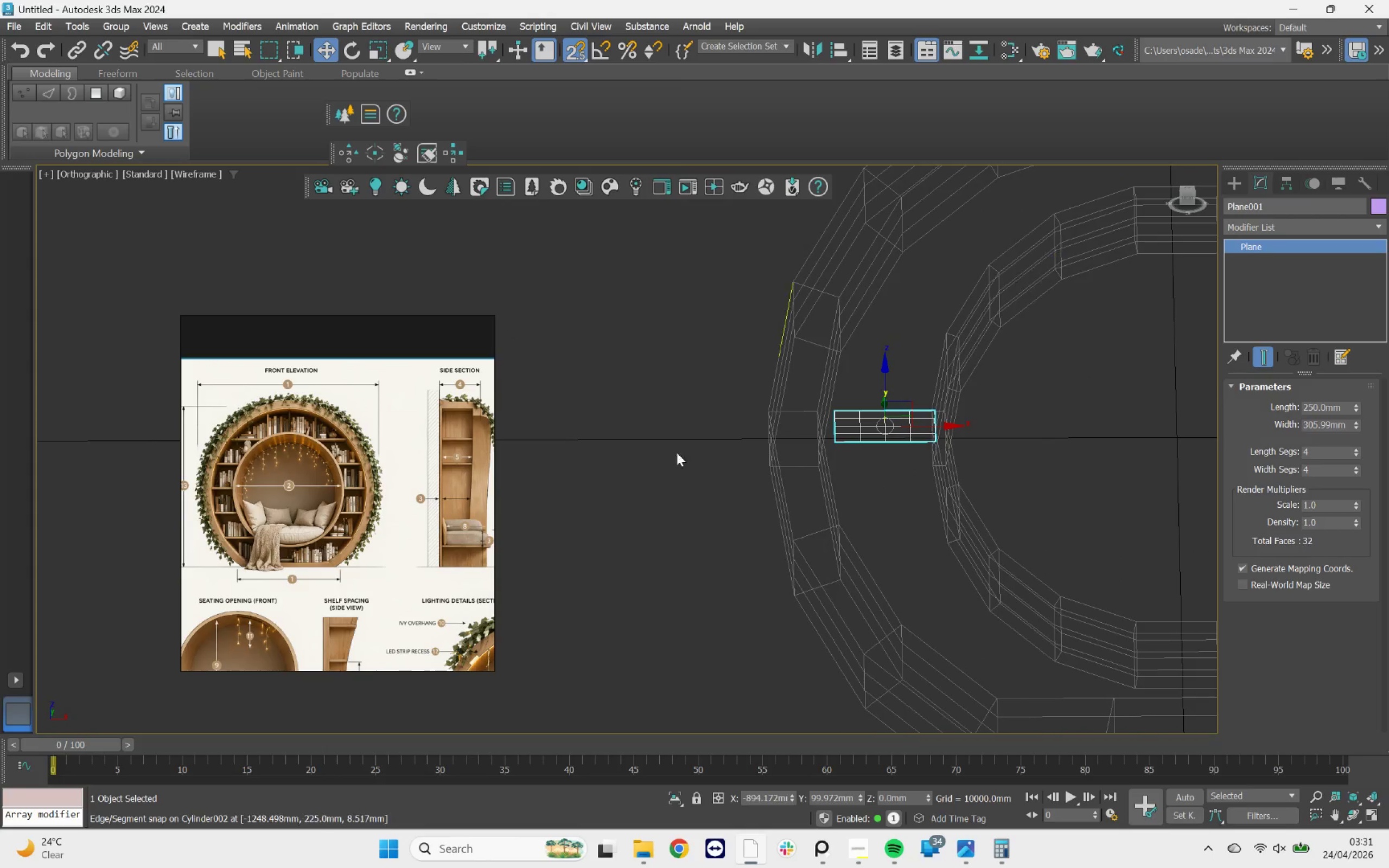 
scroll: coordinate [393, 528], scroll_direction: down, amount: 7.0
 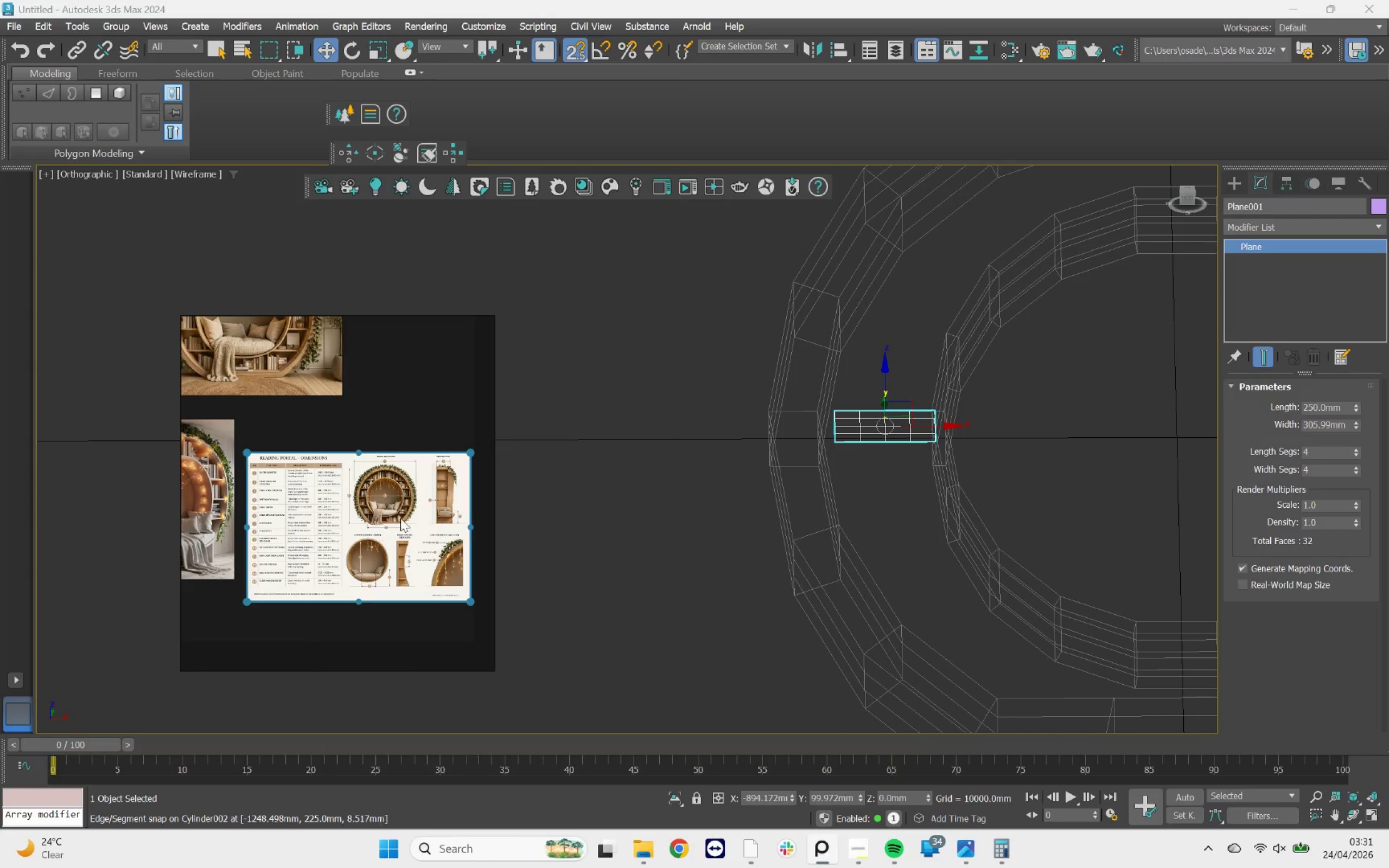 
scroll: coordinate [434, 505], scroll_direction: up, amount: 3.0
 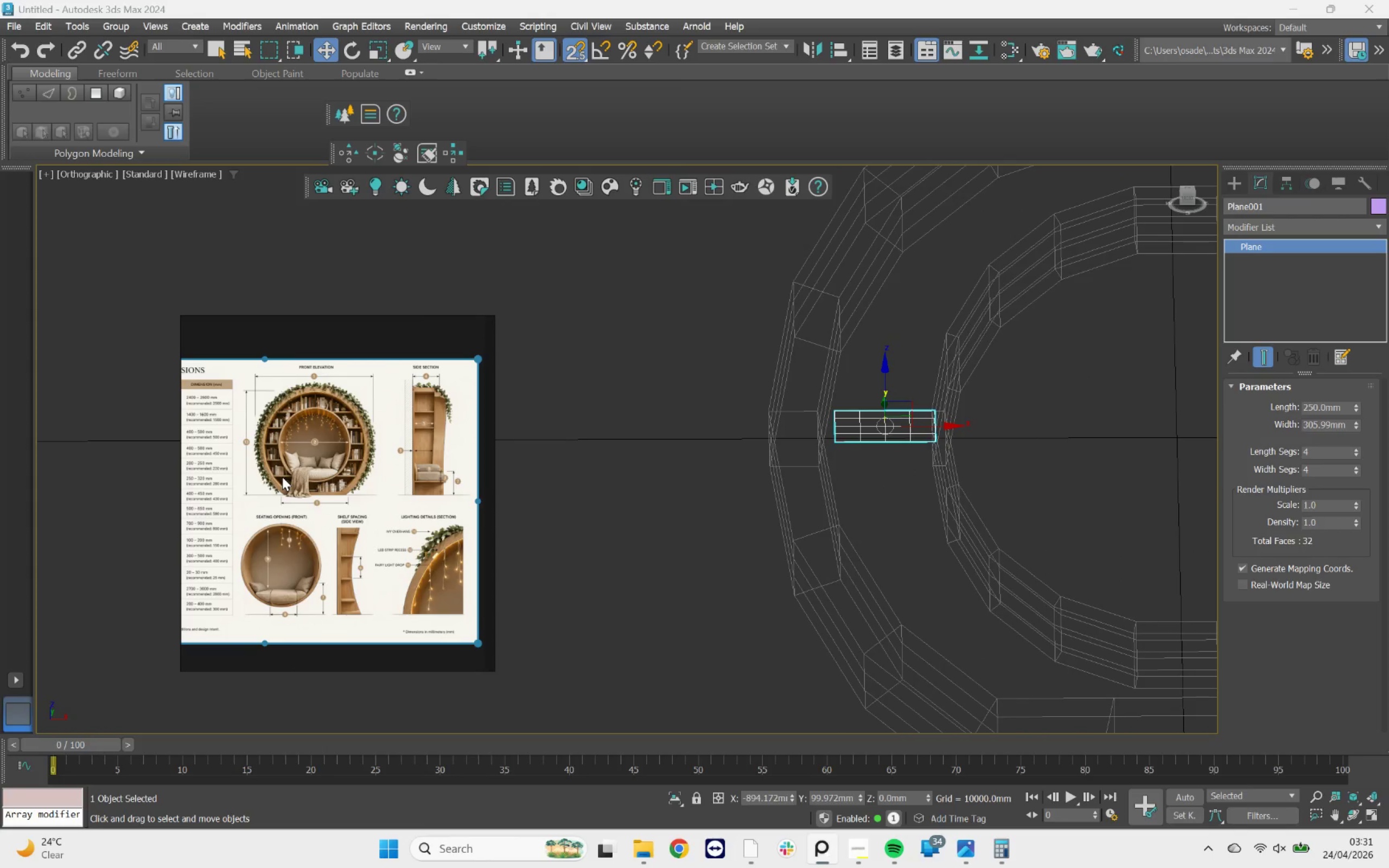 
wait(5.79)
 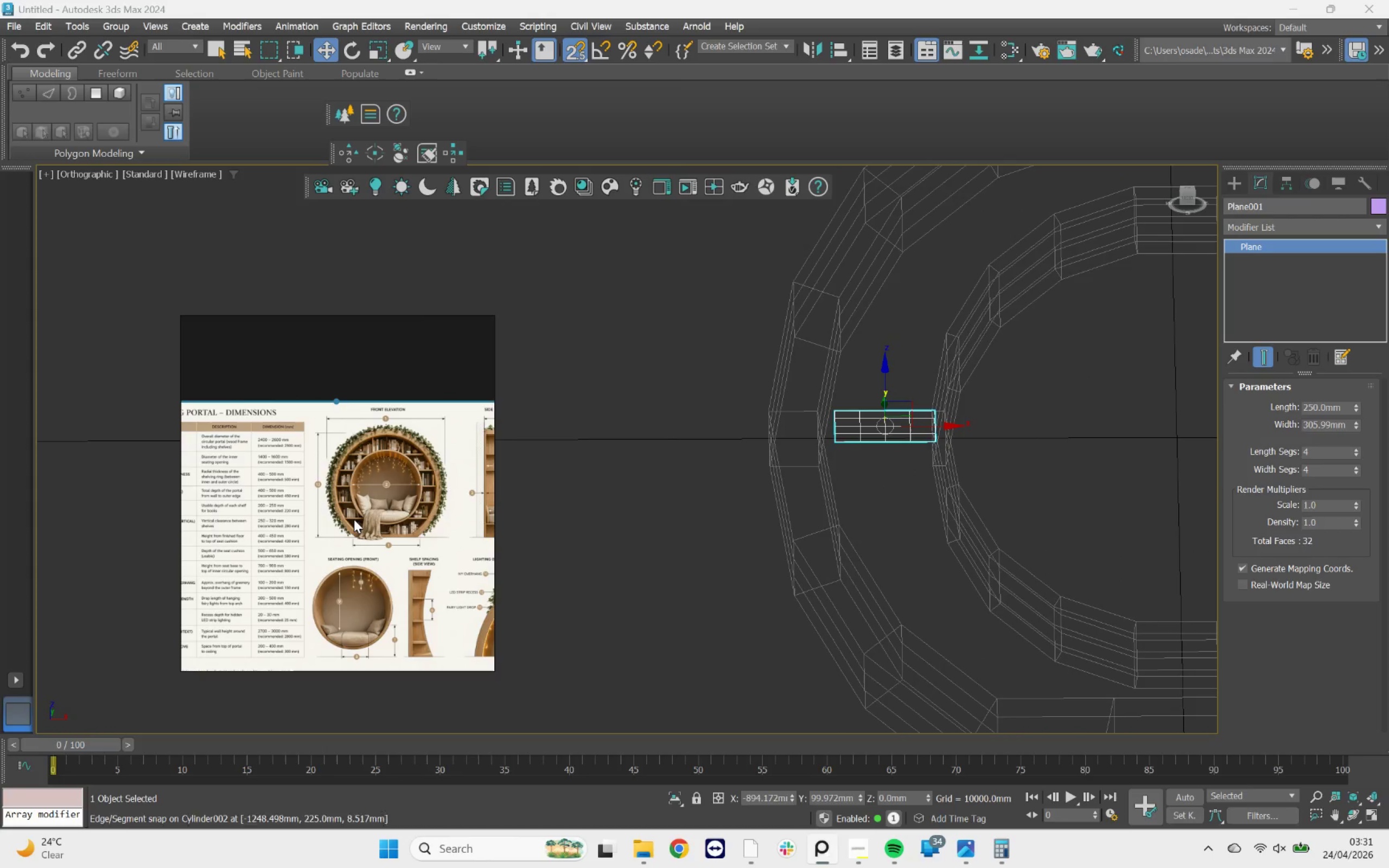 
scroll: coordinate [362, 555], scroll_direction: none, amount: 0.0
 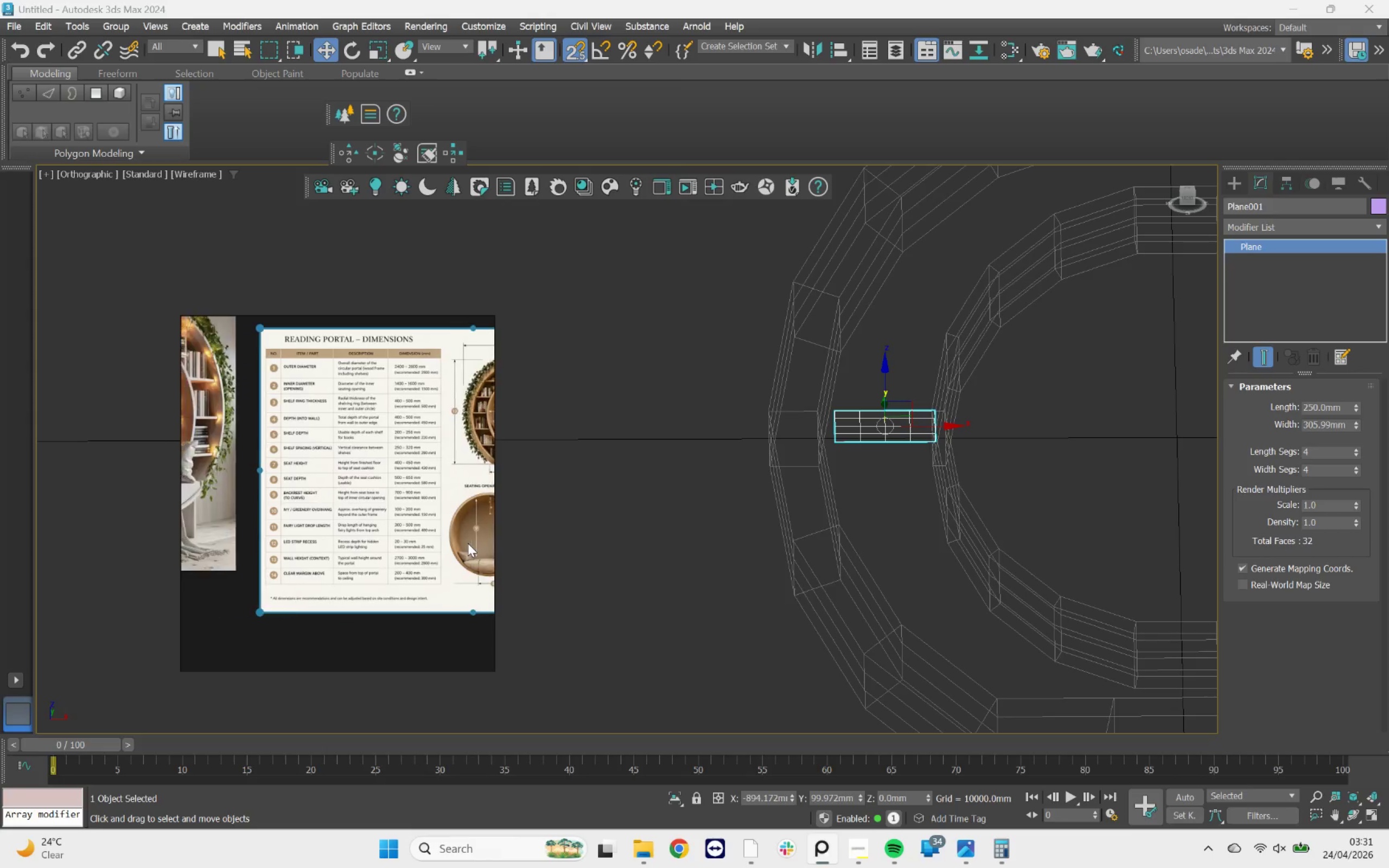 
scroll: coordinate [285, 468], scroll_direction: up, amount: 4.0
 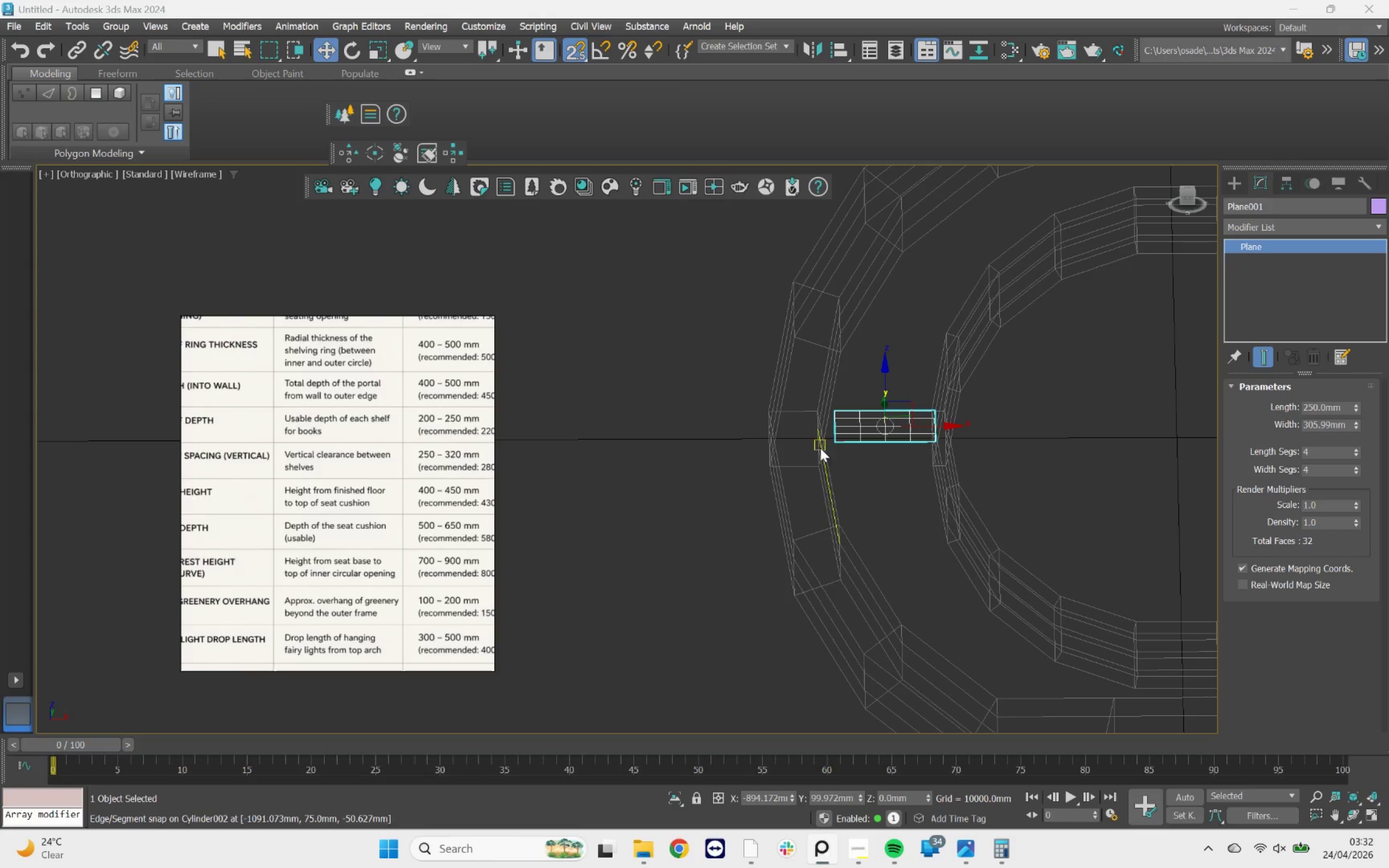 
left_click([1190, 196])
 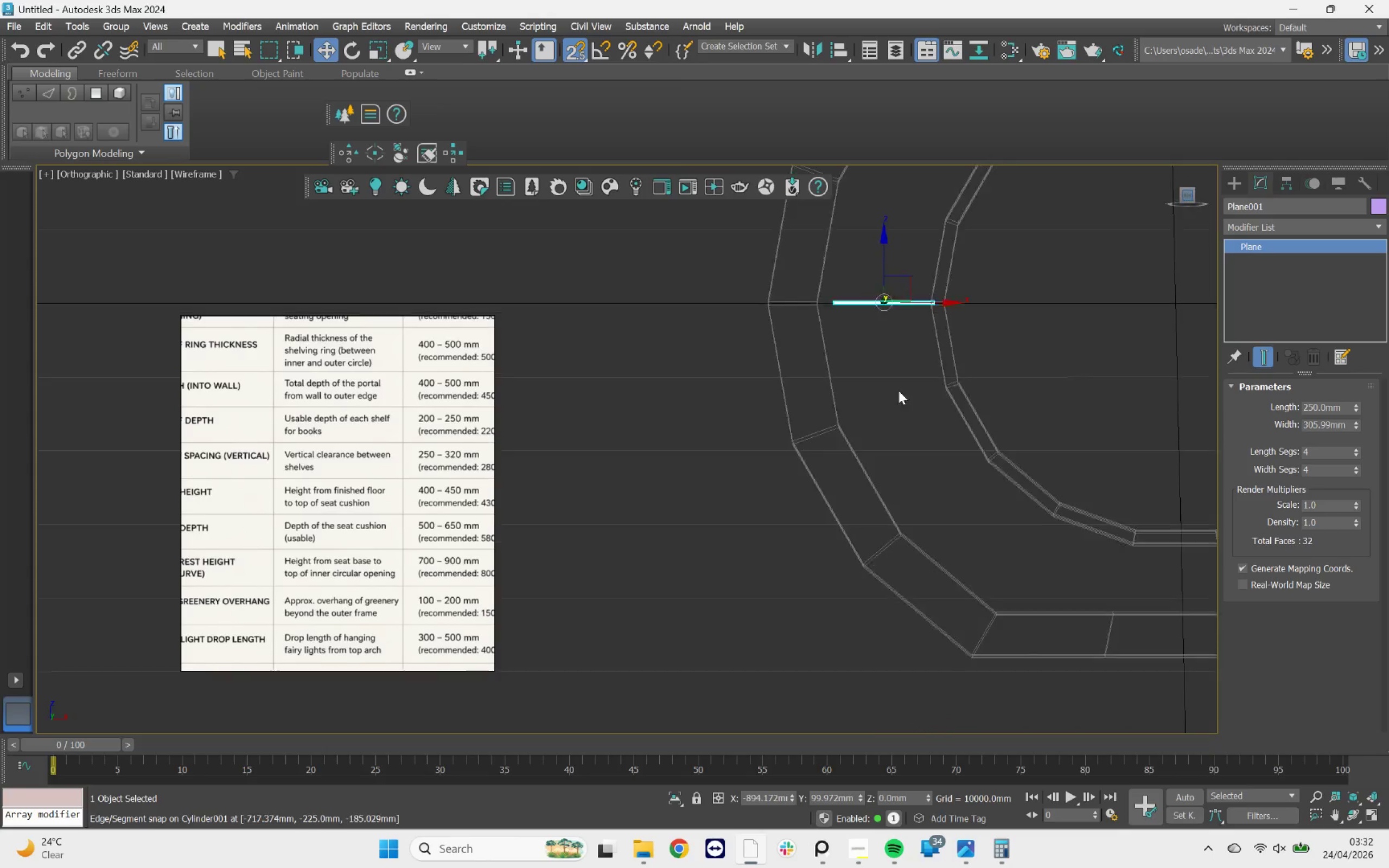 
scroll: coordinate [870, 408], scroll_direction: down, amount: 4.0
 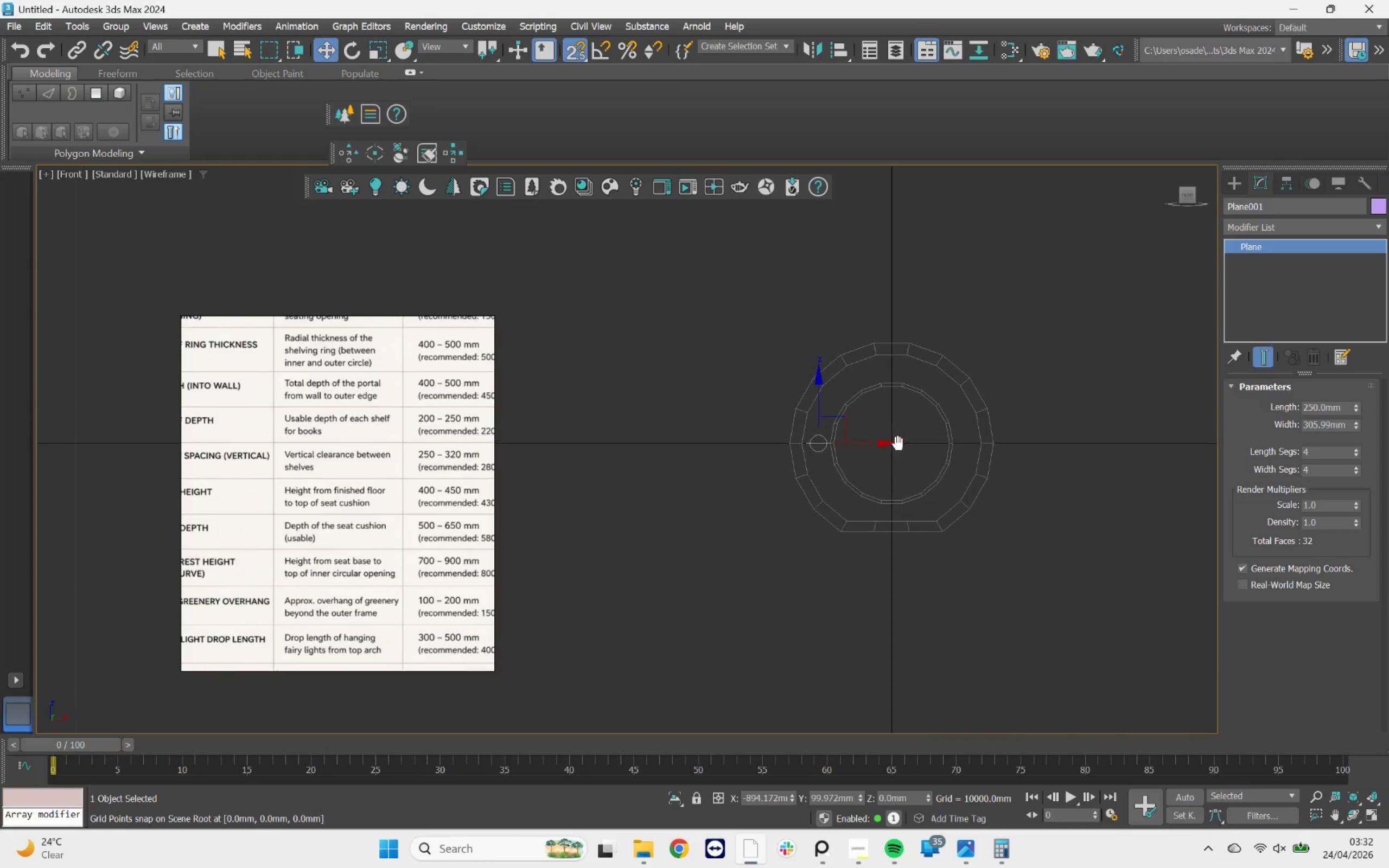 
scroll: coordinate [778, 445], scroll_direction: up, amount: 6.0
 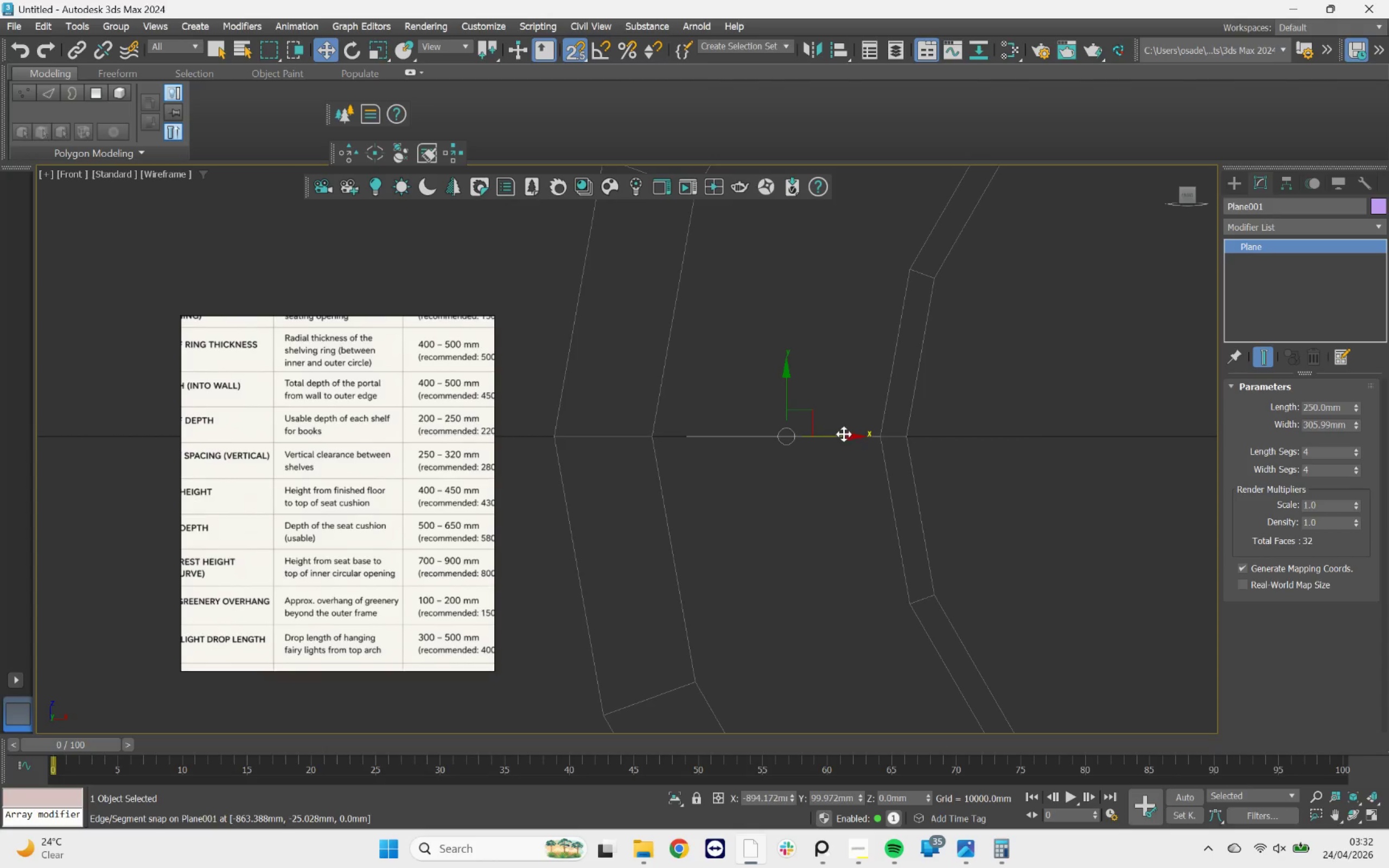 
left_click_drag(start_coordinate=[844, 434], to_coordinate=[766, 450])
 